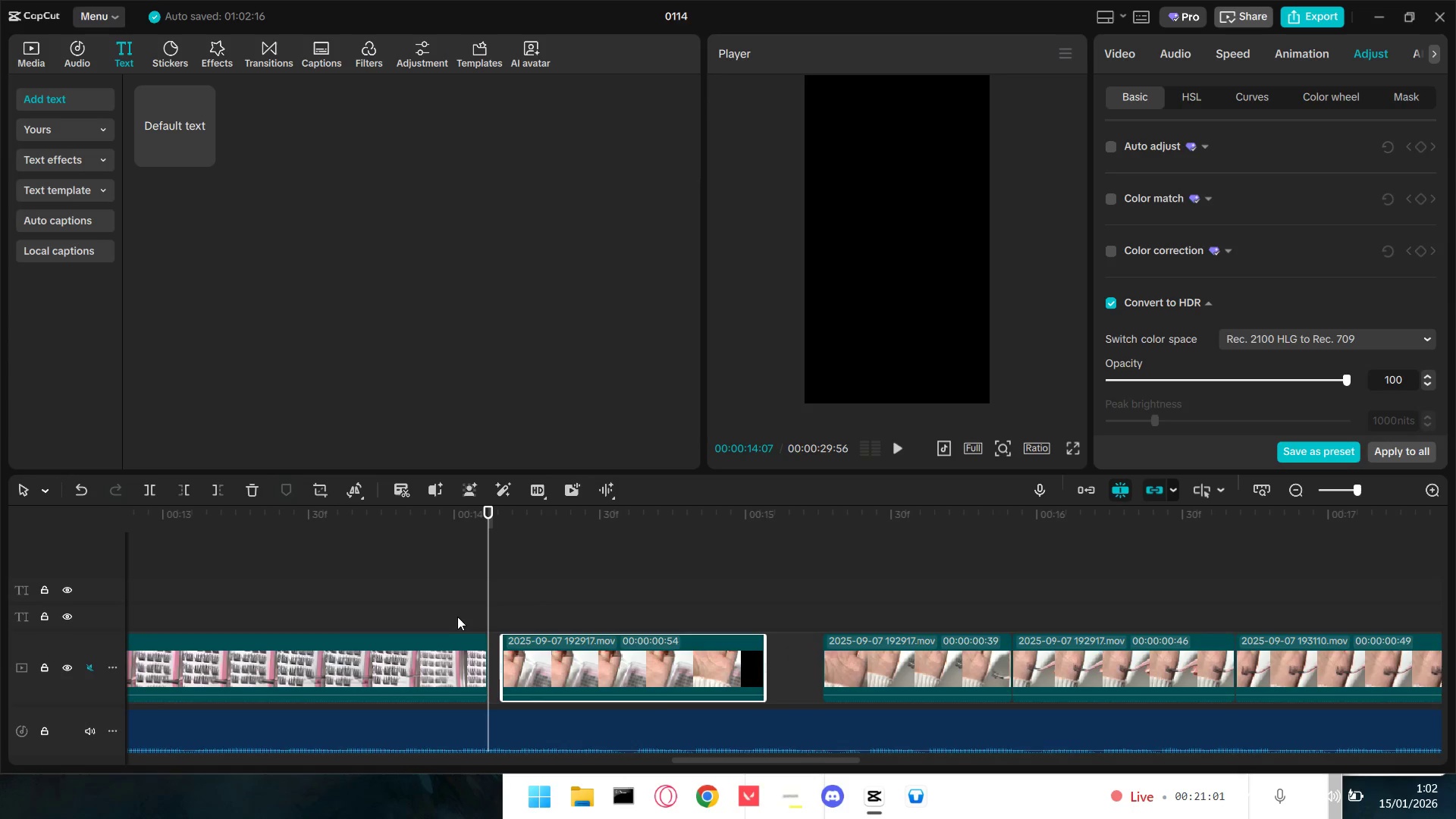 
scroll: coordinate [527, 660], scroll_direction: up, amount: 11.0
 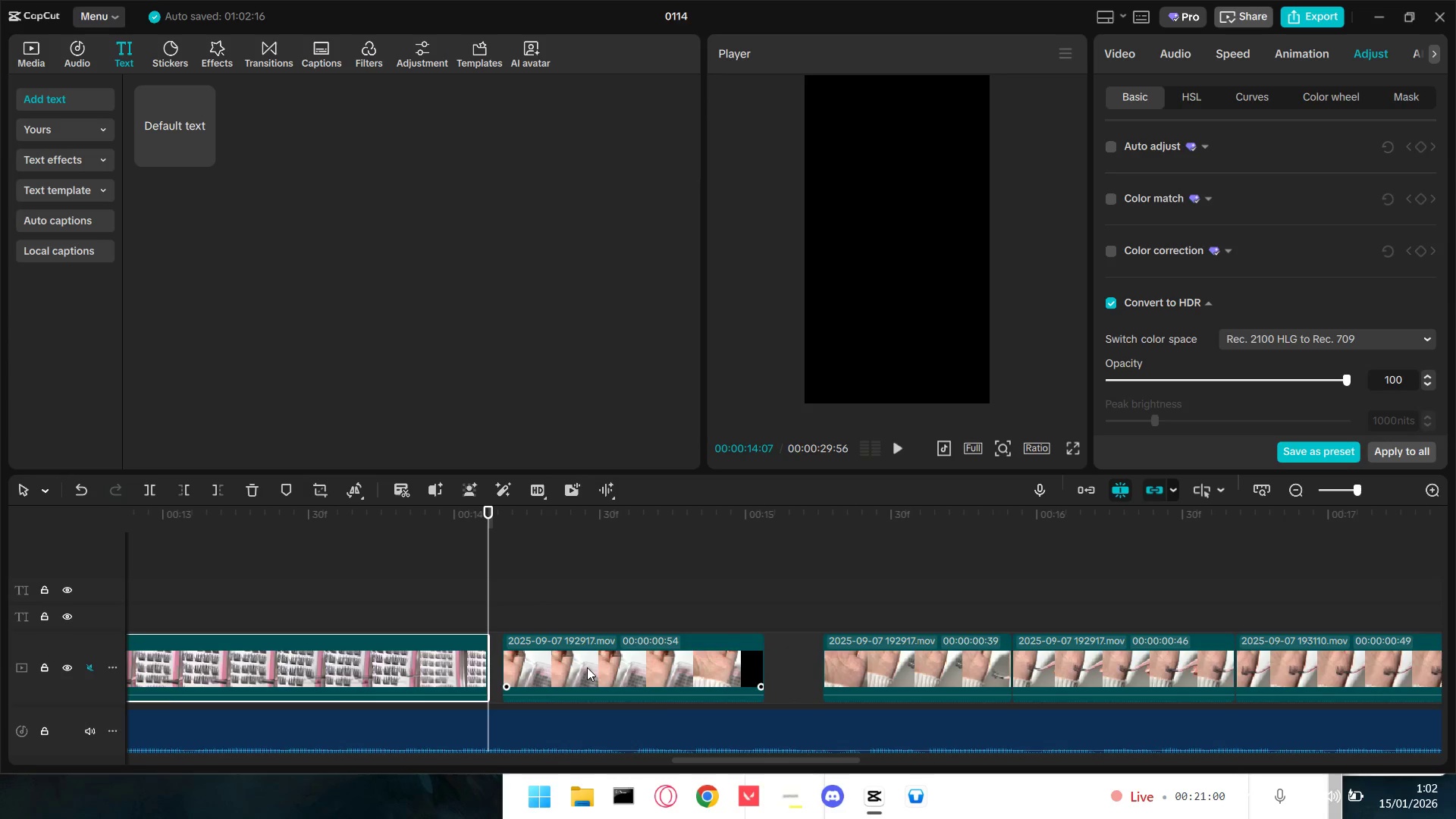 
double_click([457, 616])
 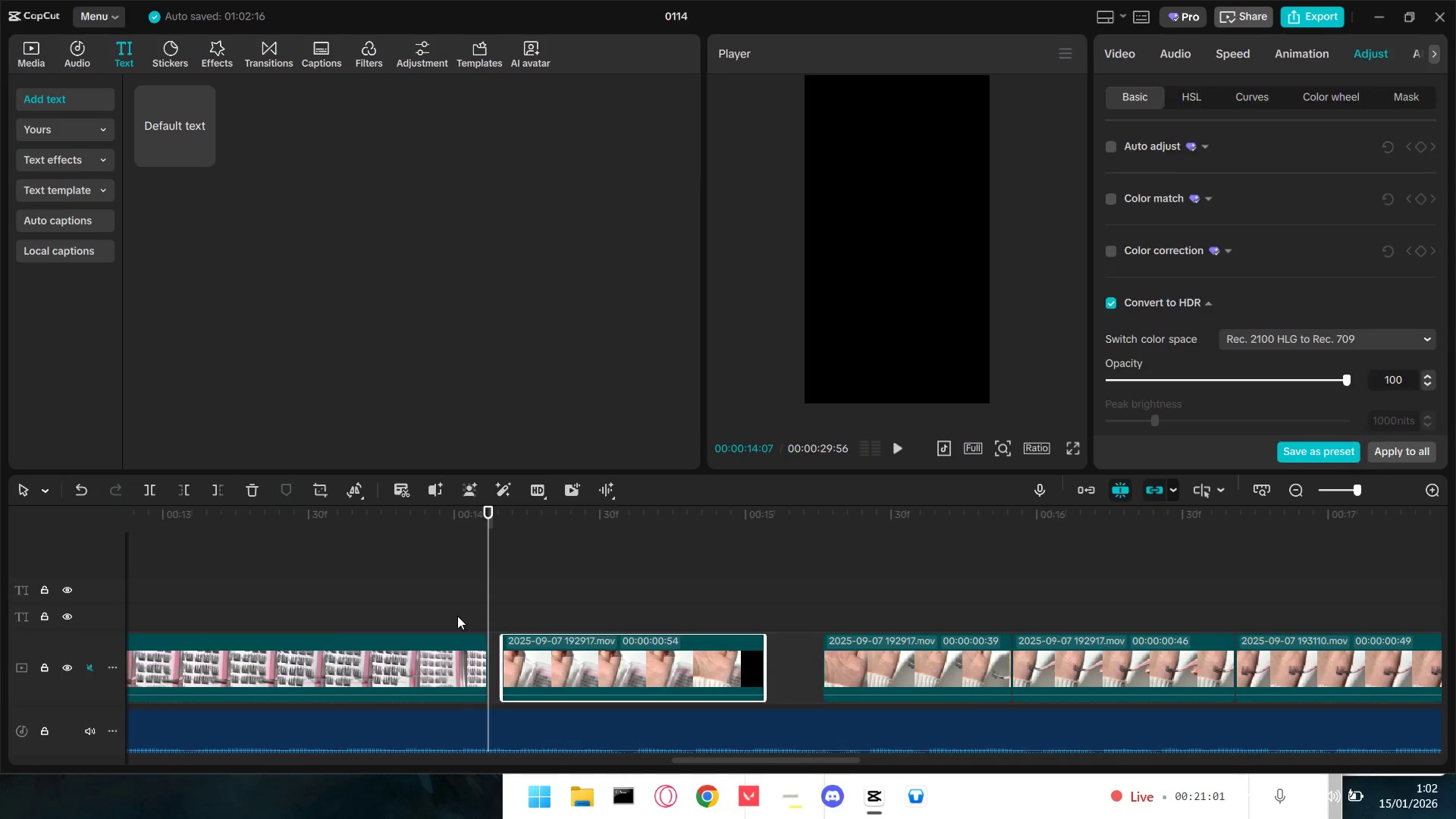 
key(Space)
 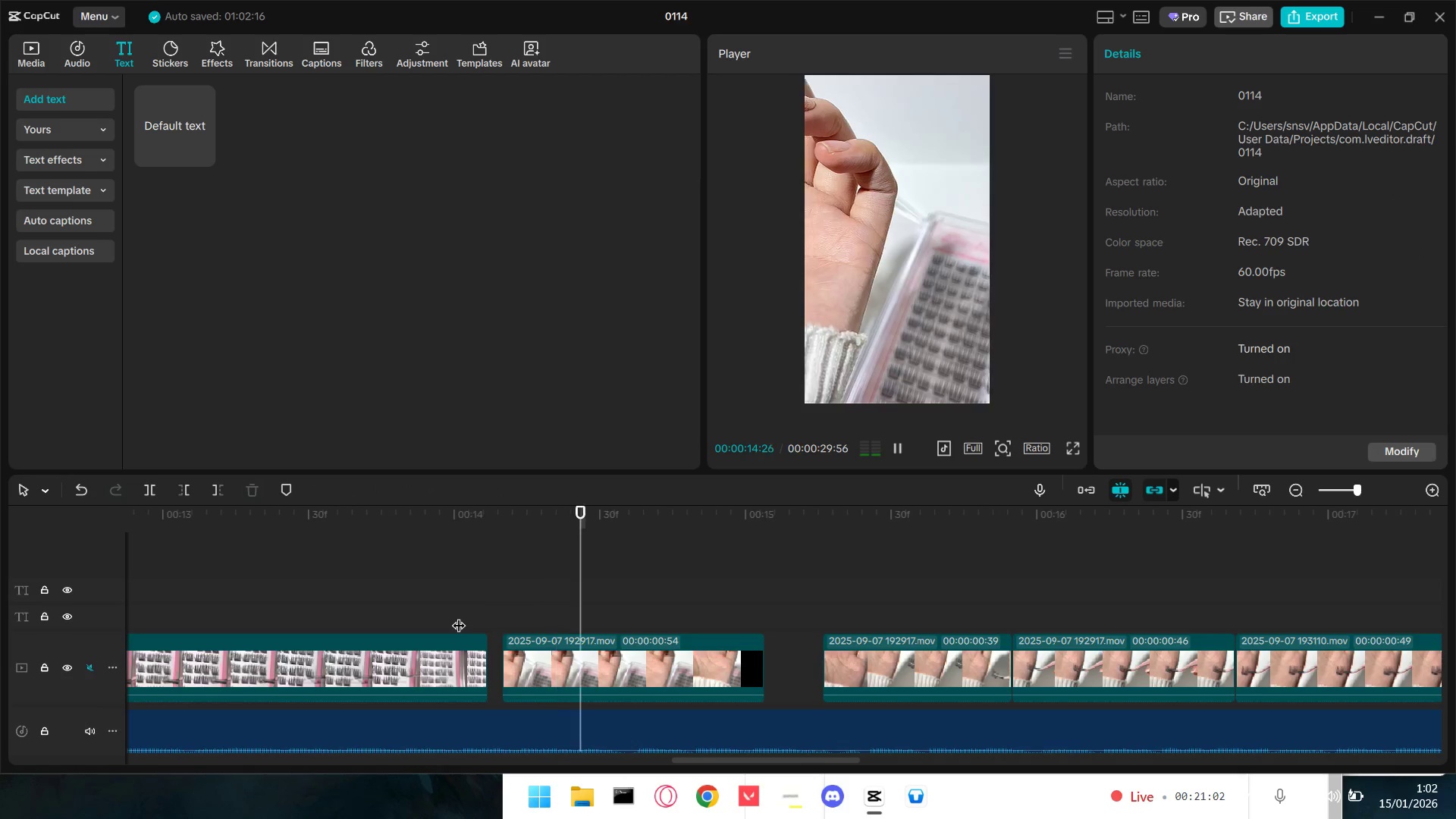 
key(Space)
 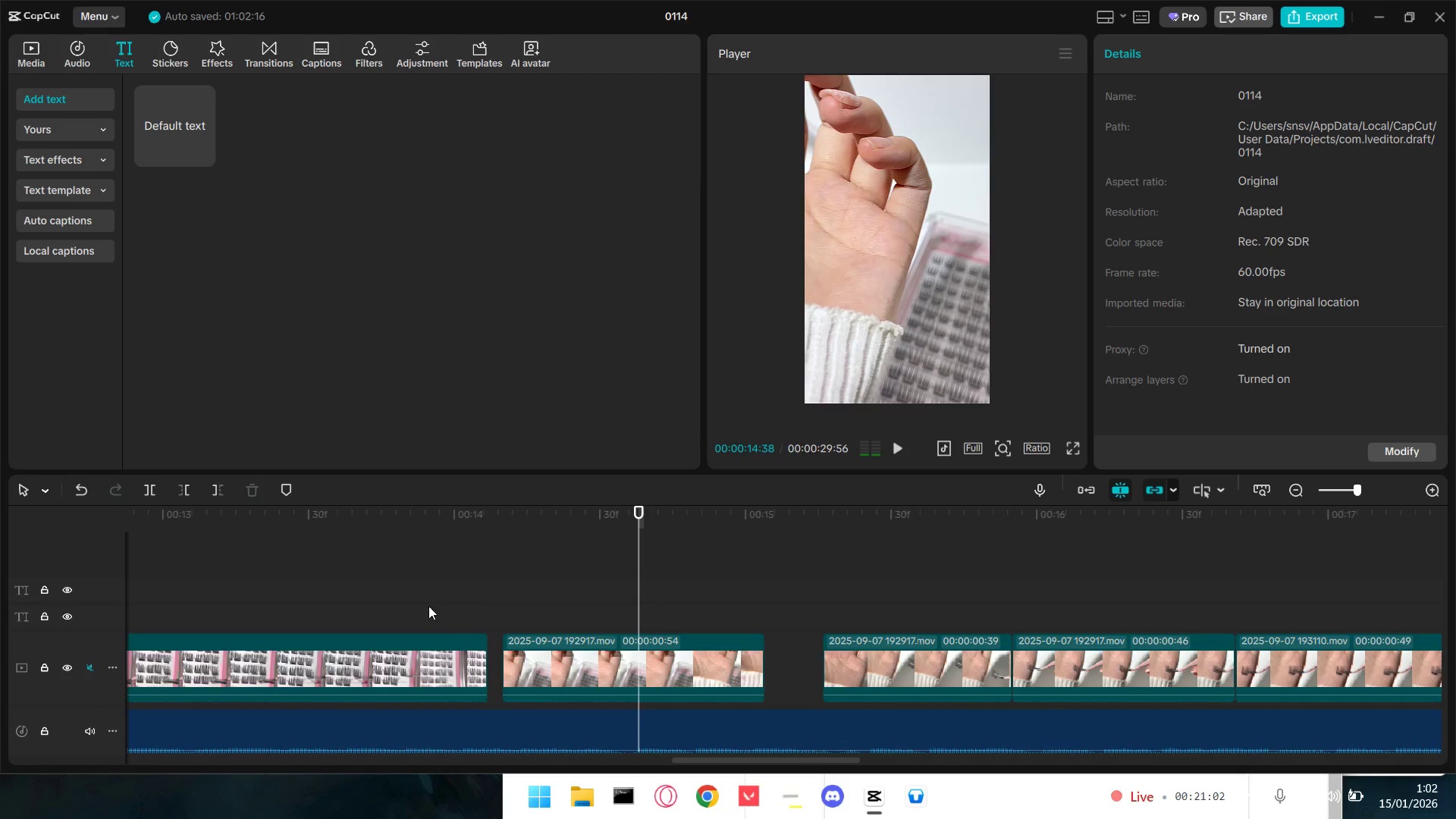 
left_click([428, 606])
 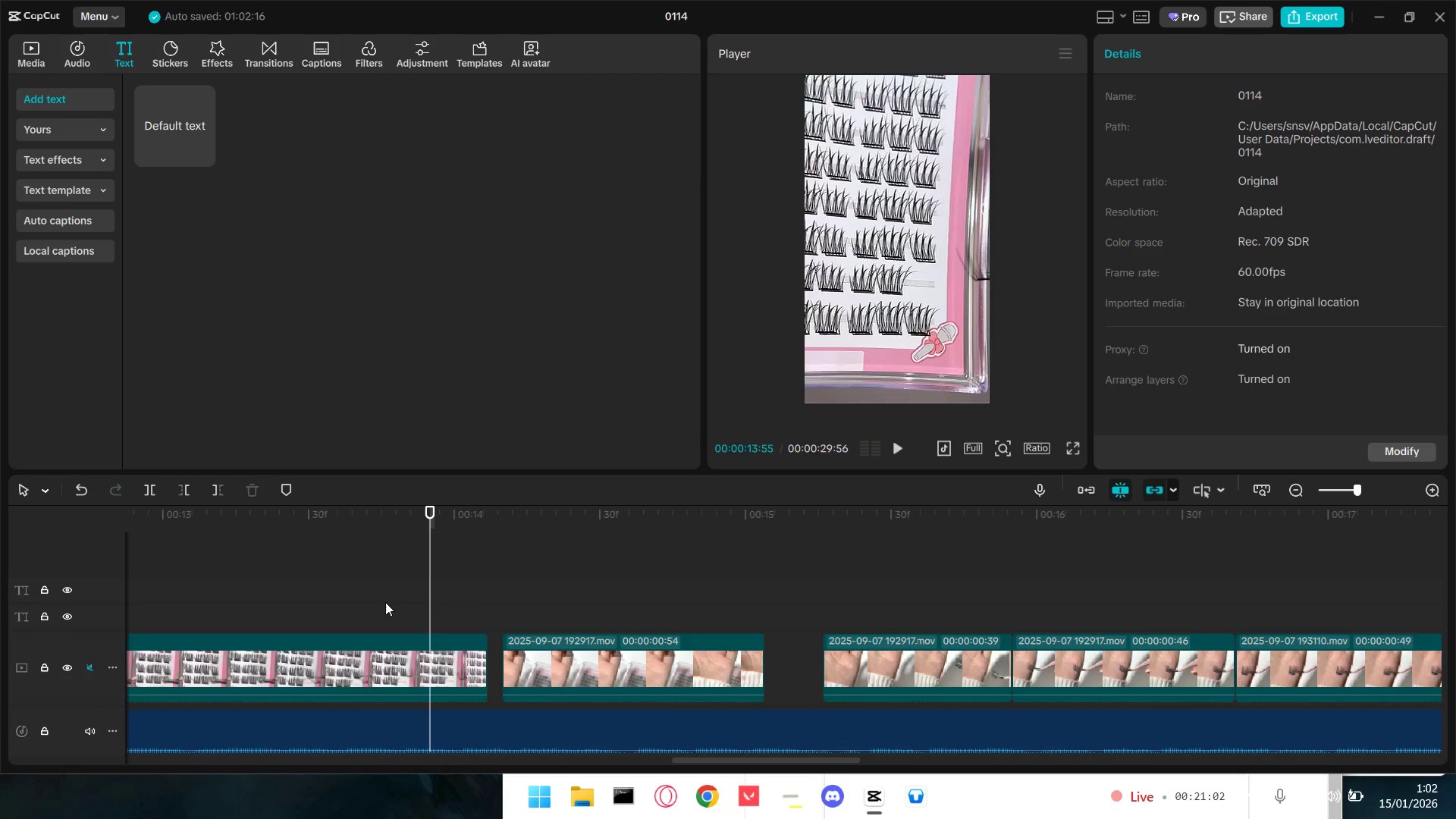 
key(Space)
 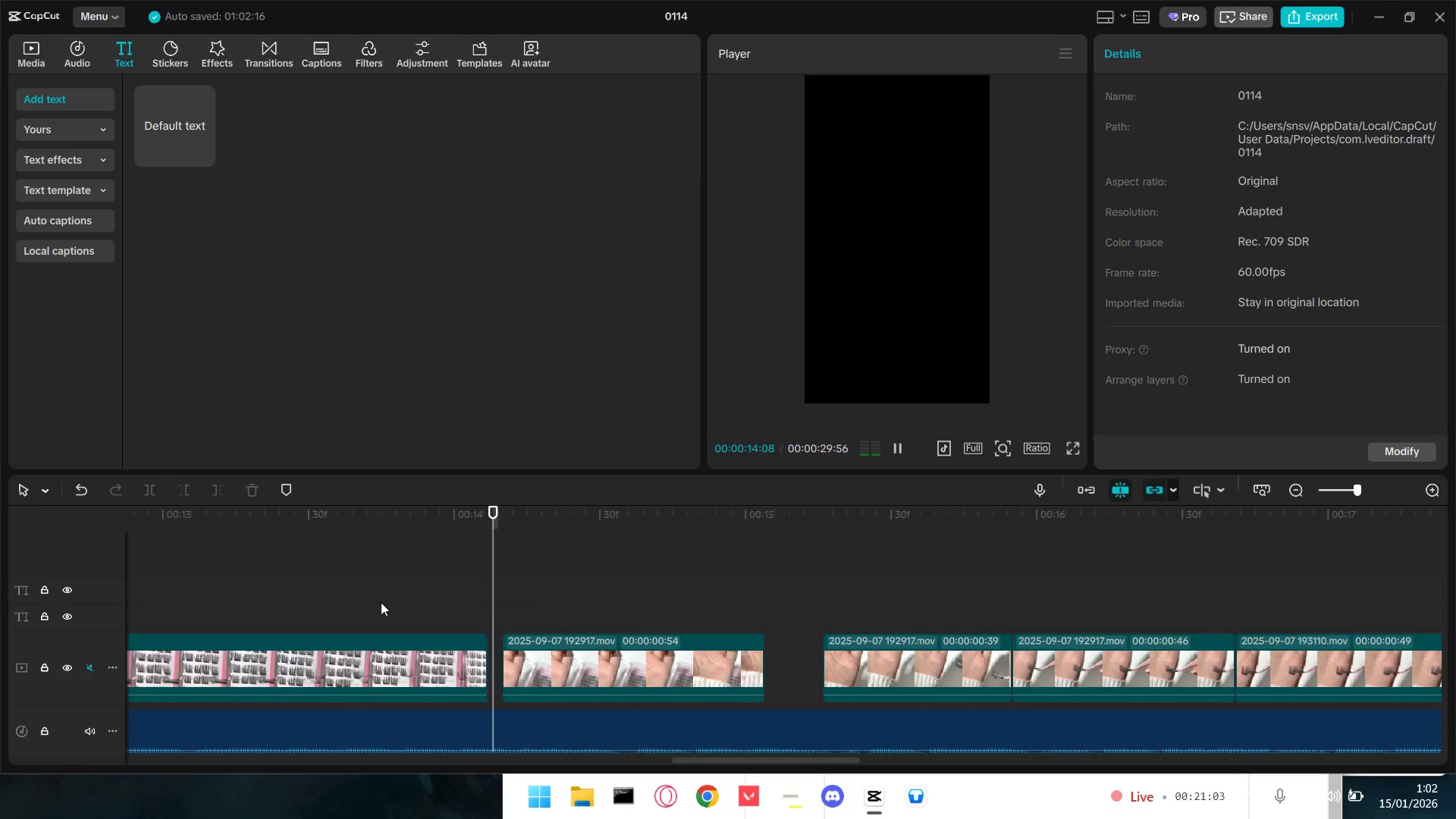 
key(Space)
 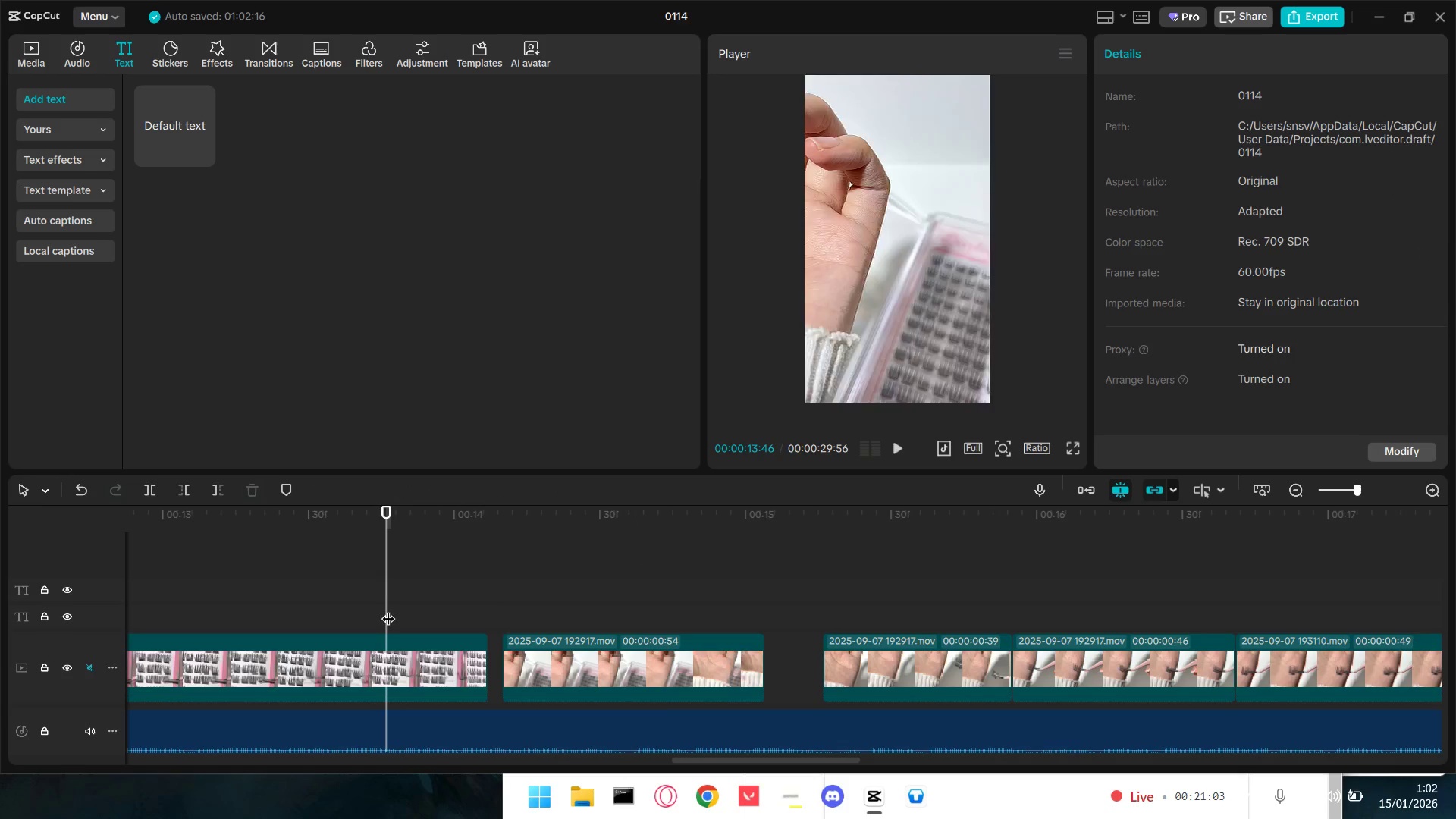 
key(Space)
 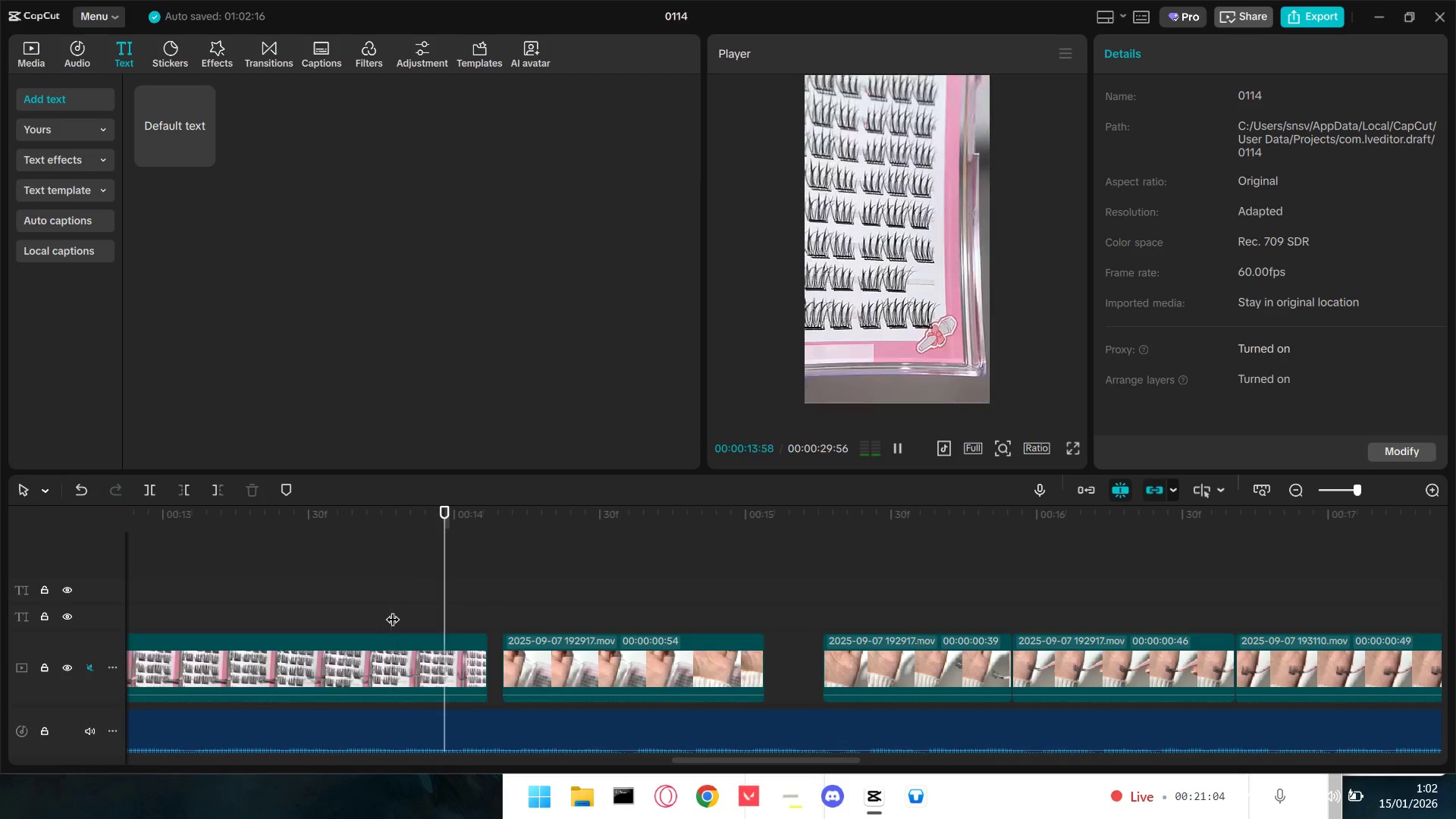 
key(Space)
 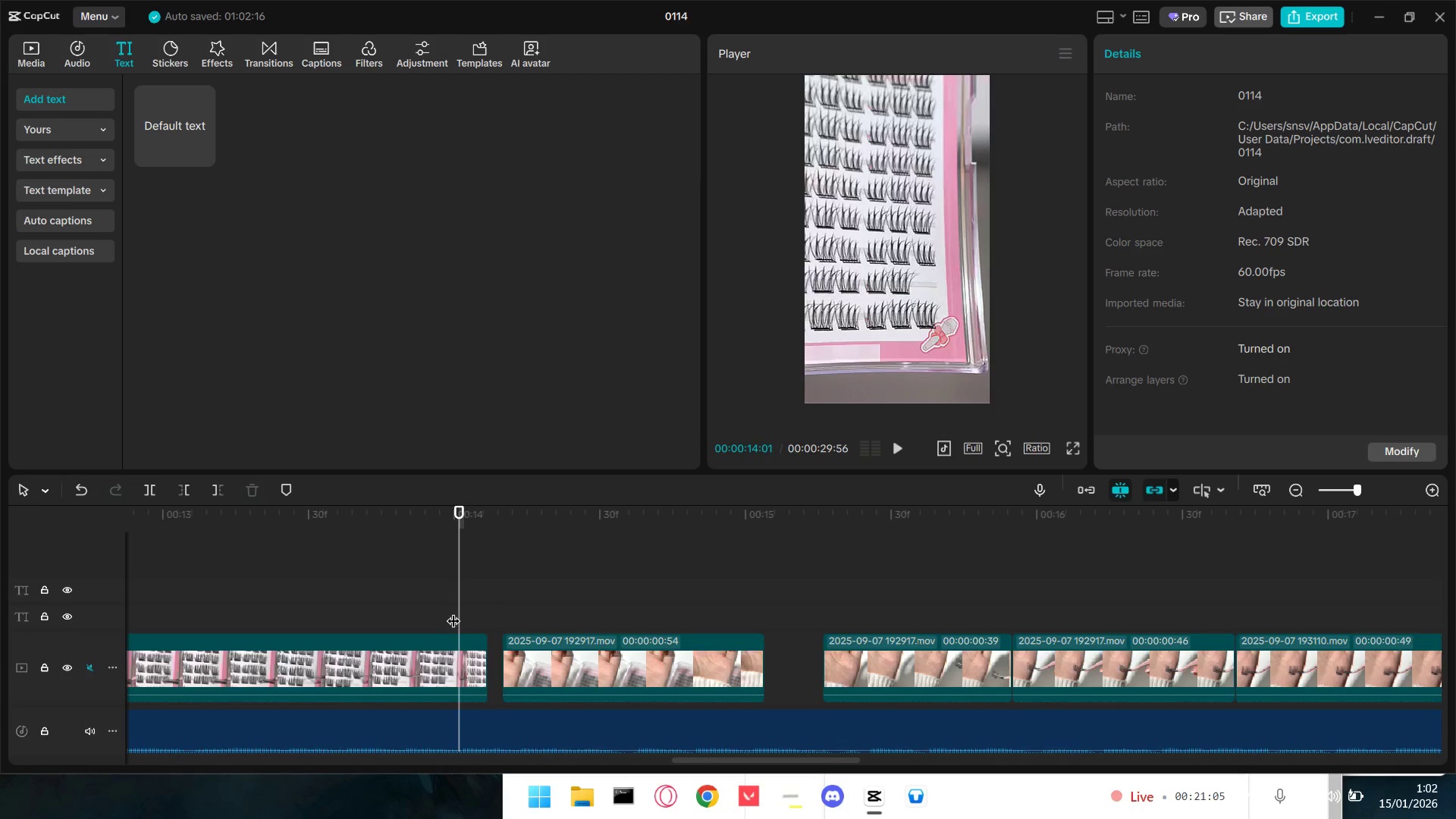 
left_click_drag(start_coordinate=[456, 610], to_coordinate=[460, 610])
 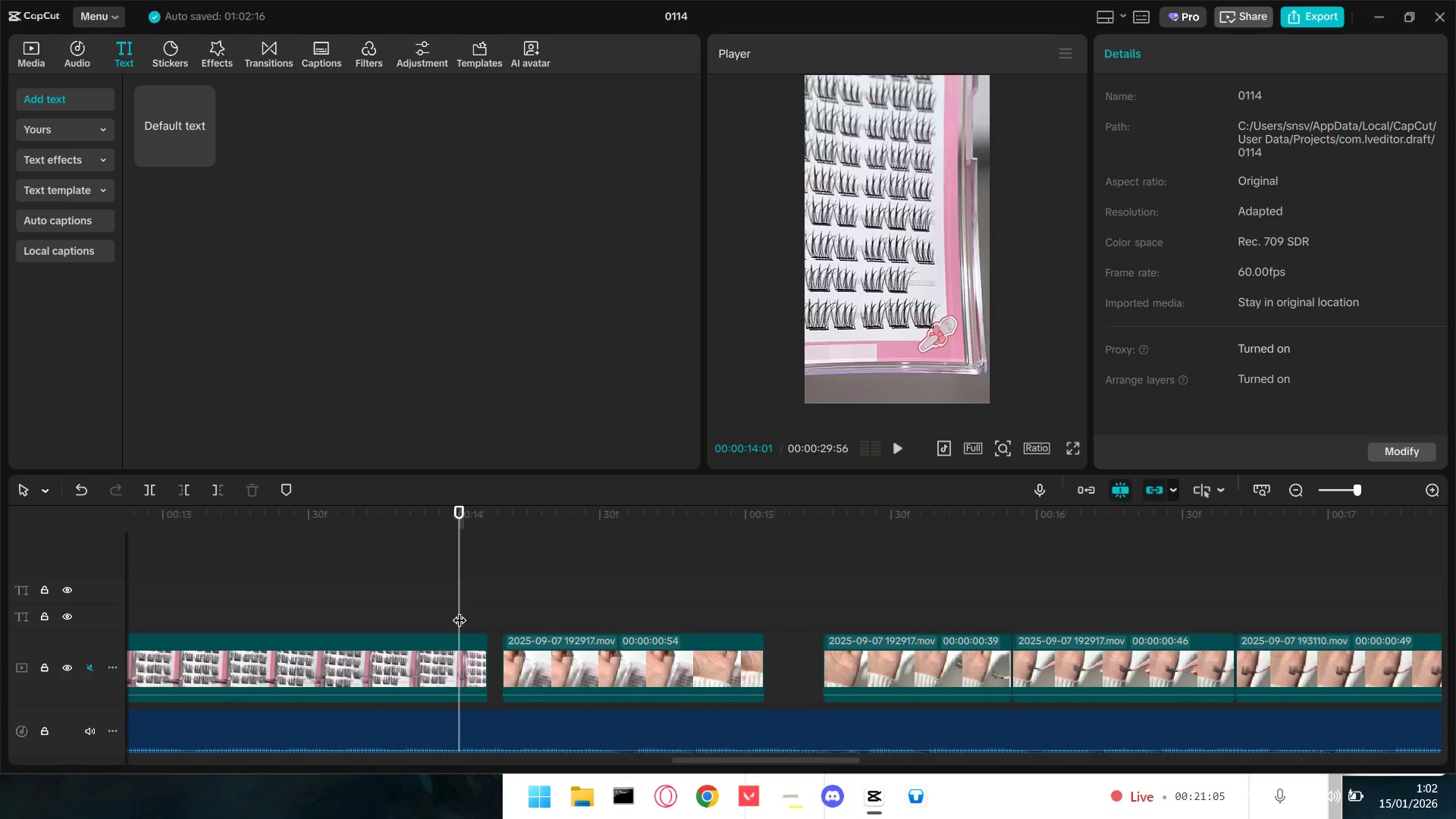 
key(Space)
 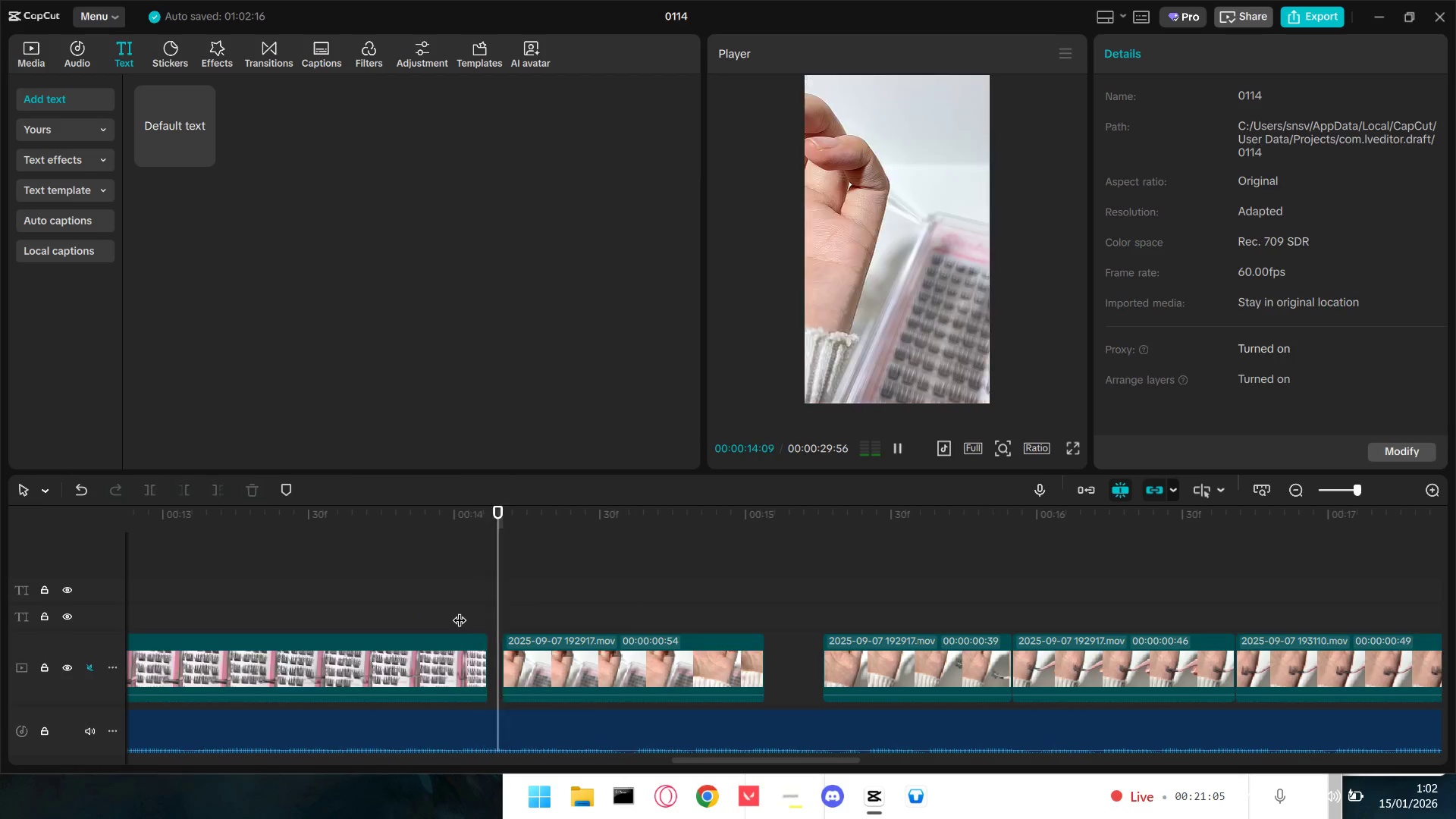 
key(Space)
 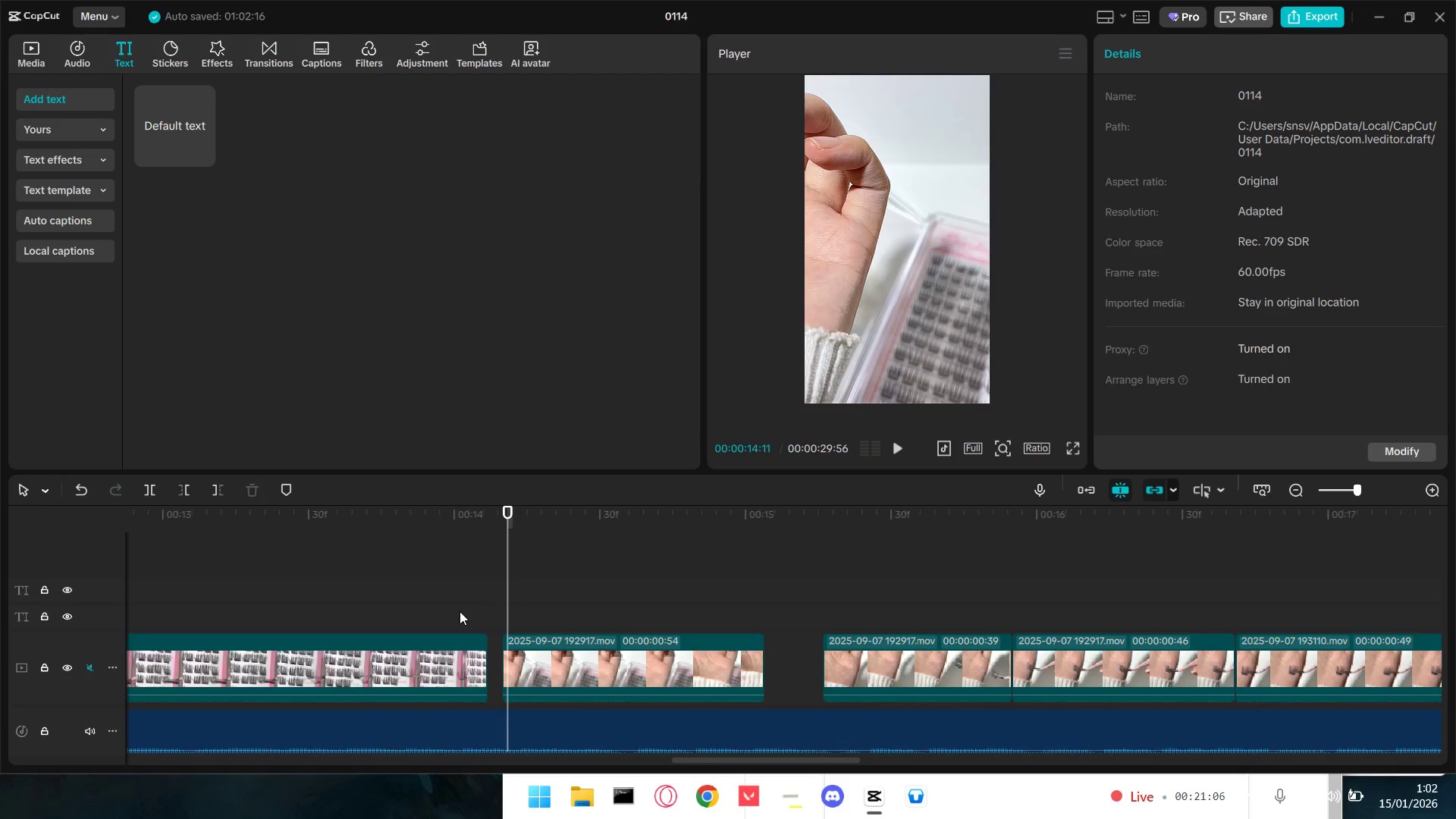 
left_click([460, 611])
 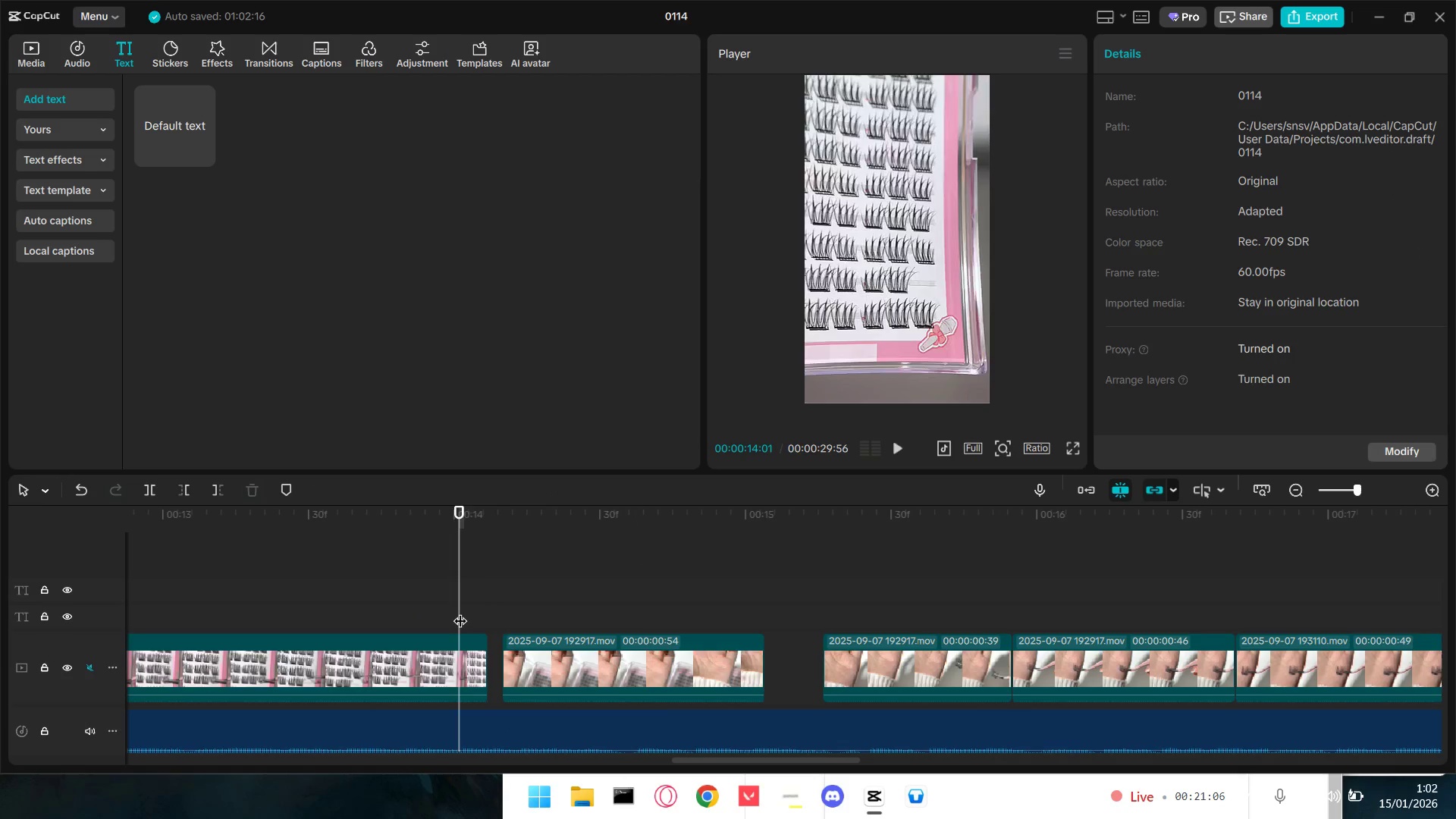 
key(Space)
 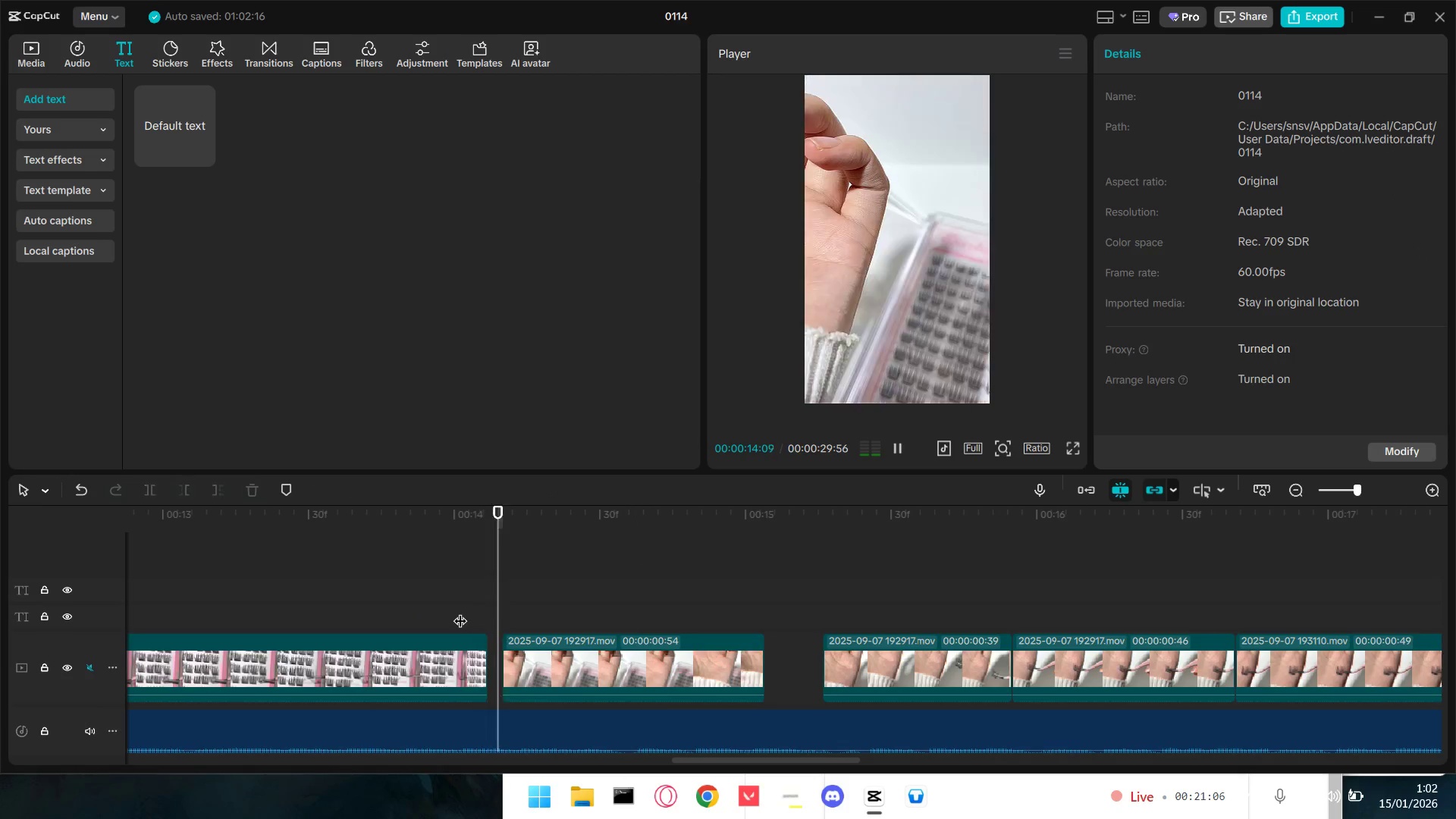 
key(Space)
 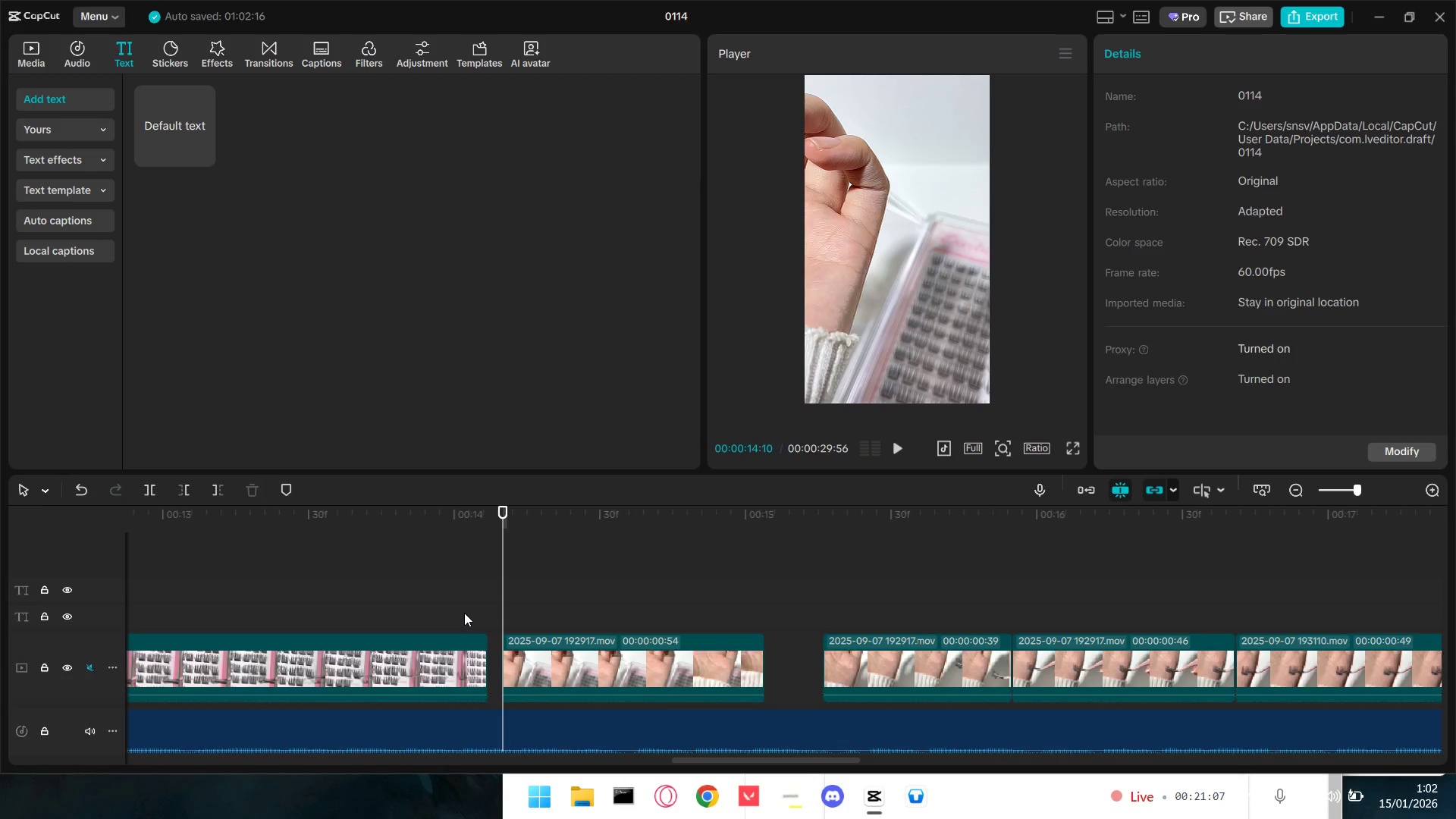 
left_click([464, 613])
 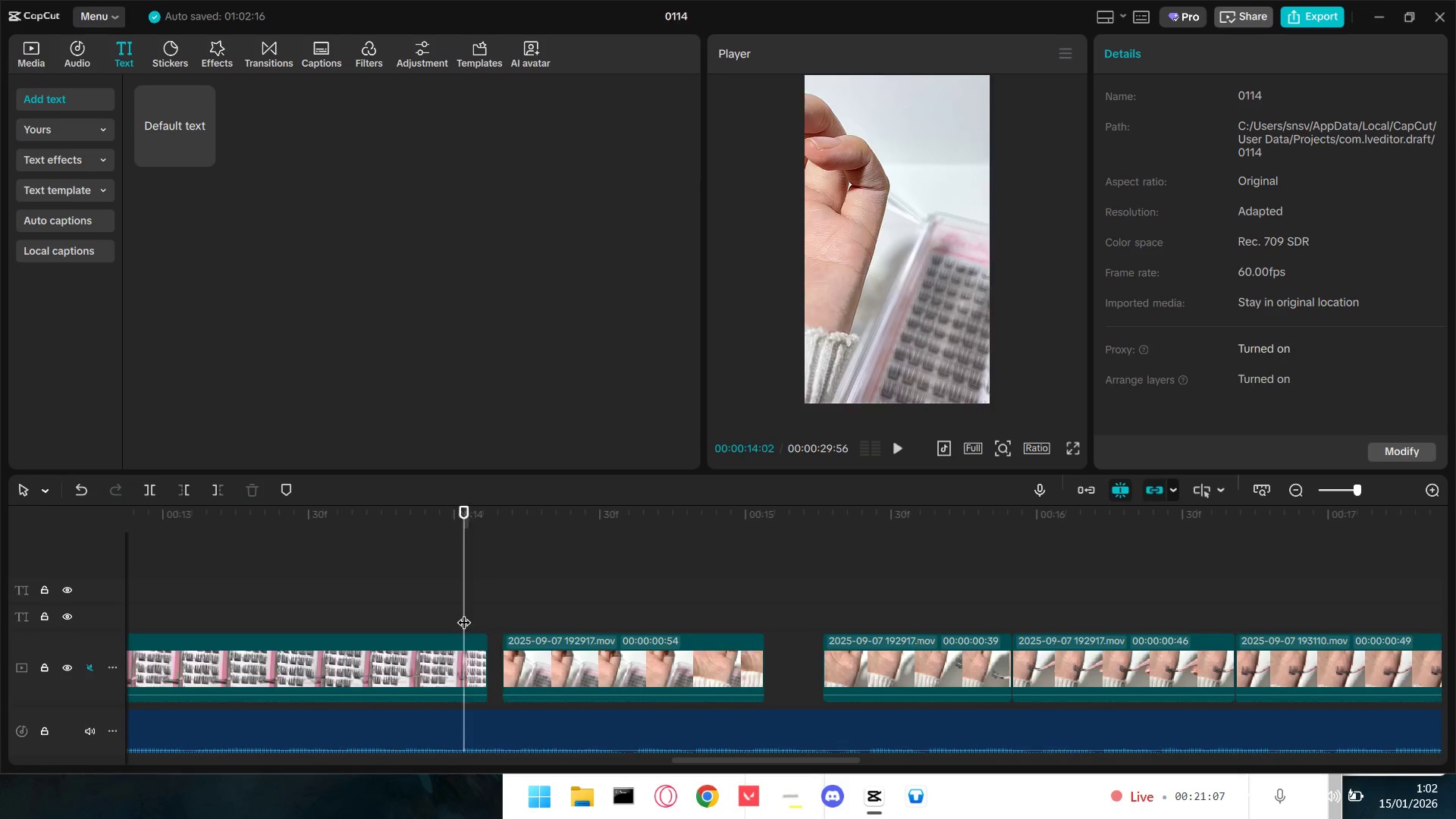 
key(Space)
 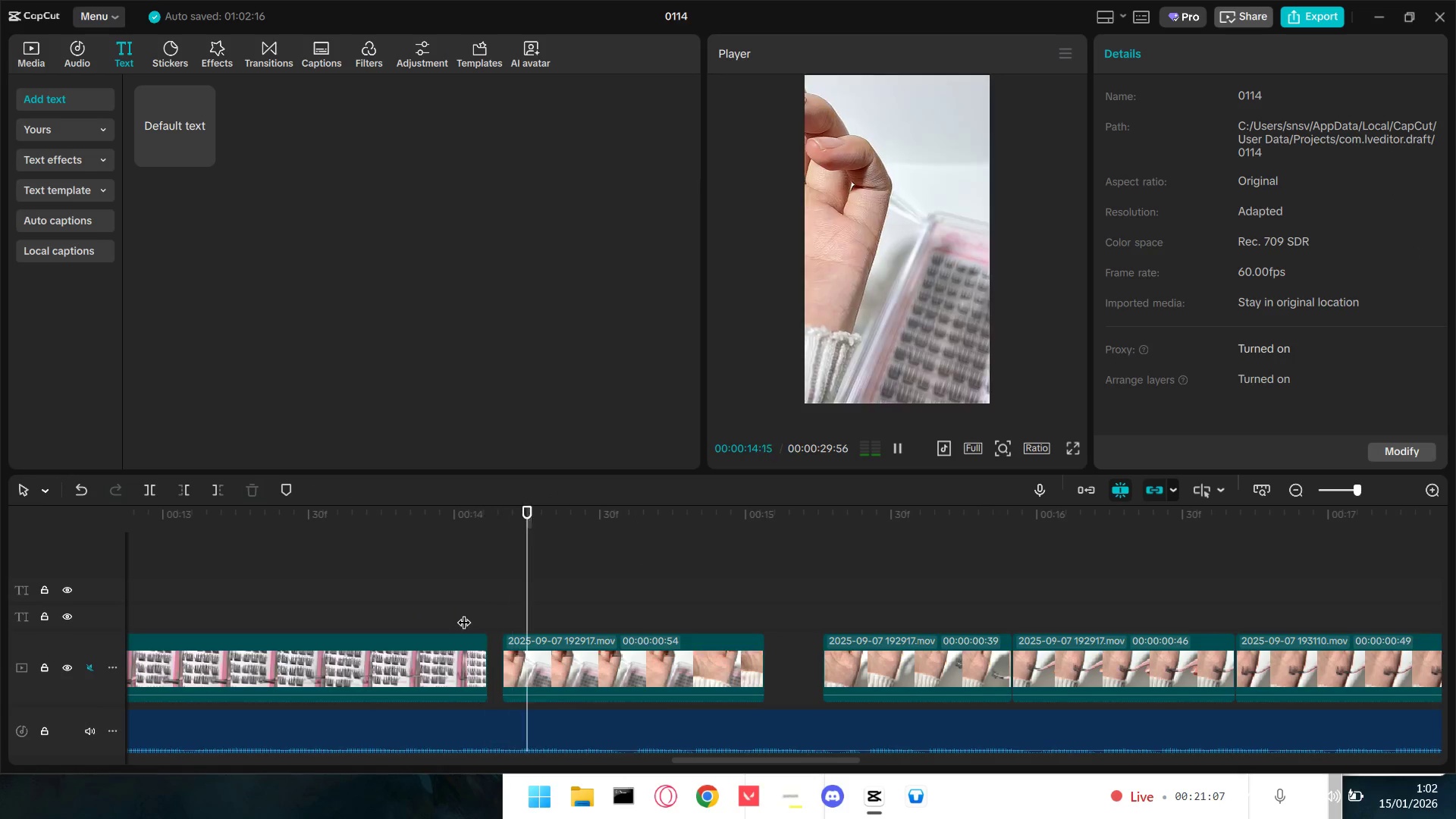 
key(Space)
 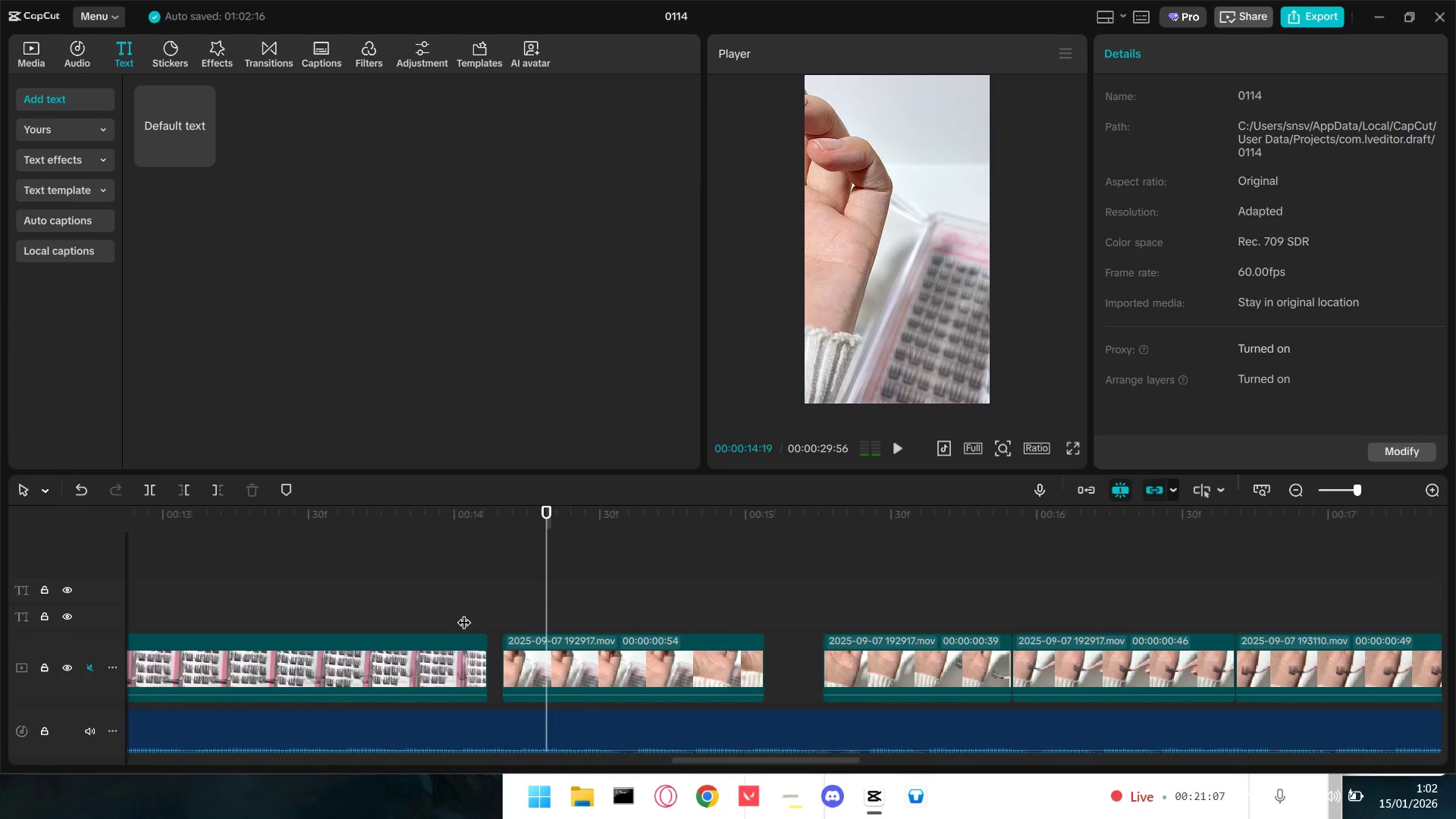 
double_click([464, 613])
 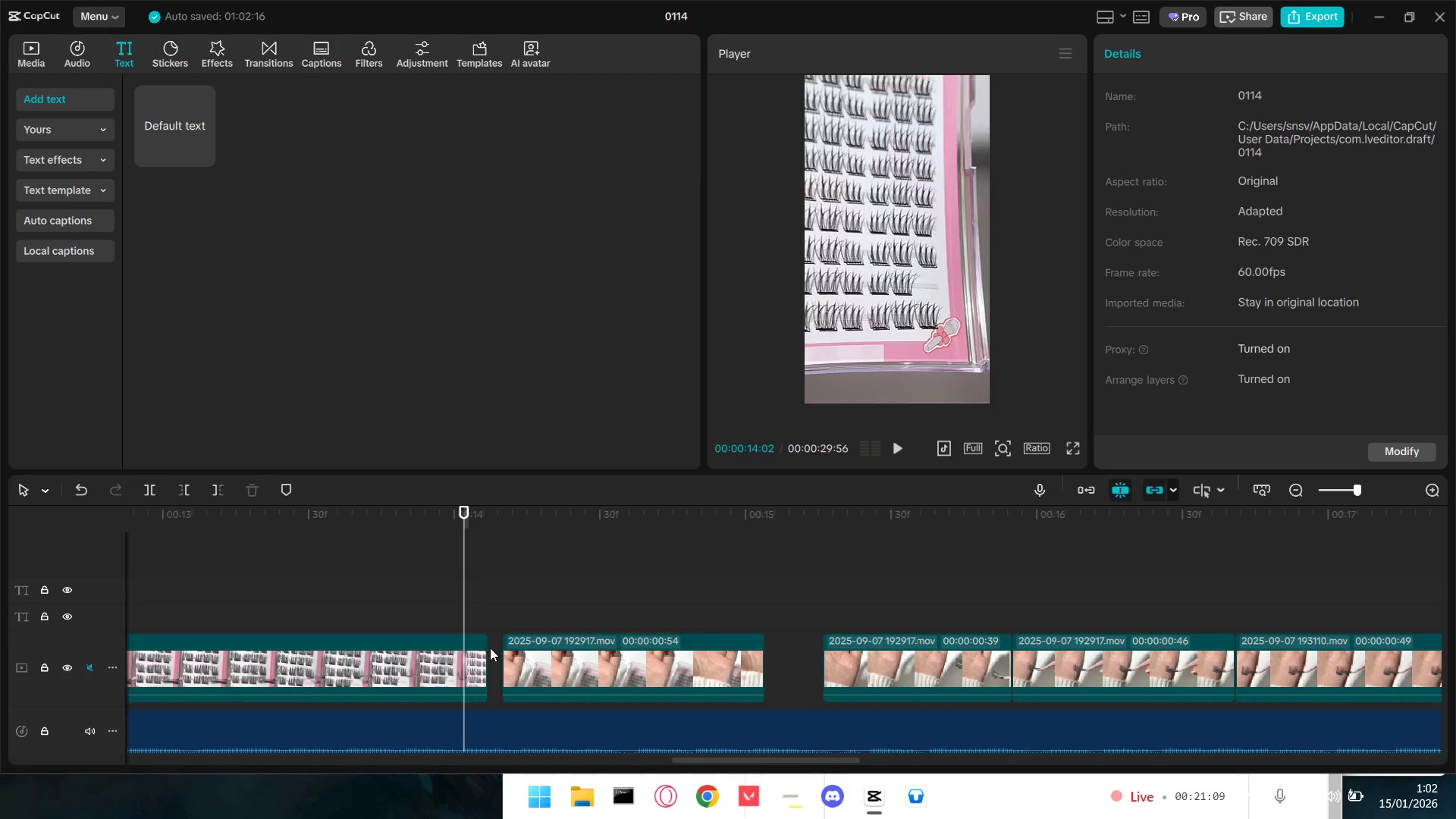 
left_click_drag(start_coordinate=[485, 654], to_coordinate=[463, 654])
 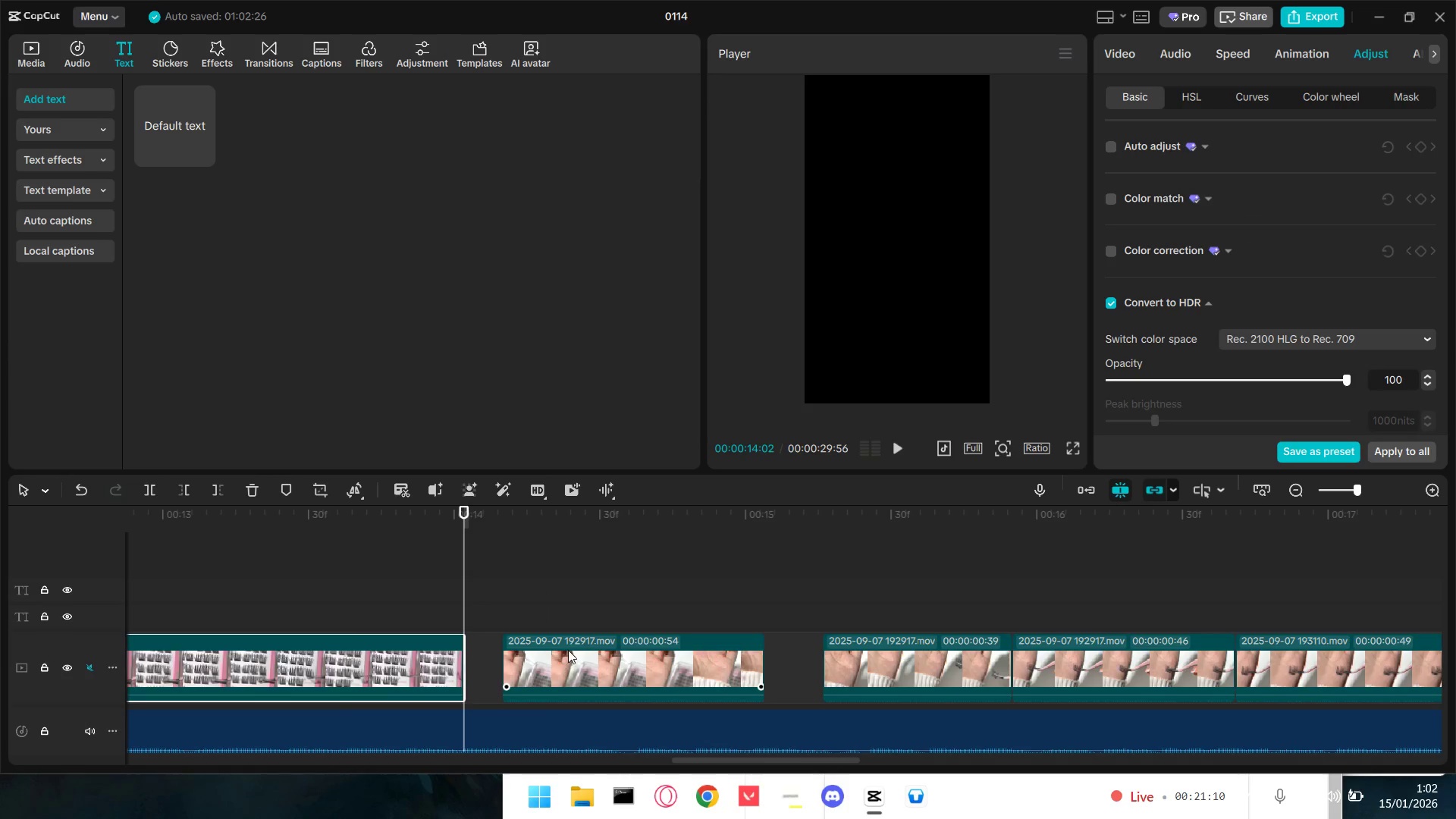 
left_click_drag(start_coordinate=[568, 648], to_coordinate=[532, 650])
 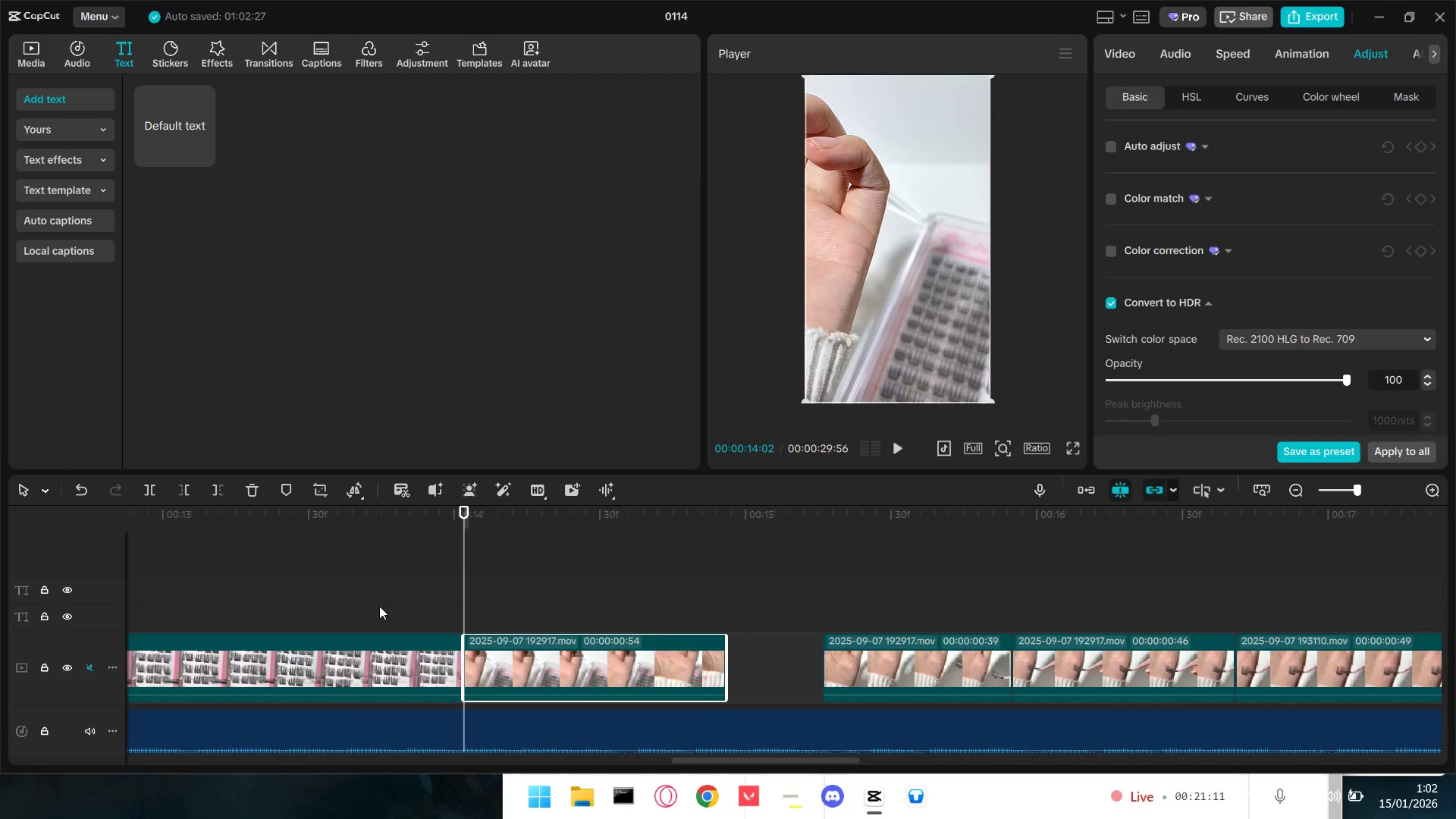 
double_click([375, 605])
 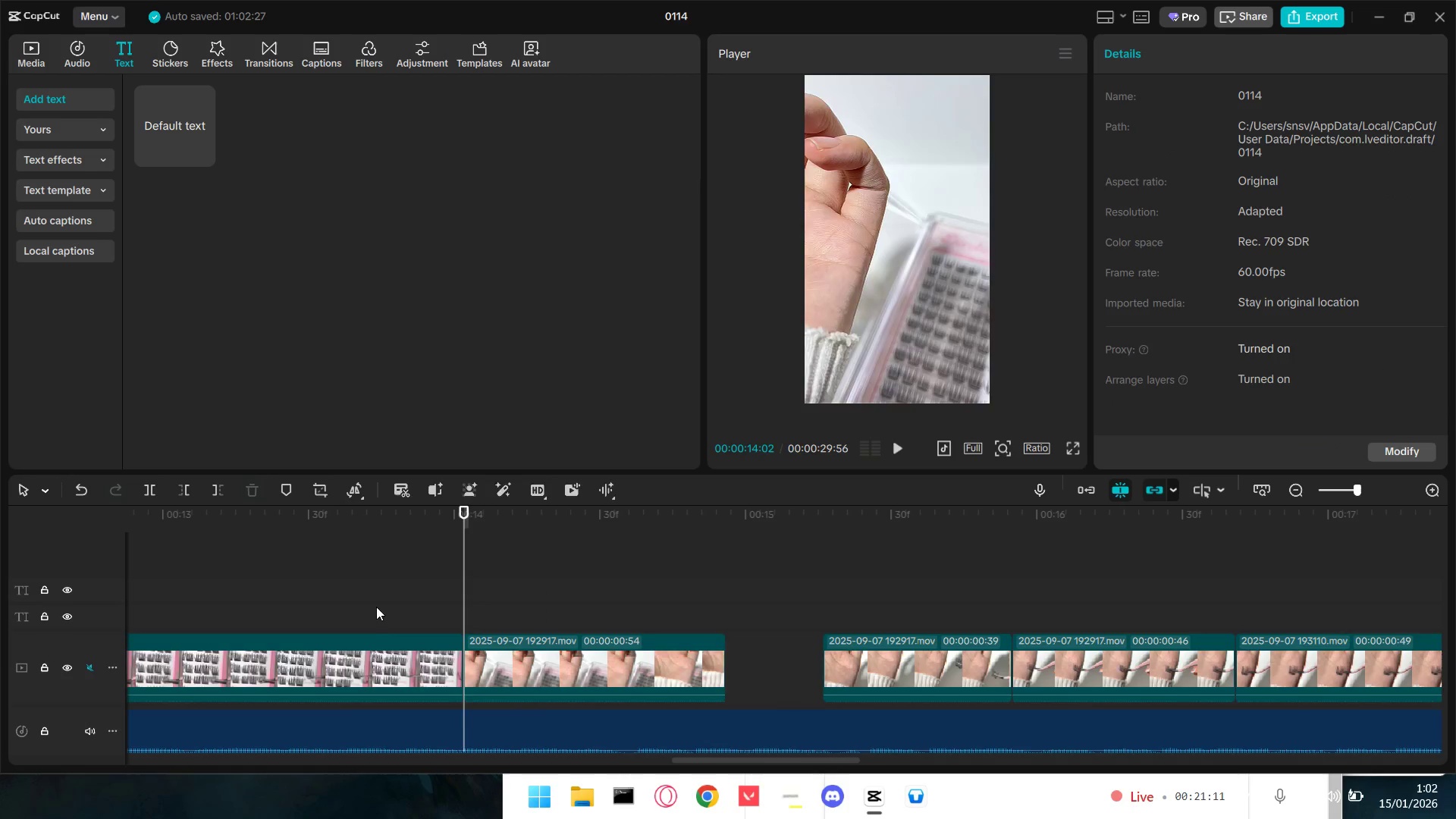 
key(Space)
 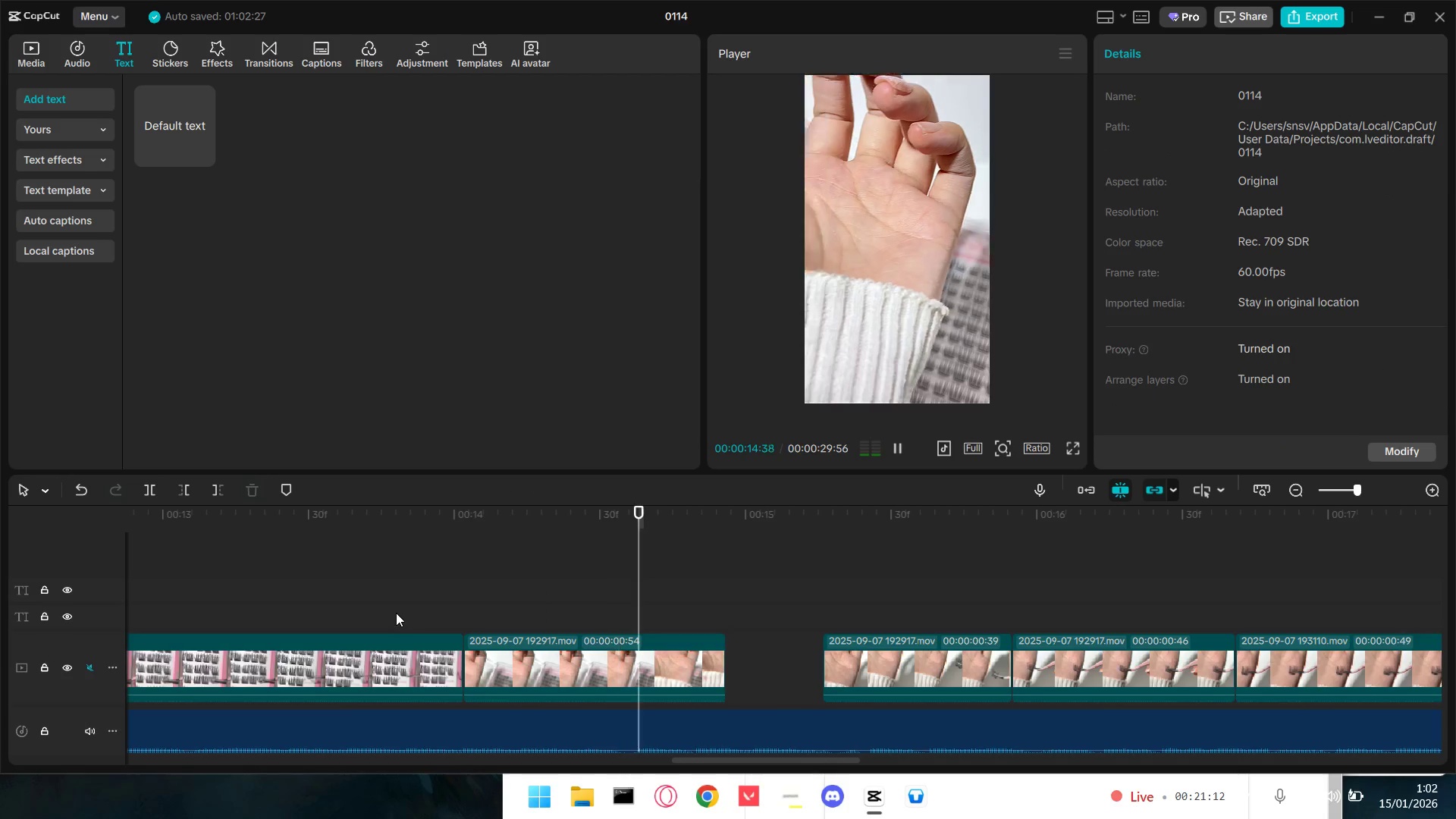 
key(Space)
 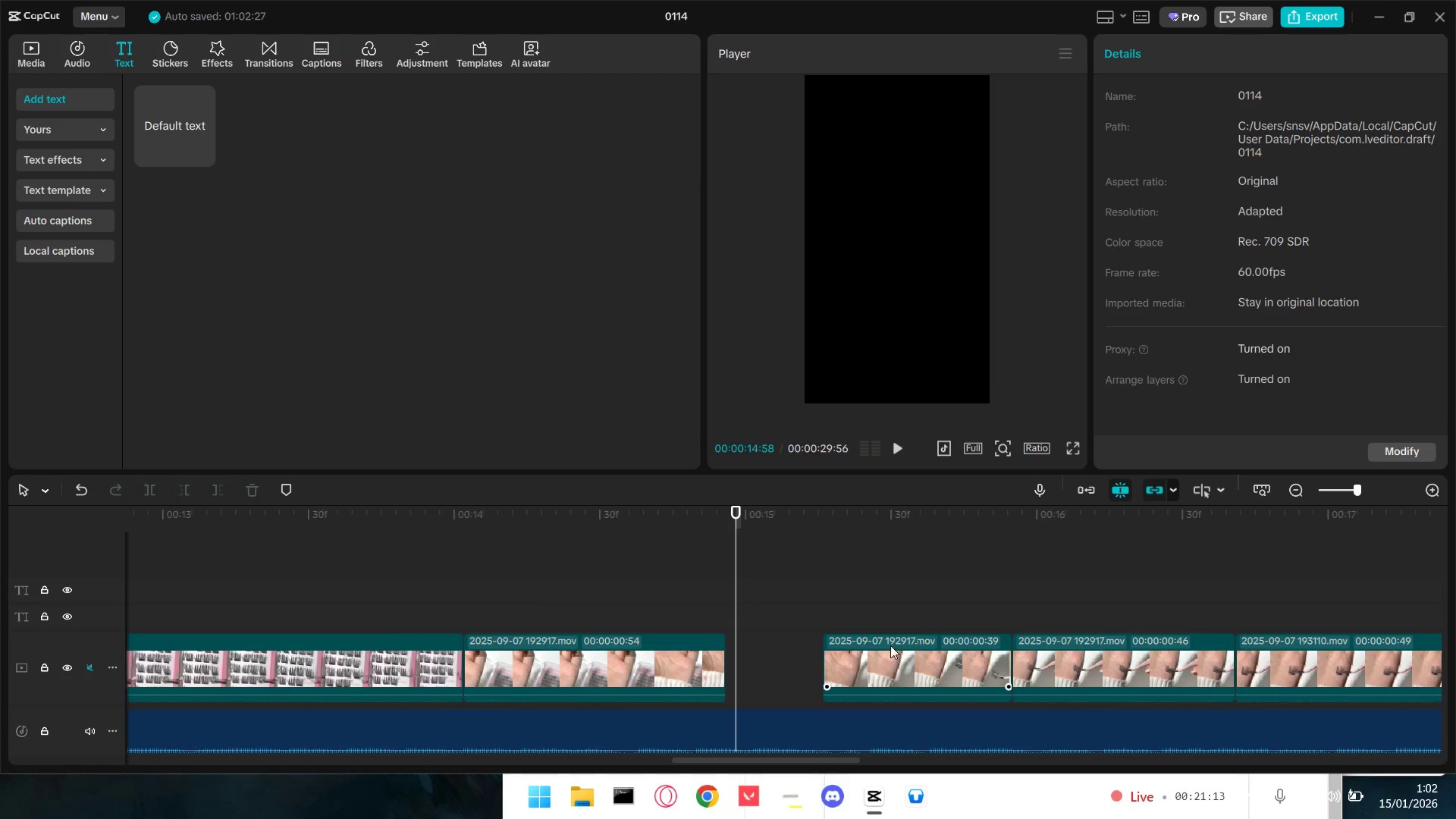 
left_click_drag(start_coordinate=[888, 640], to_coordinate=[804, 645])
 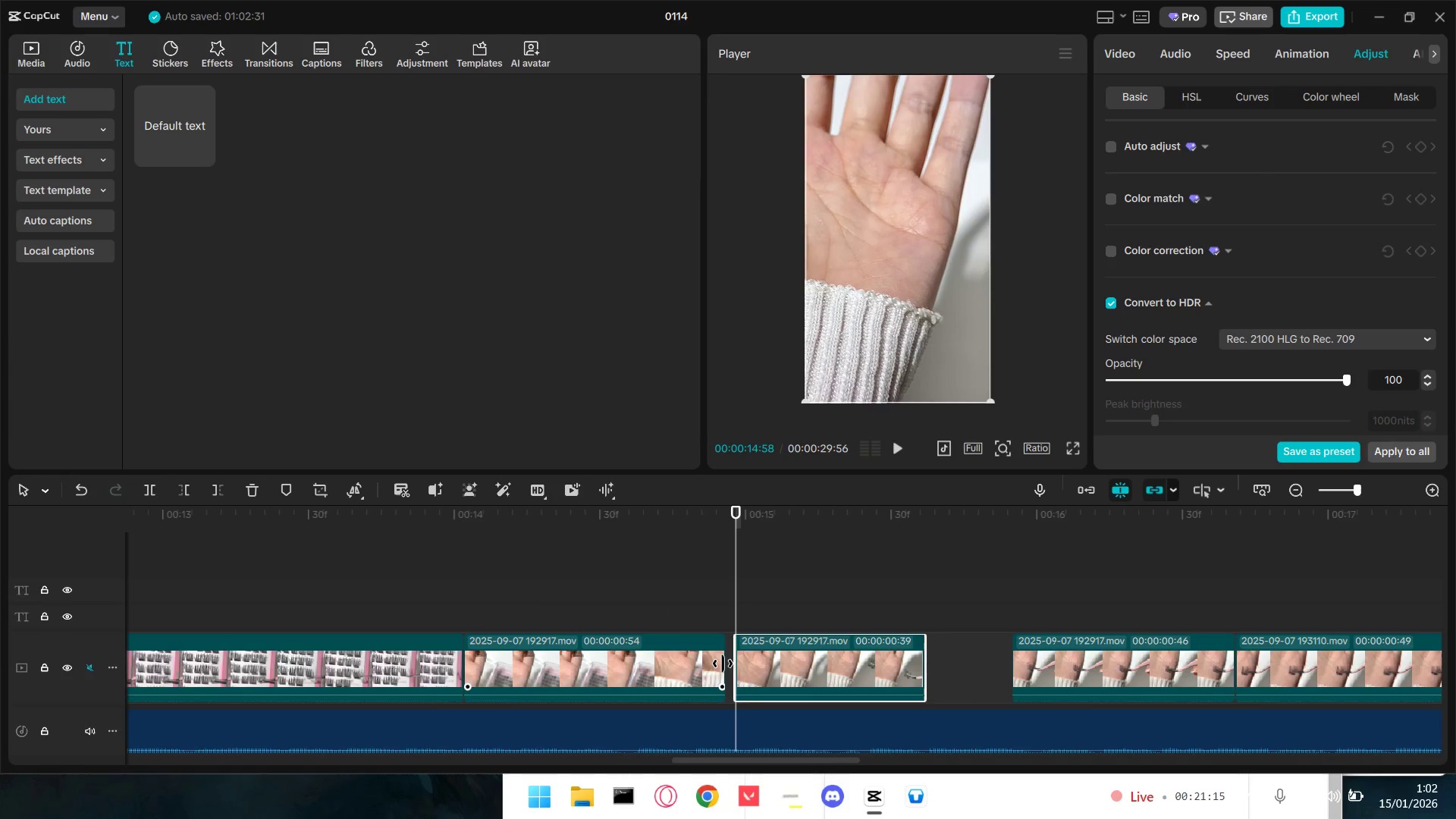 
left_click_drag(start_coordinate=[723, 664], to_coordinate=[732, 666])
 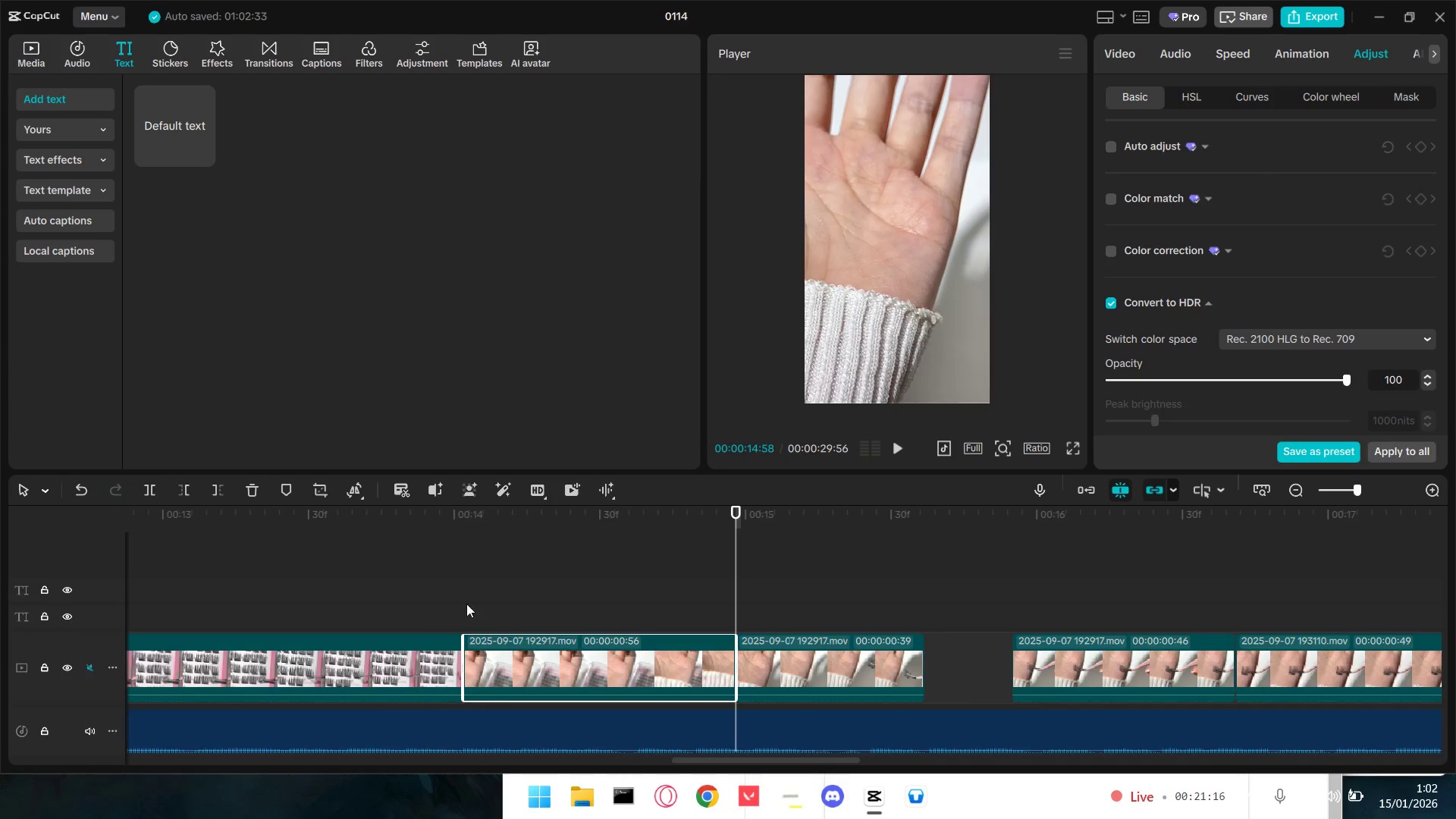 
left_click([441, 602])
 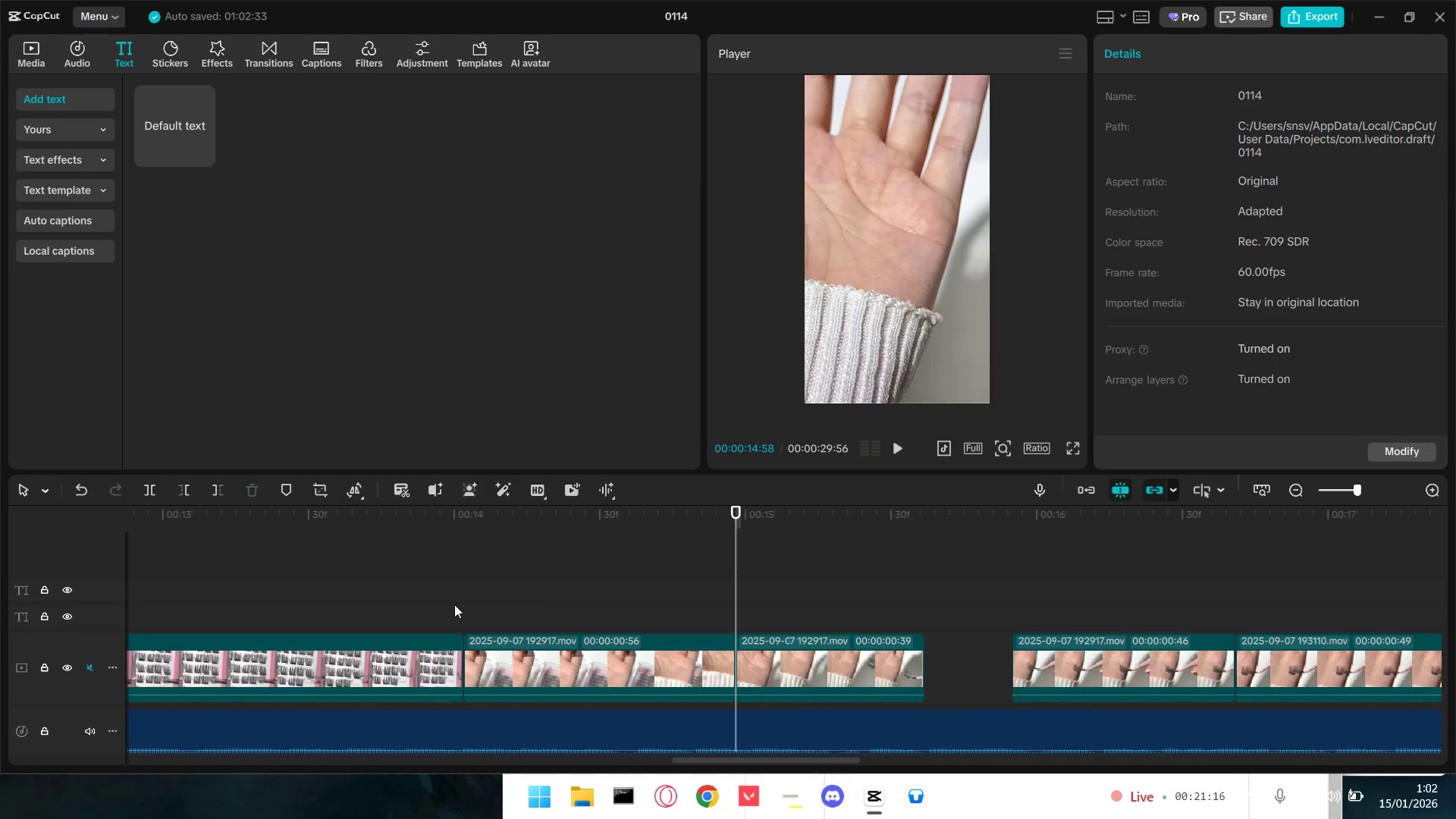 
key(Space)
 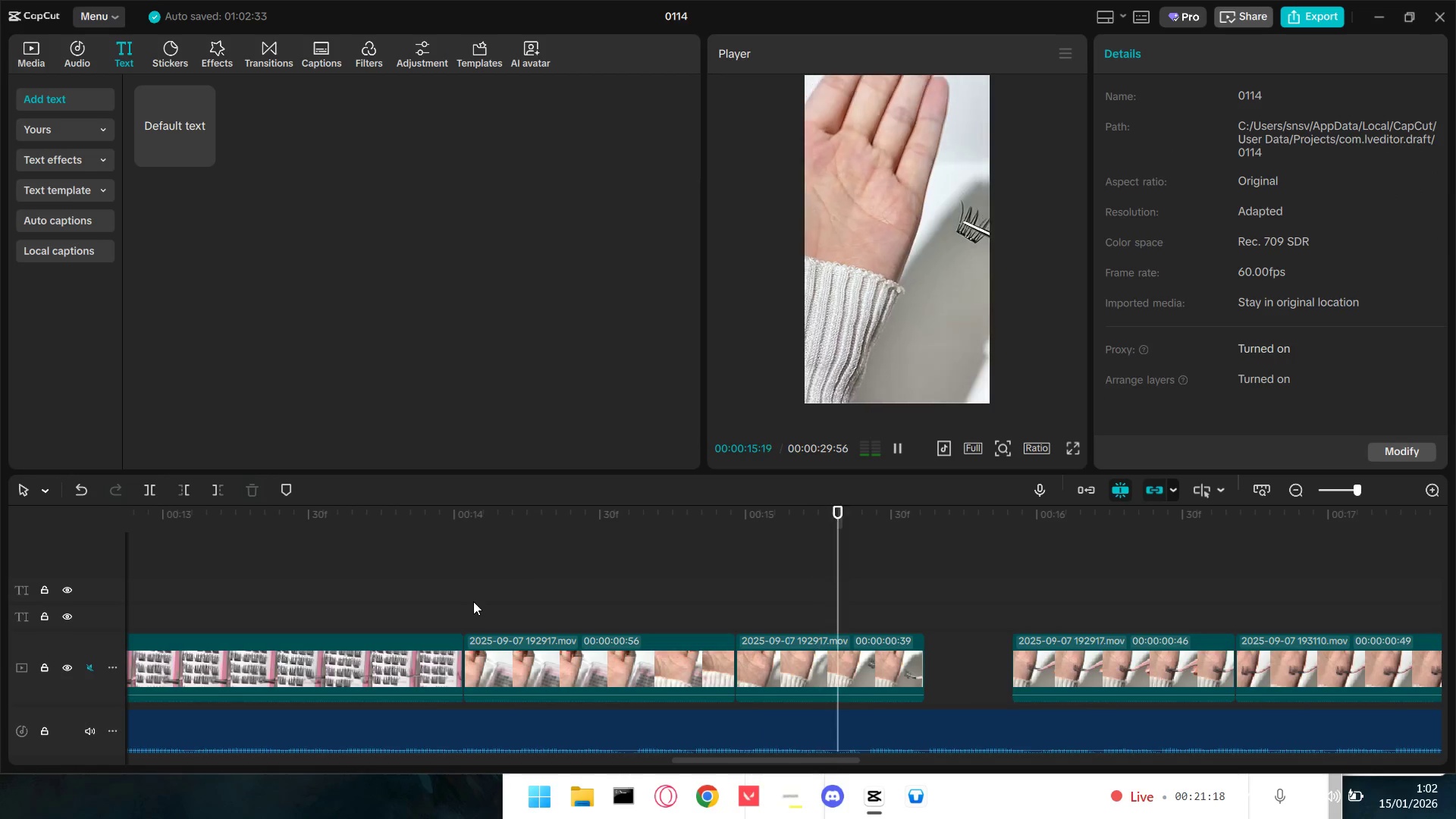 
key(Space)
 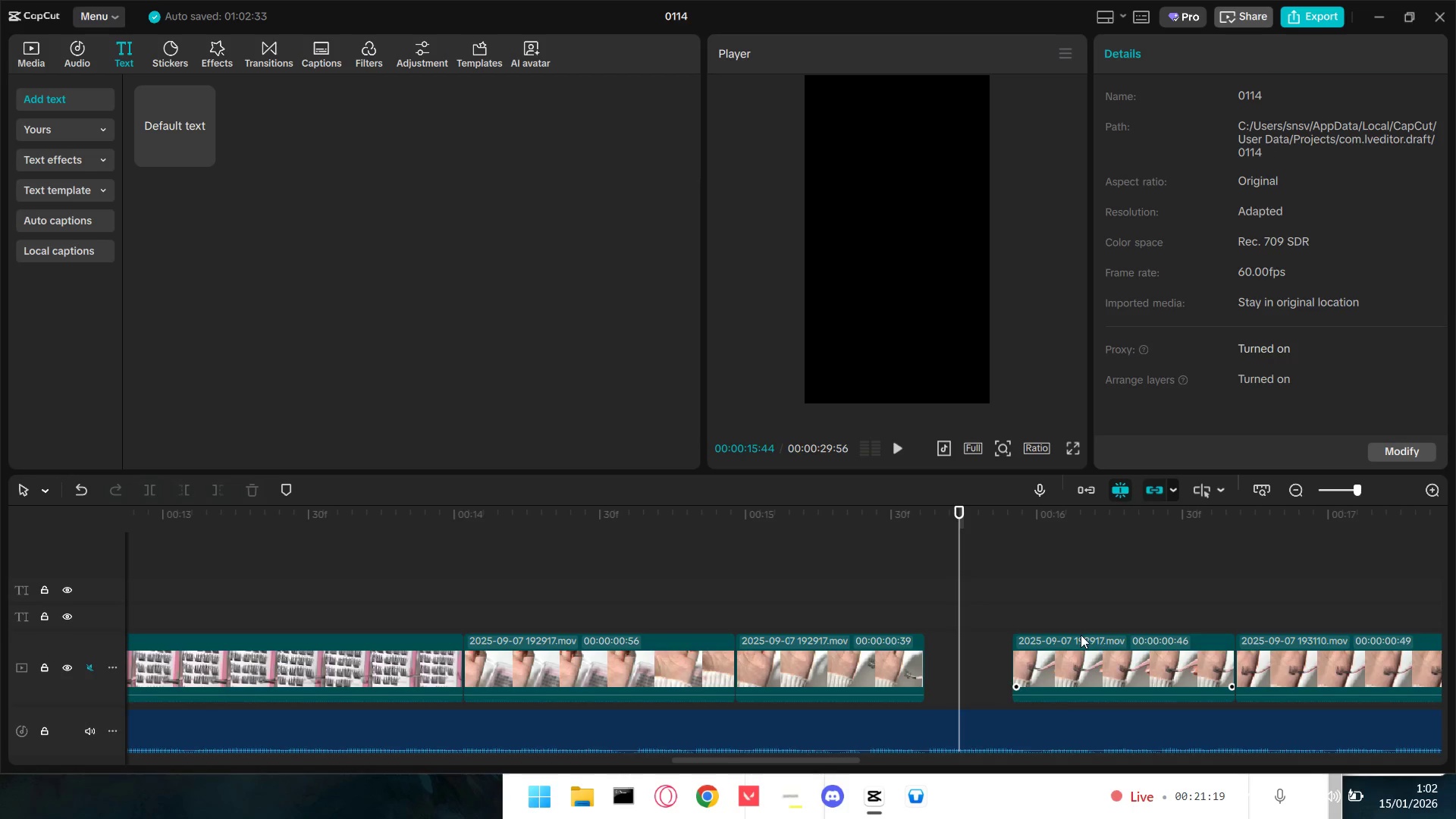 
left_click_drag(start_coordinate=[1078, 639], to_coordinate=[1024, 641])
 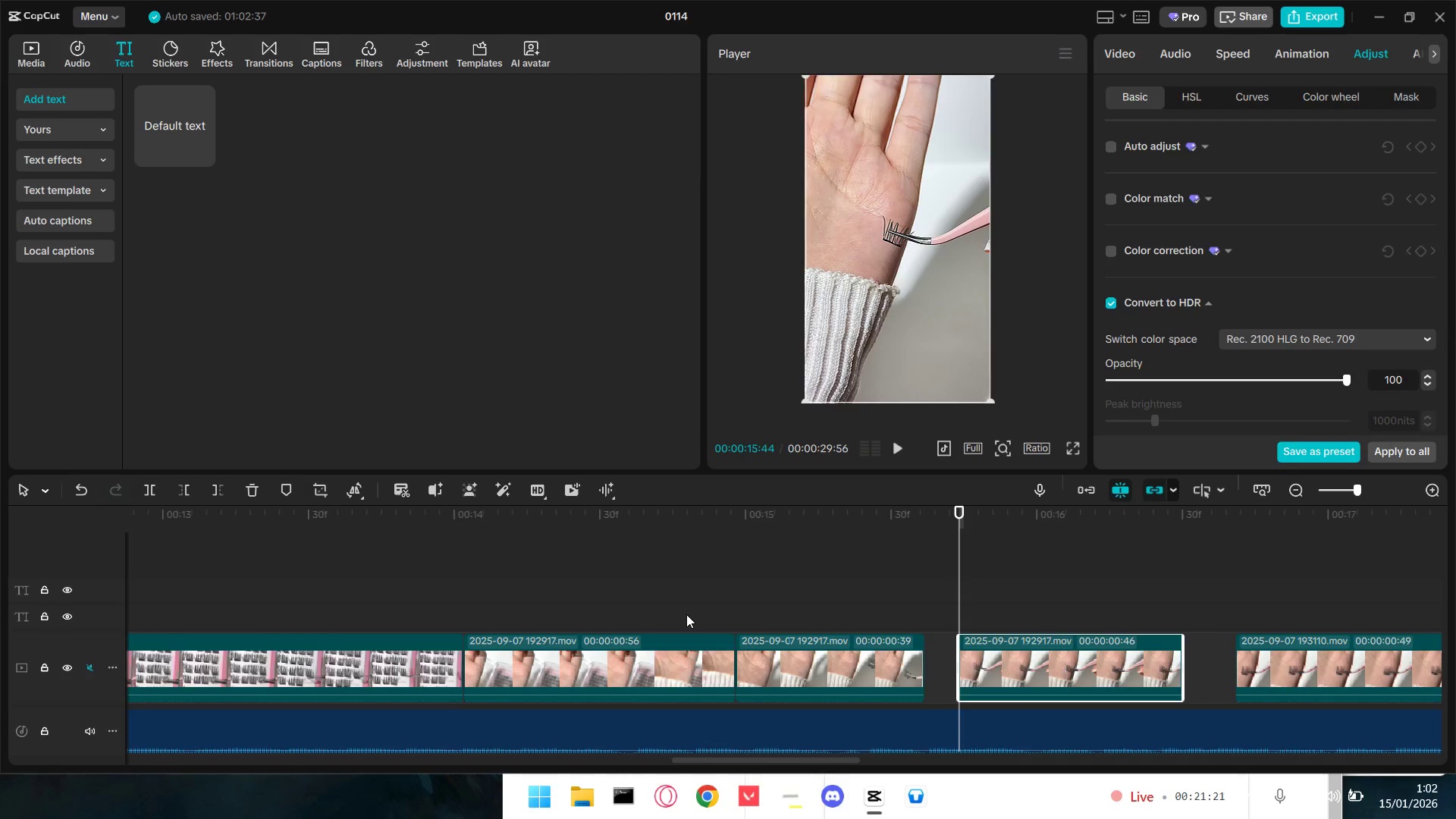 
key(Space)
 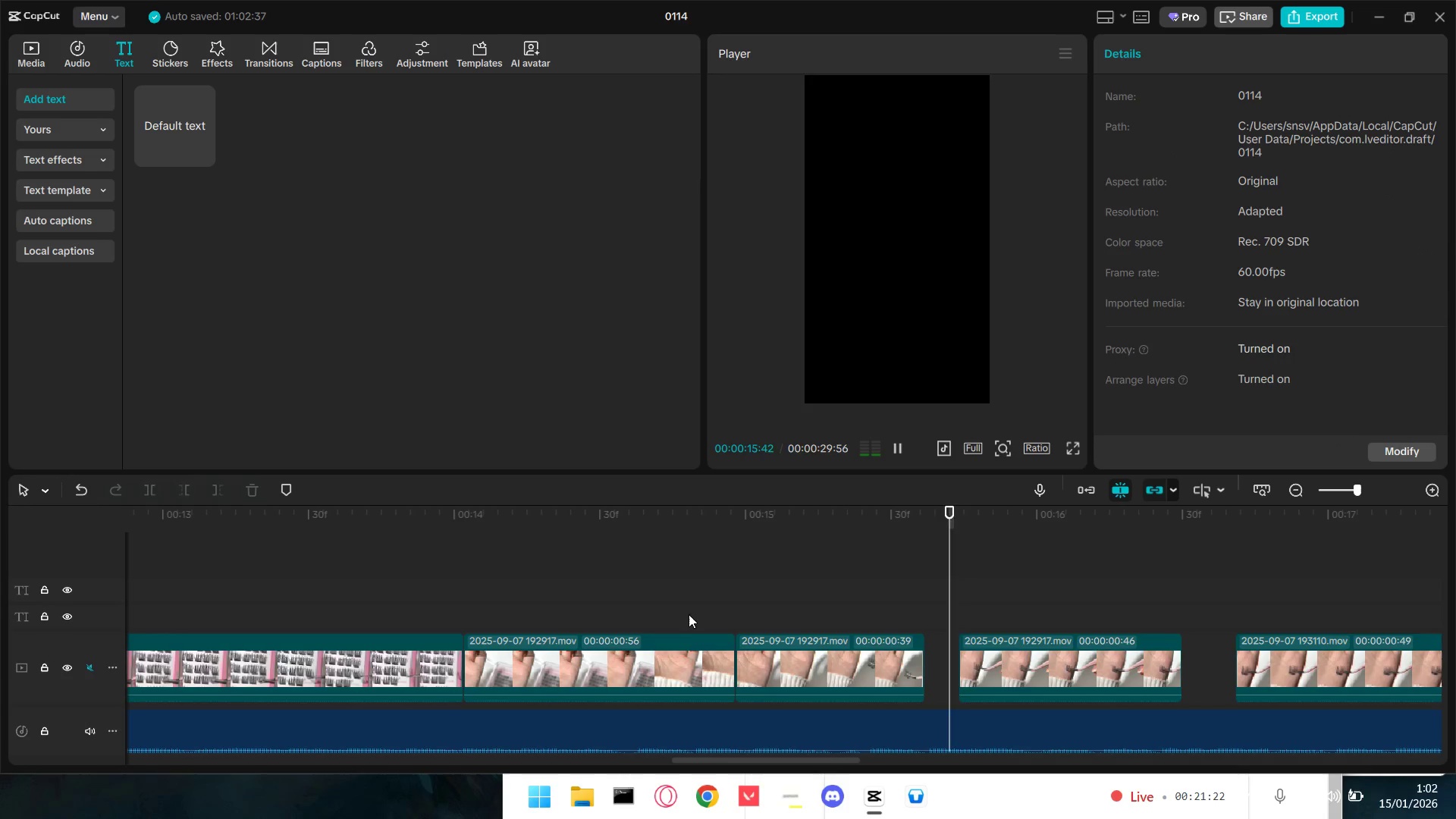 
key(Space)
 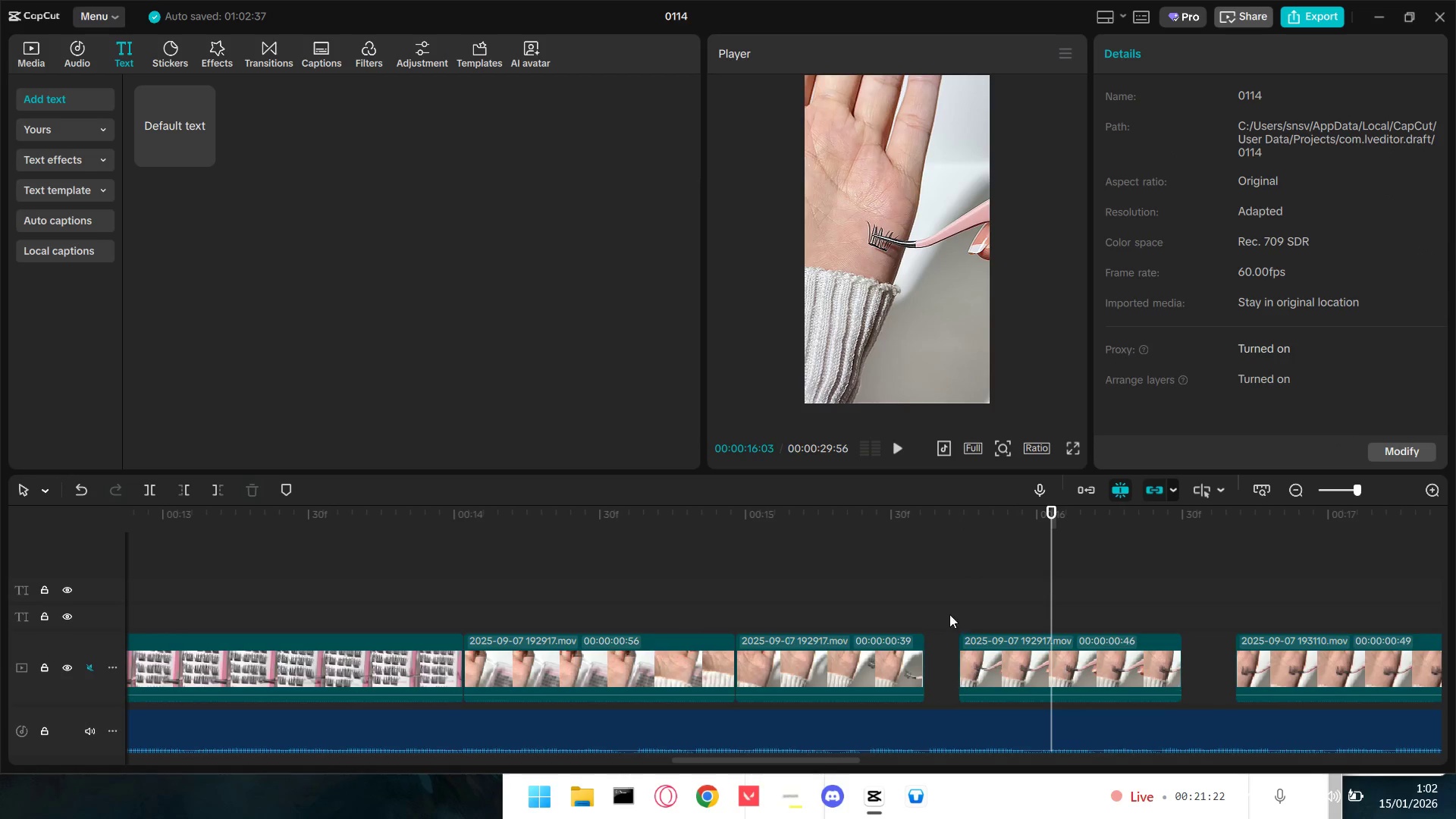 
left_click([933, 605])
 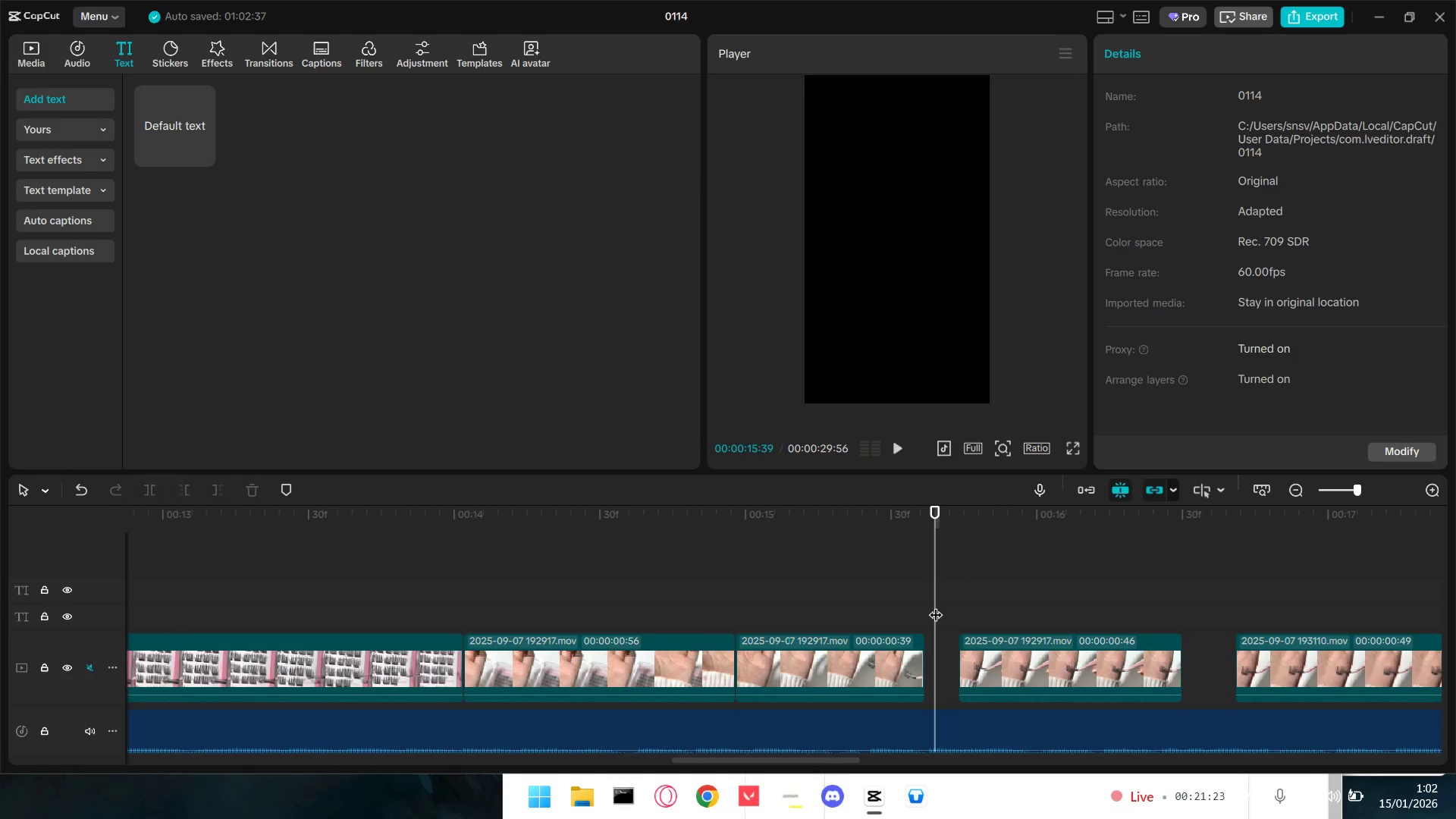 
key(Space)
 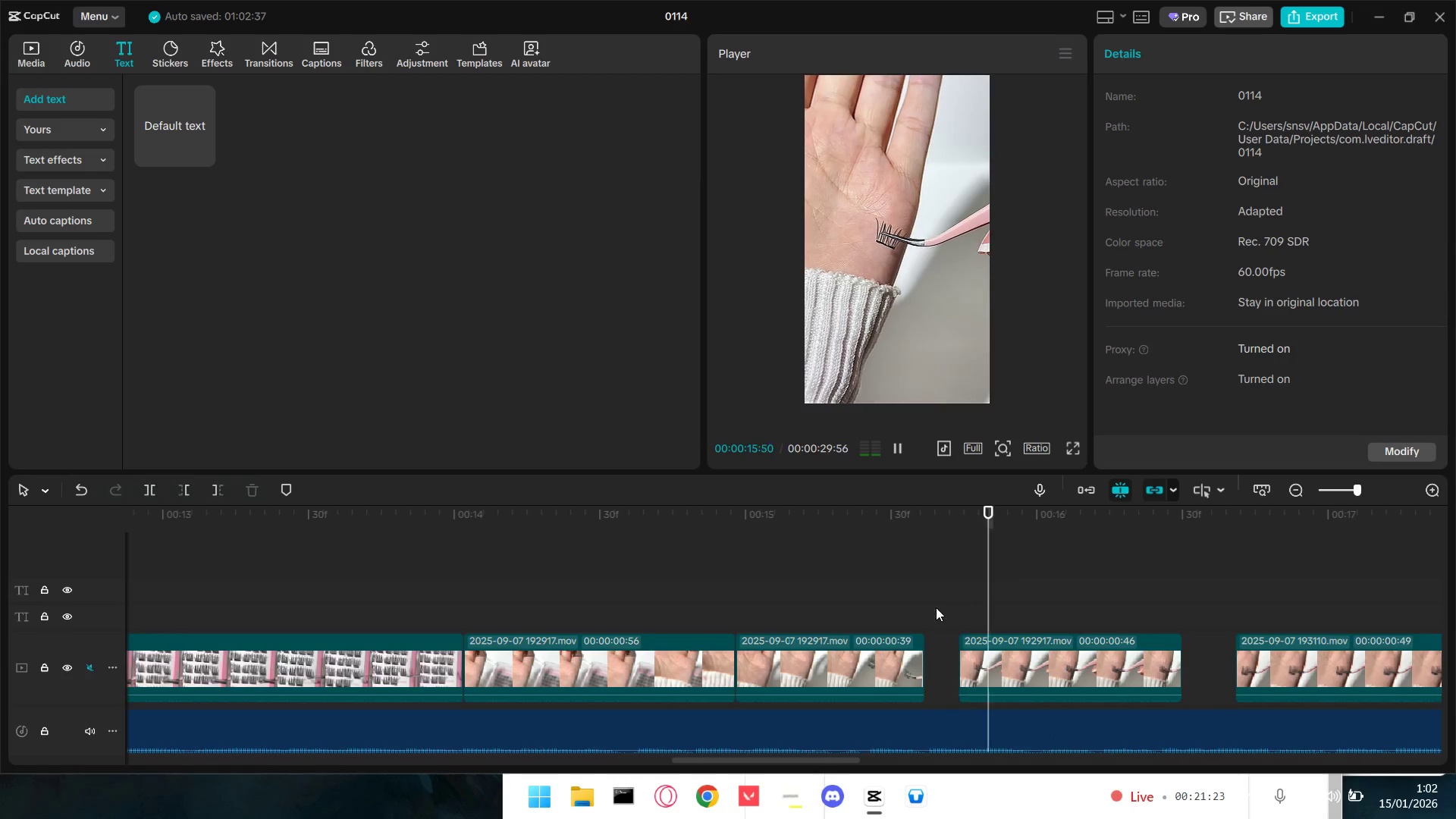 
key(Space)
 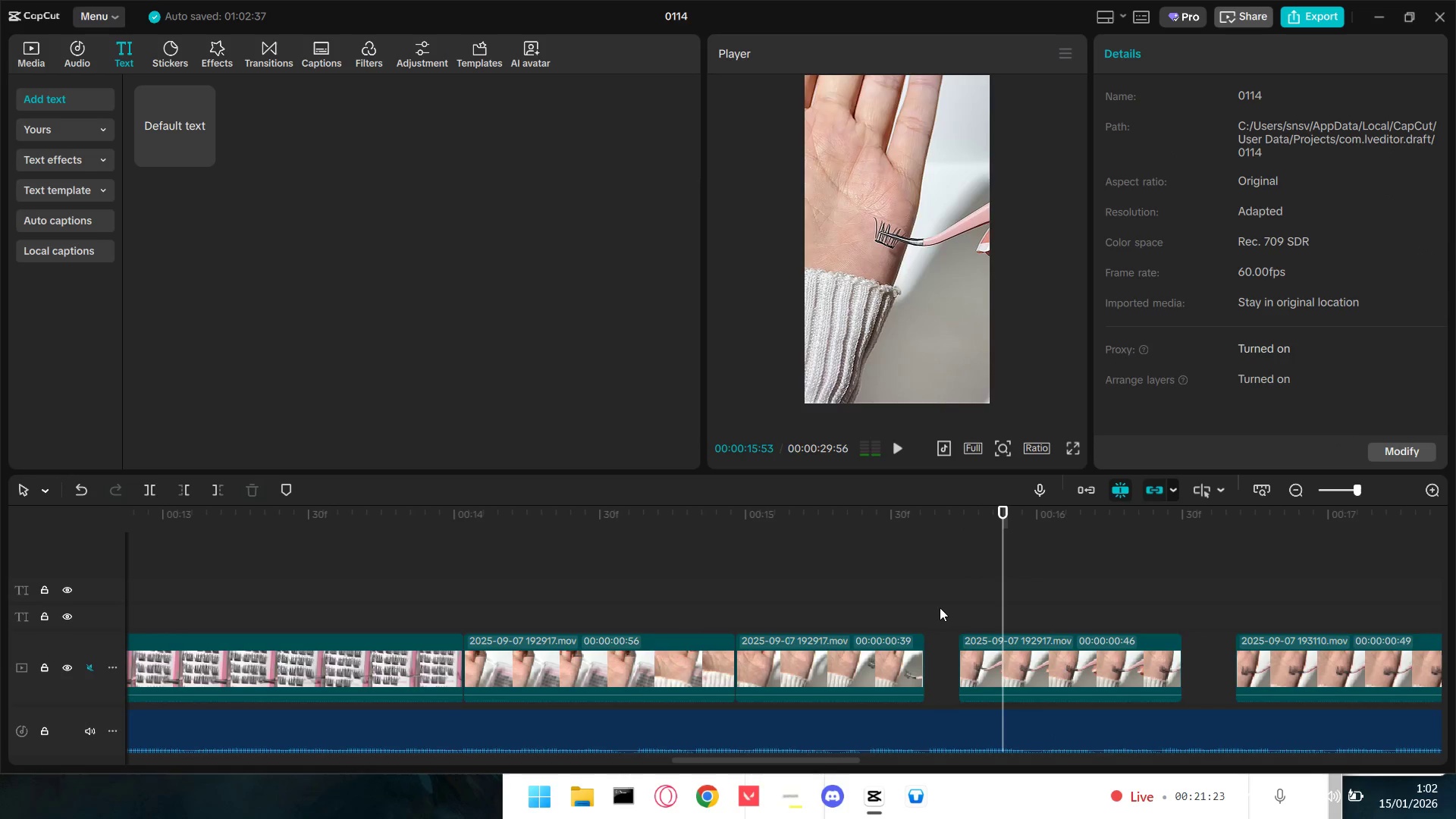 
double_click([940, 607])
 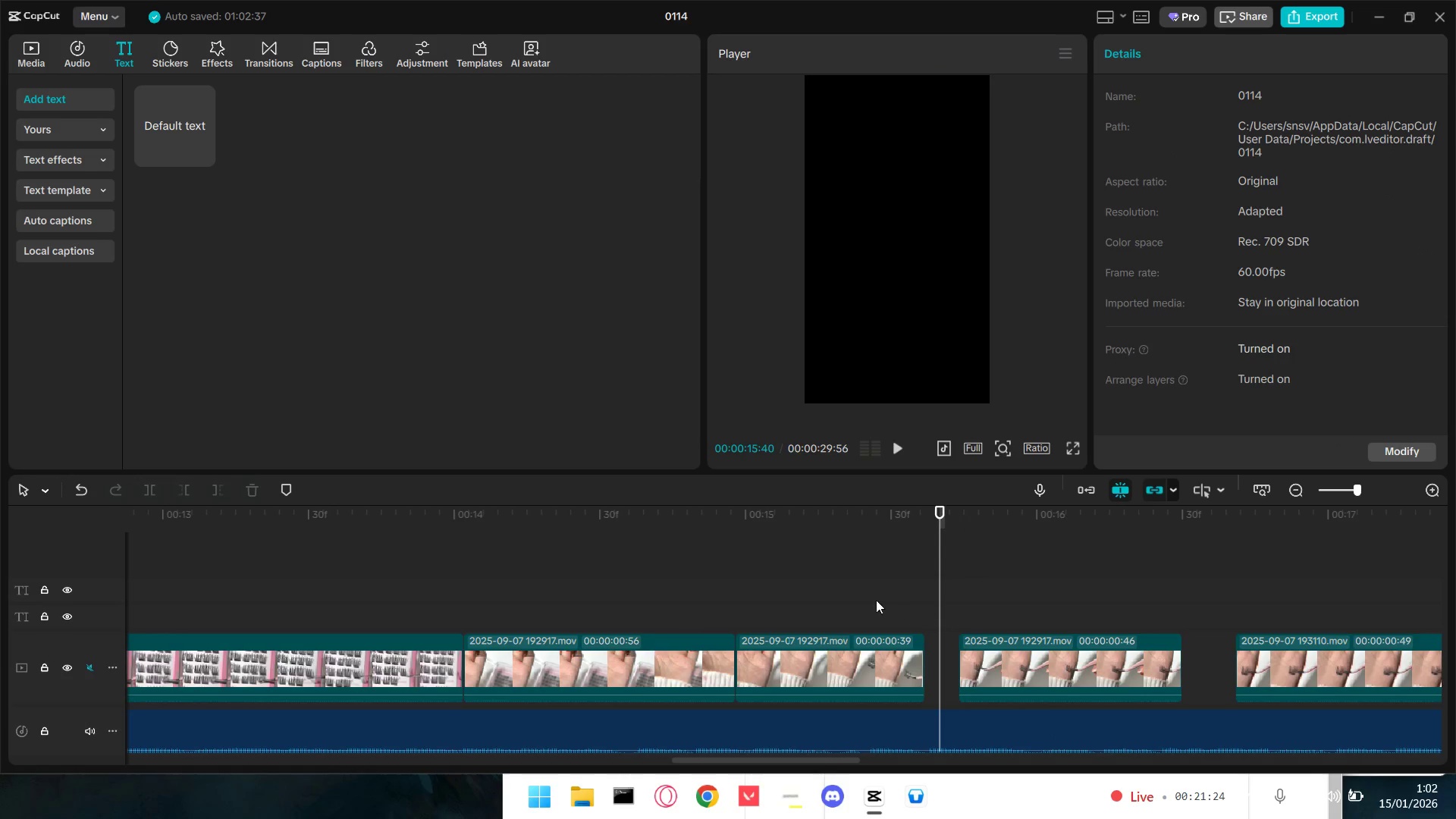 
triple_click([876, 600])
 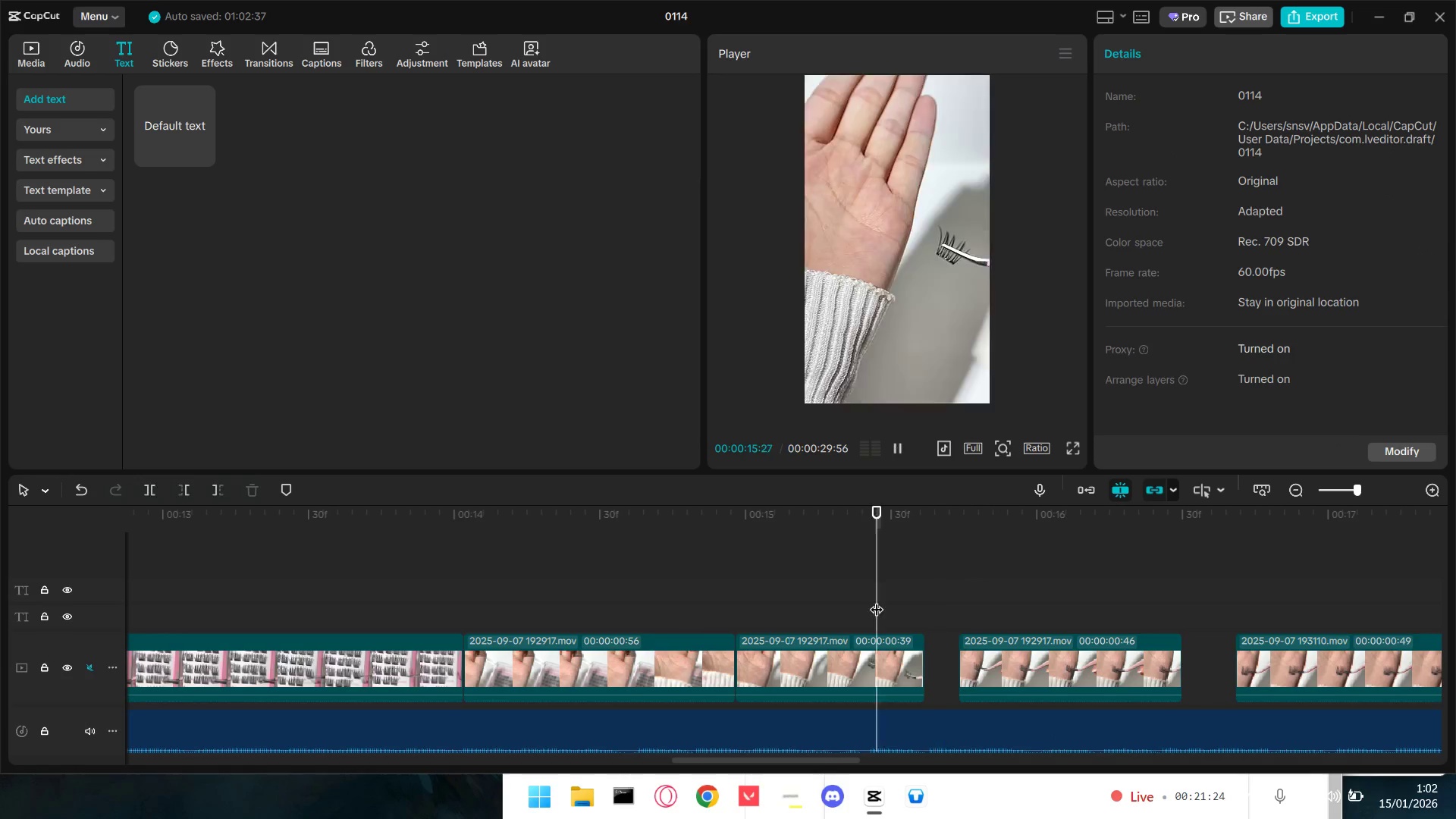 
key(Space)
 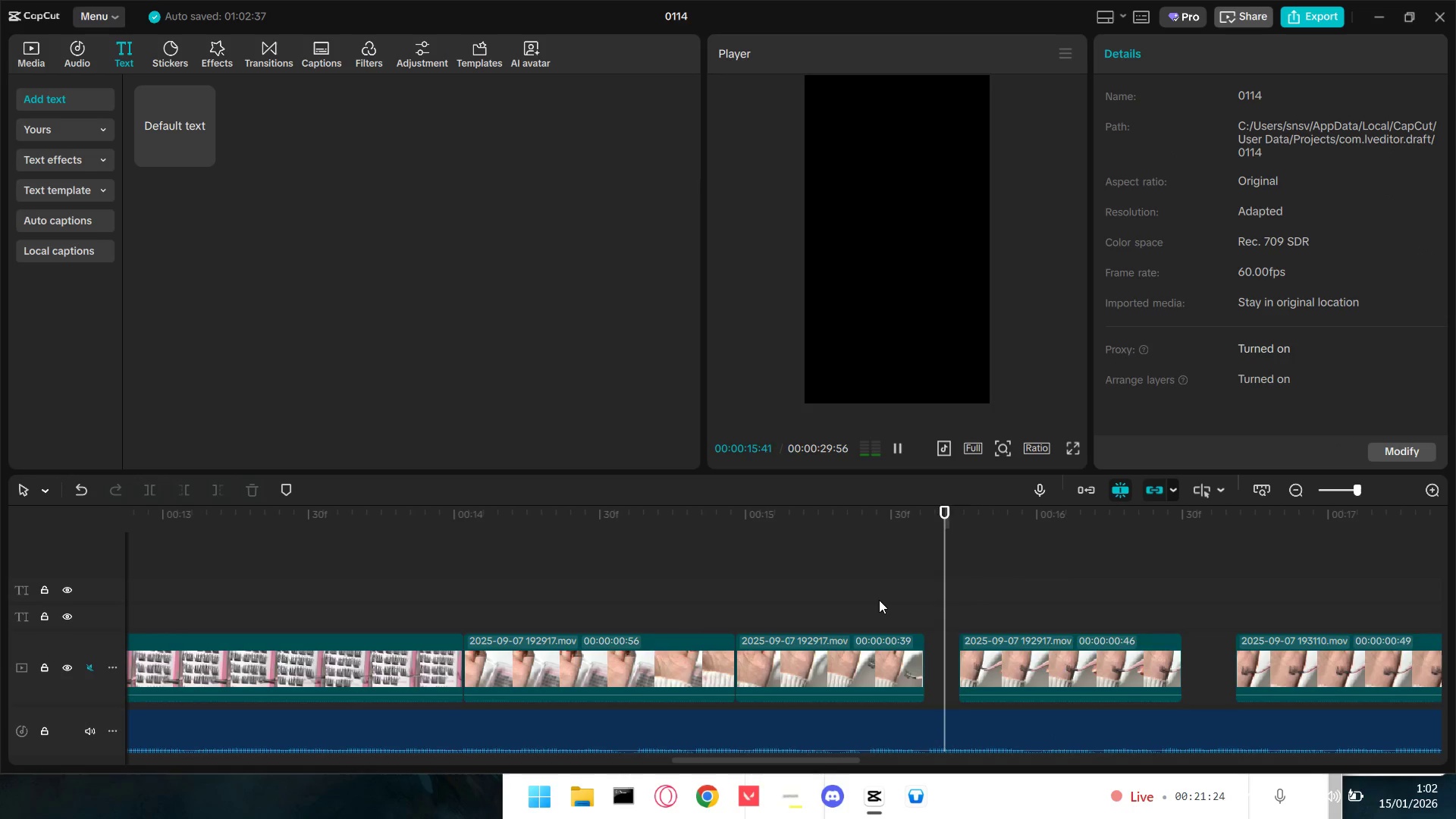 
key(Space)
 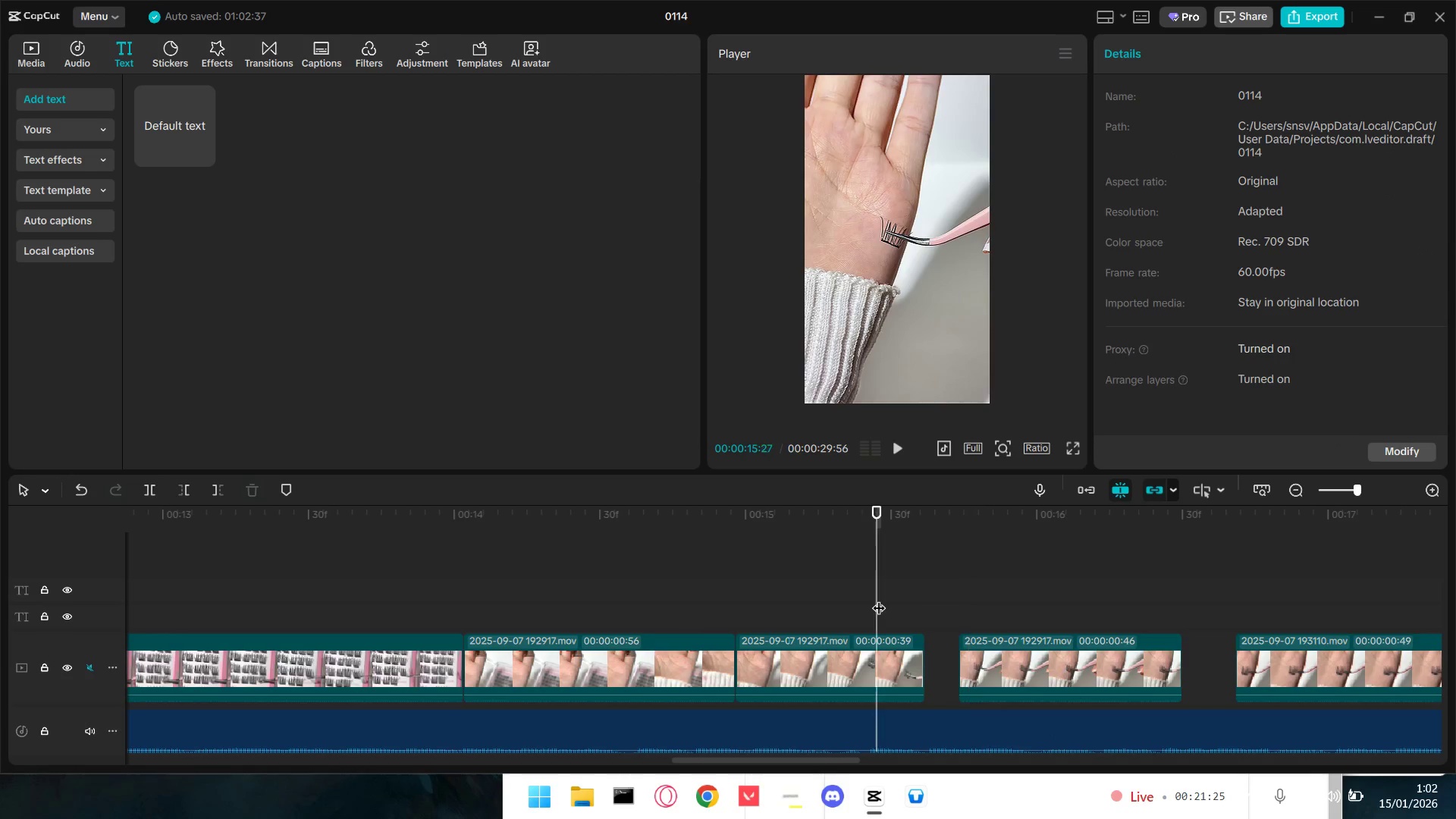 
key(Space)
 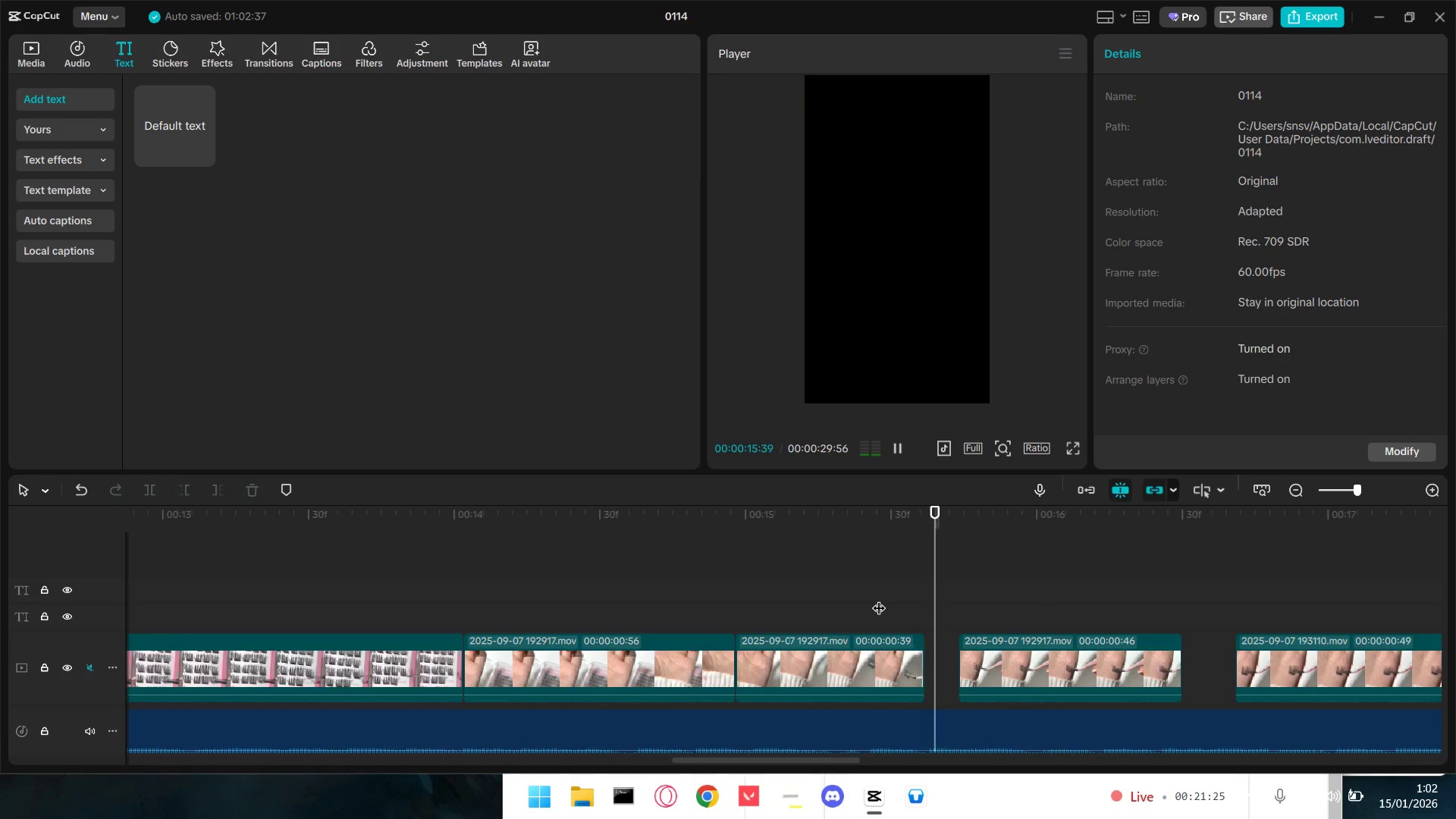 
key(Space)
 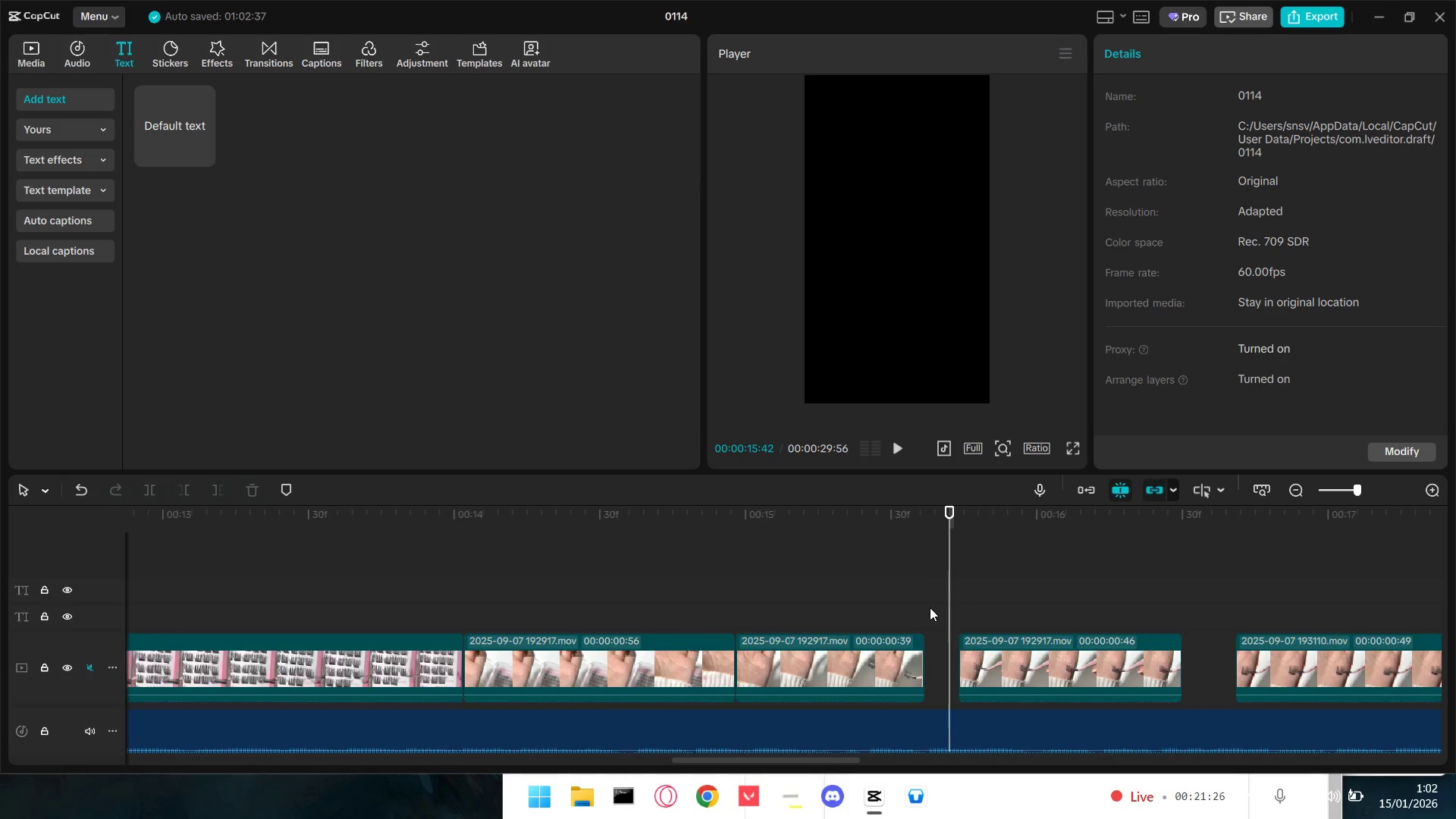 
left_click([928, 607])
 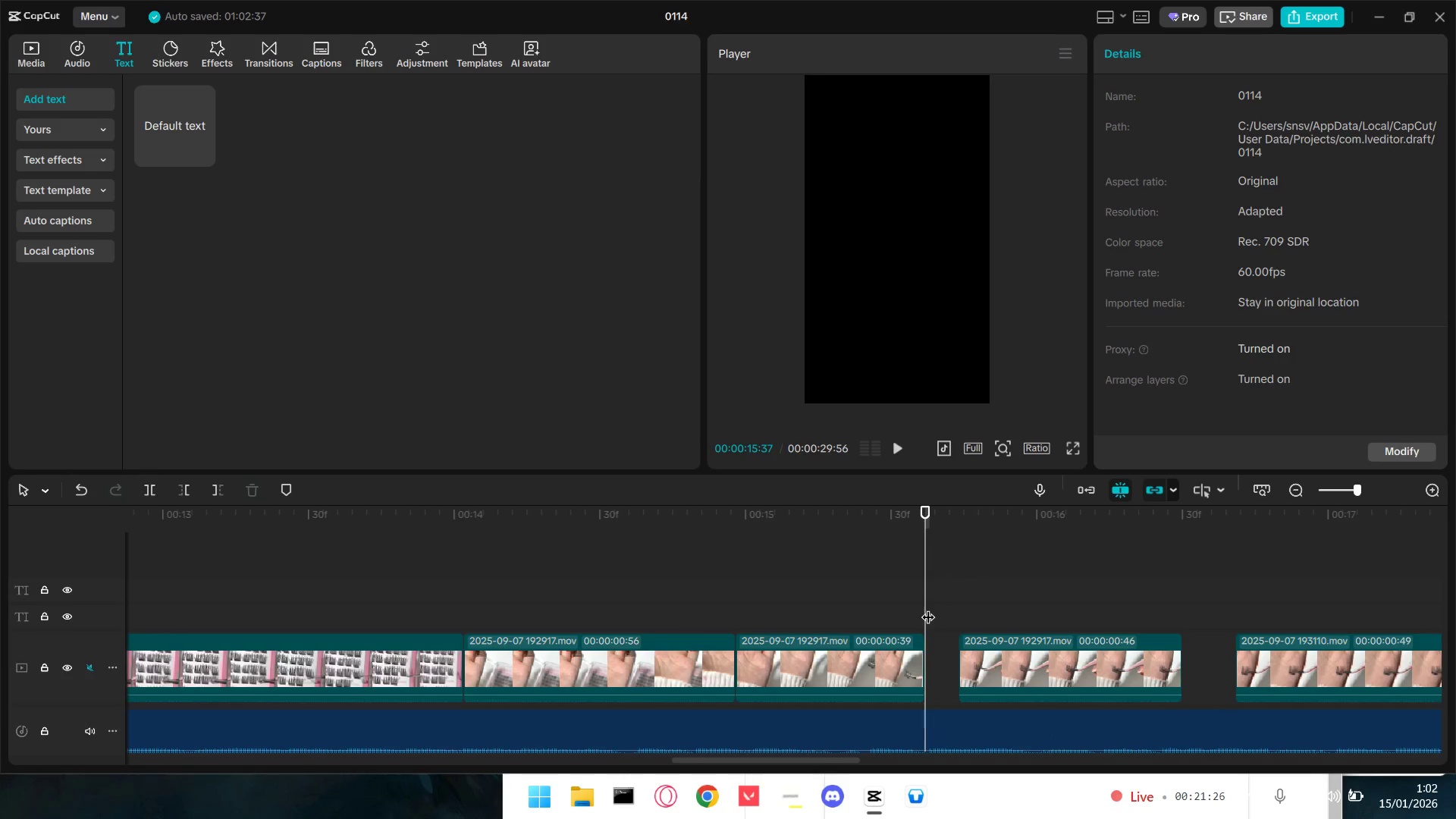 
key(Space)
 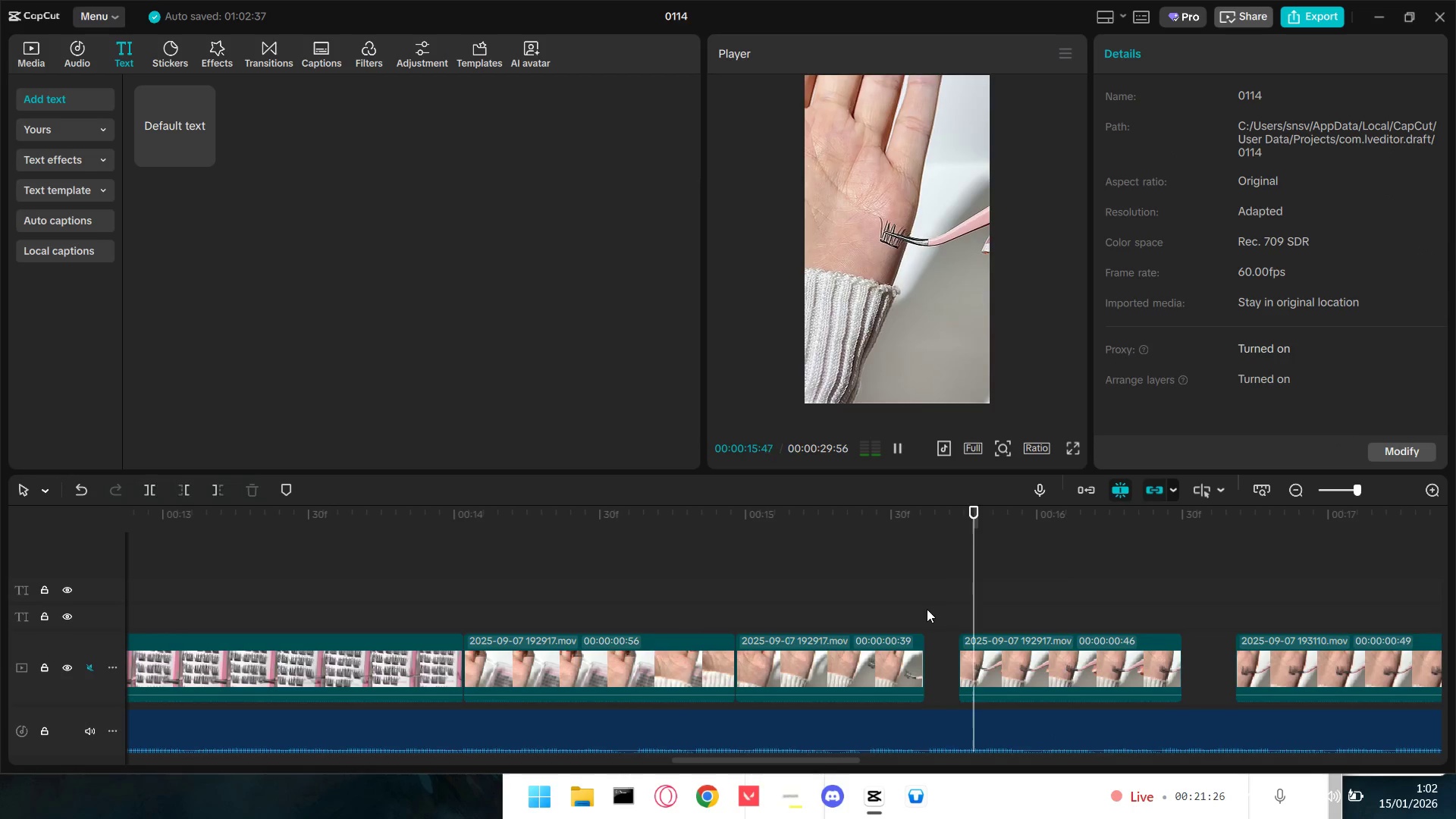 
key(Space)
 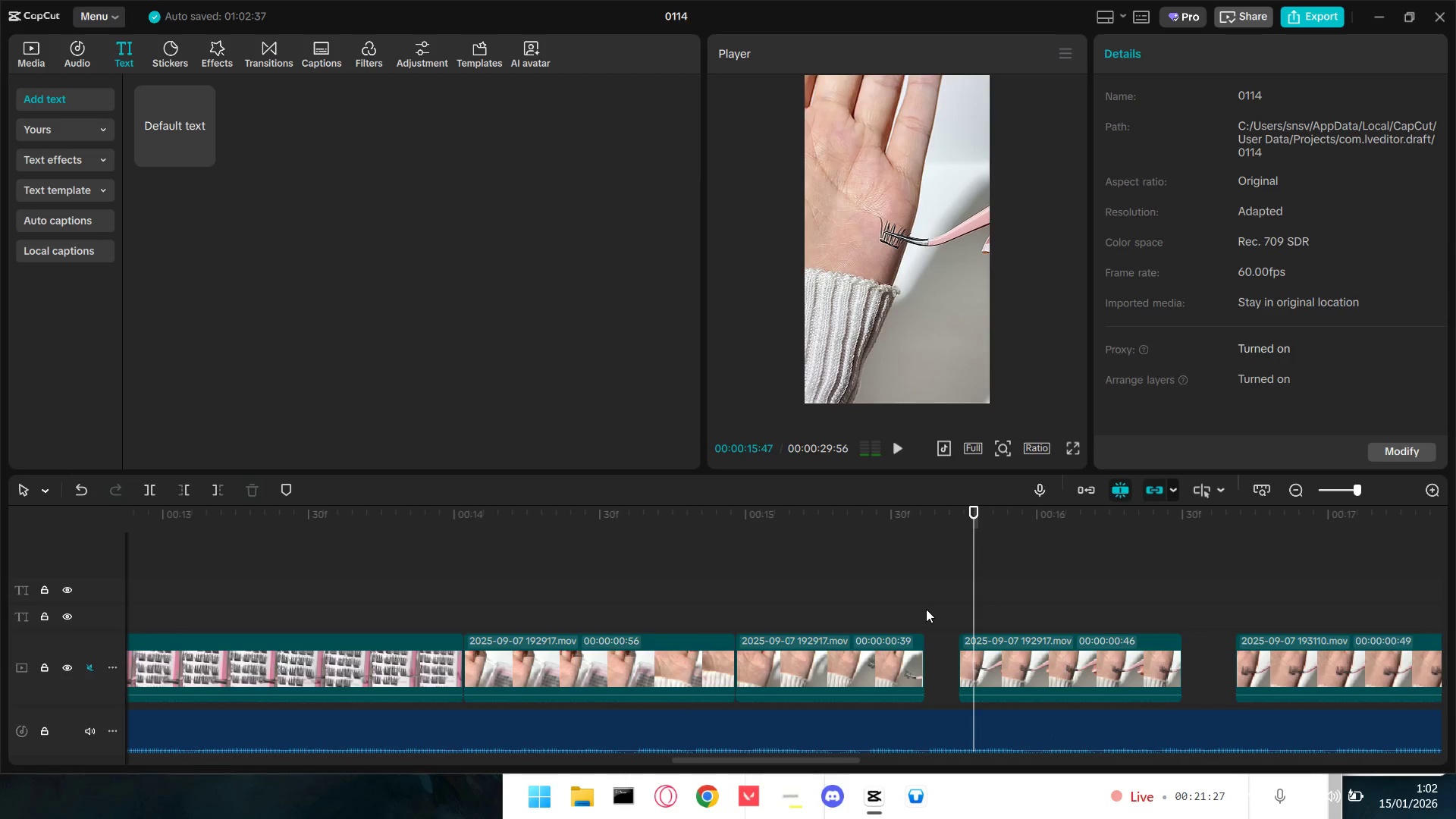 
double_click([926, 609])
 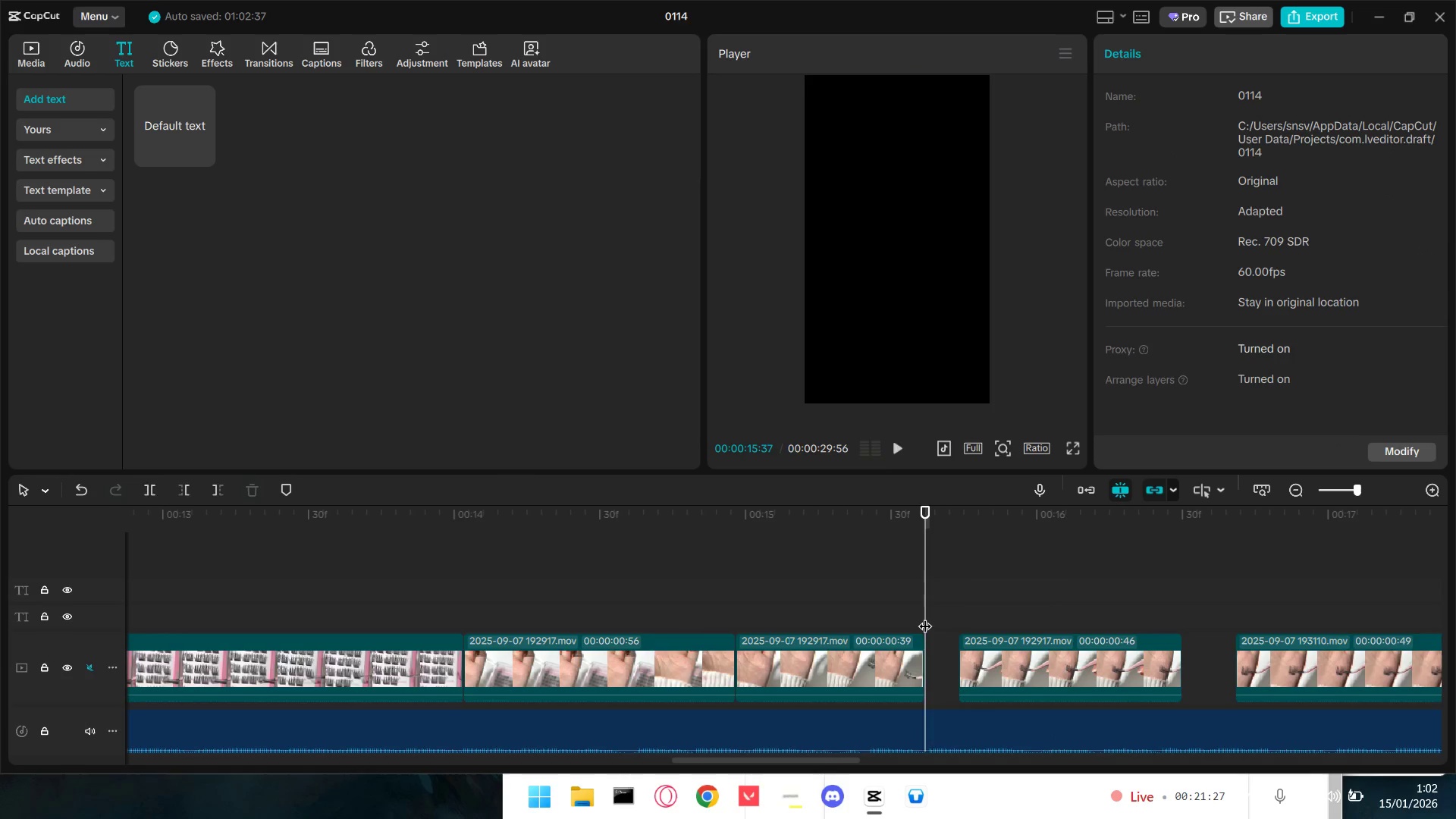 
key(Space)
 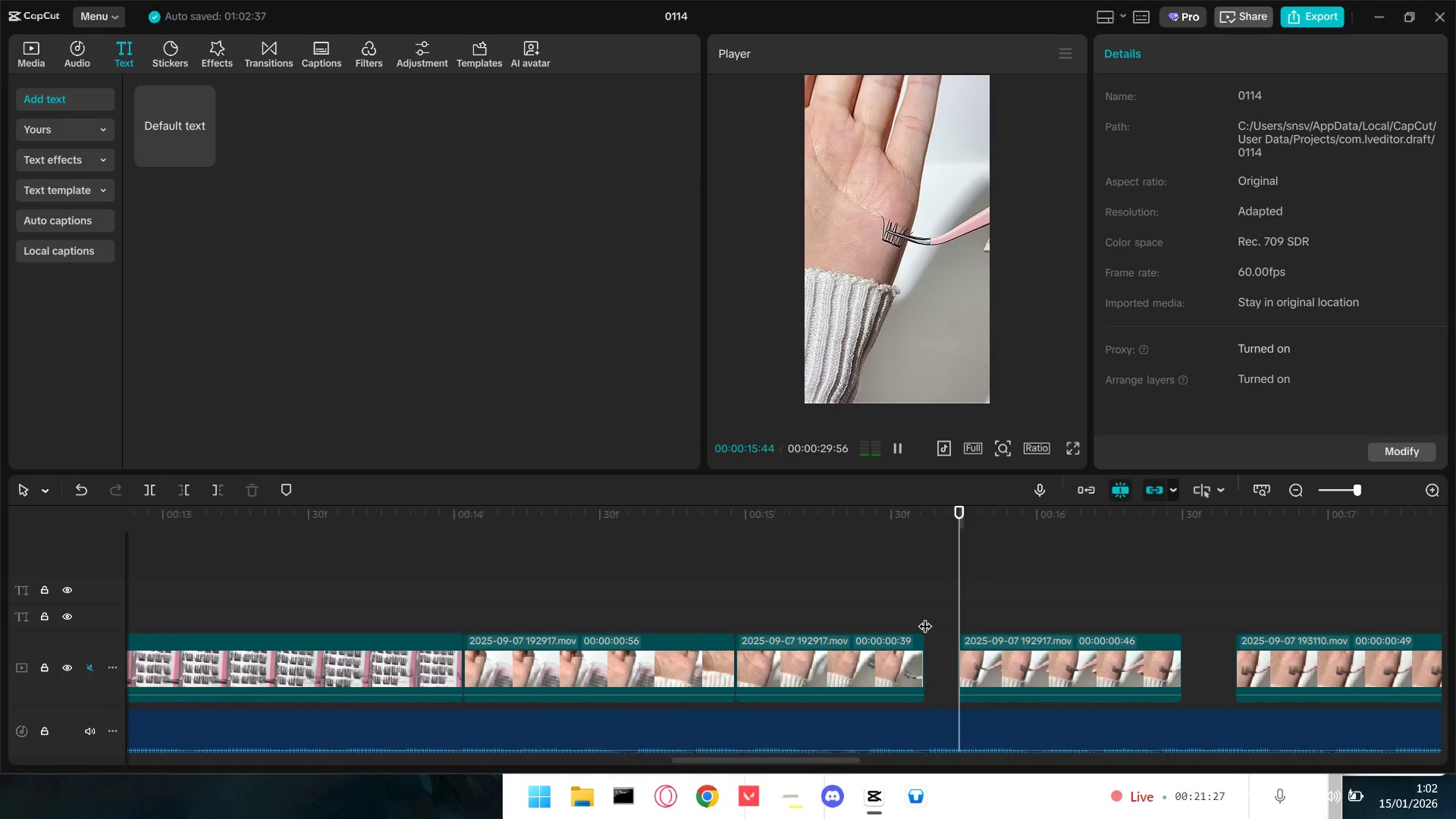 
key(Space)
 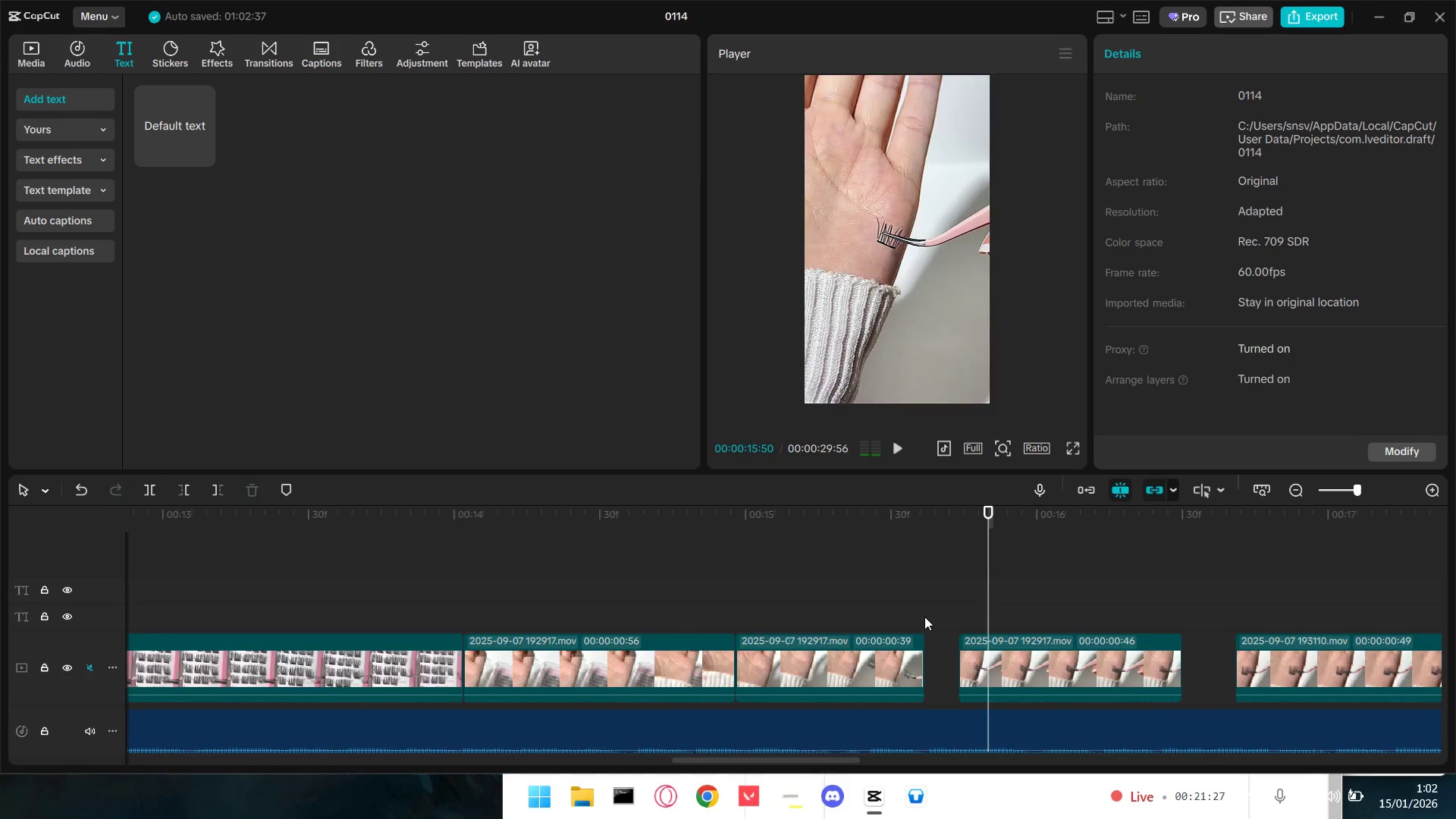 
triple_click([924, 617])
 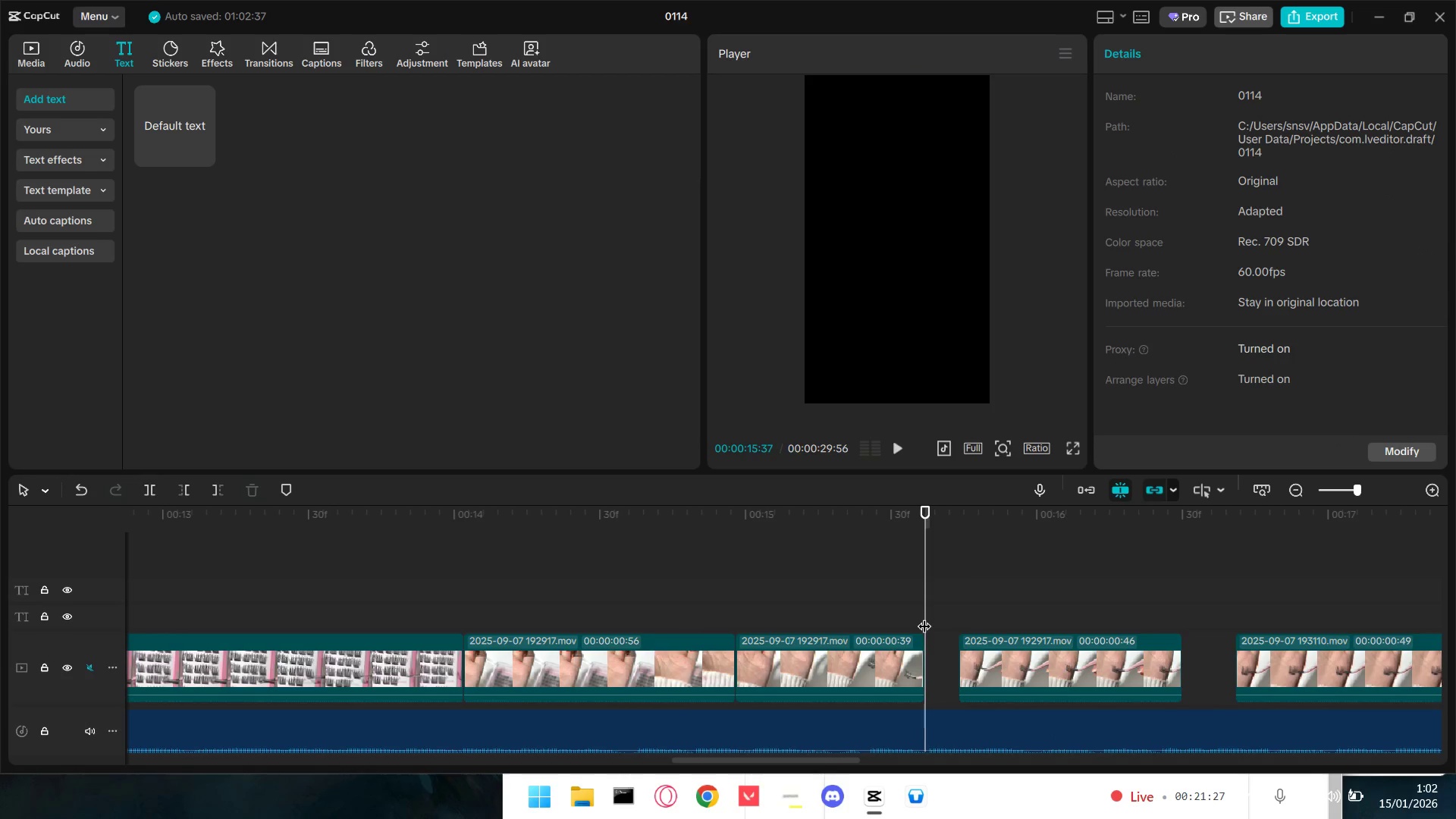 
key(Space)
 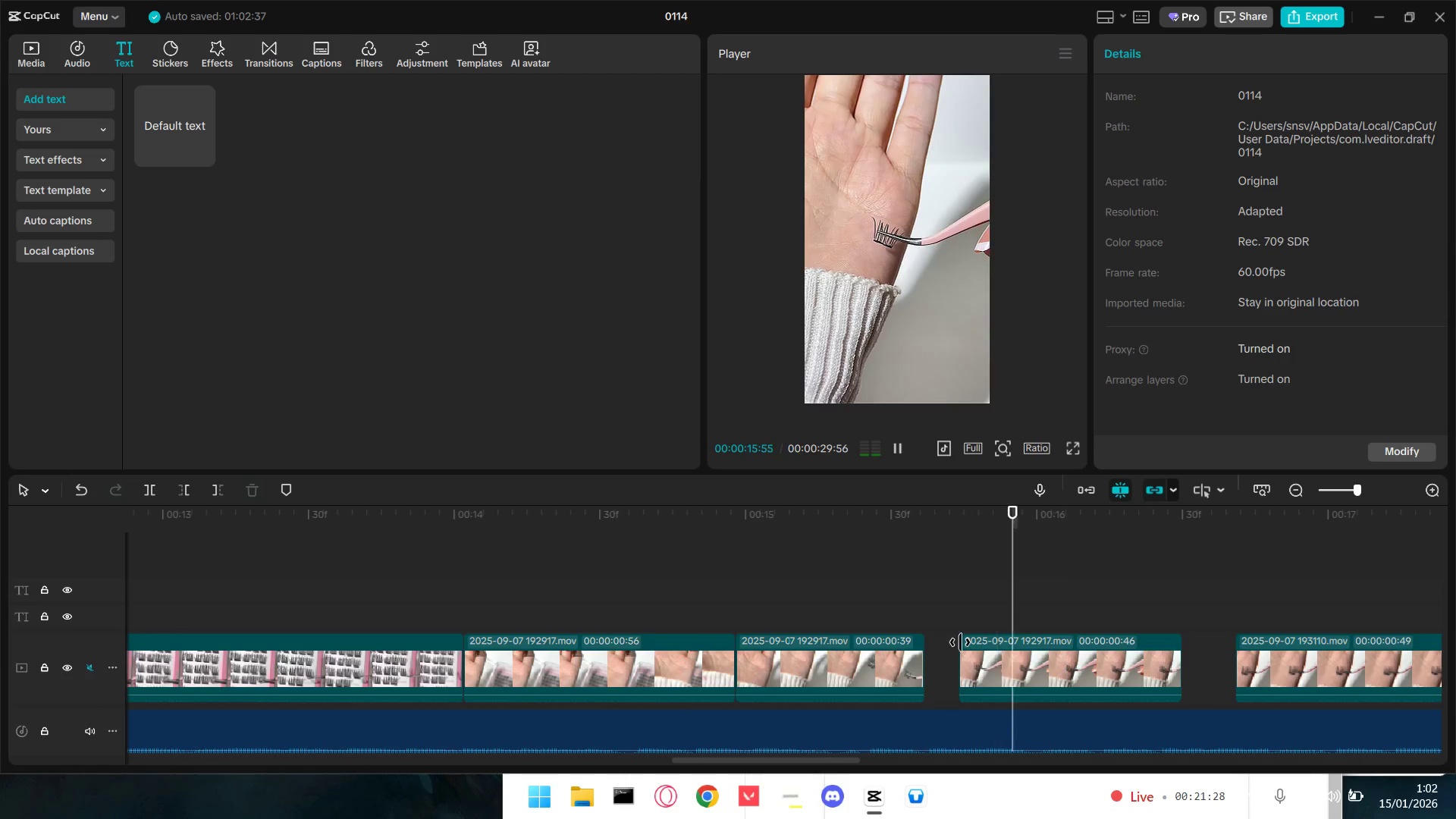 
key(Space)
 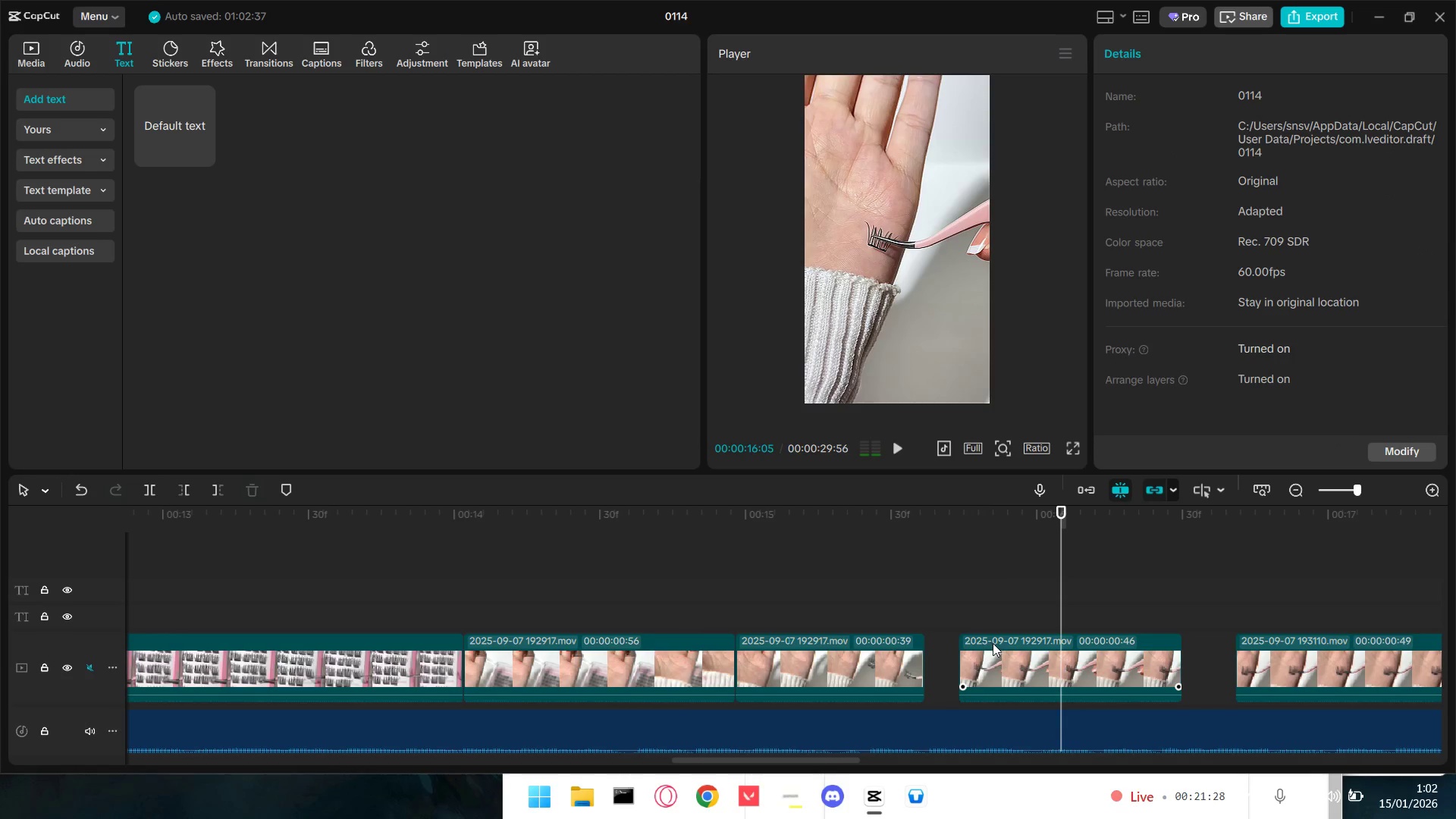 
left_click_drag(start_coordinate=[993, 643], to_coordinate=[959, 643])
 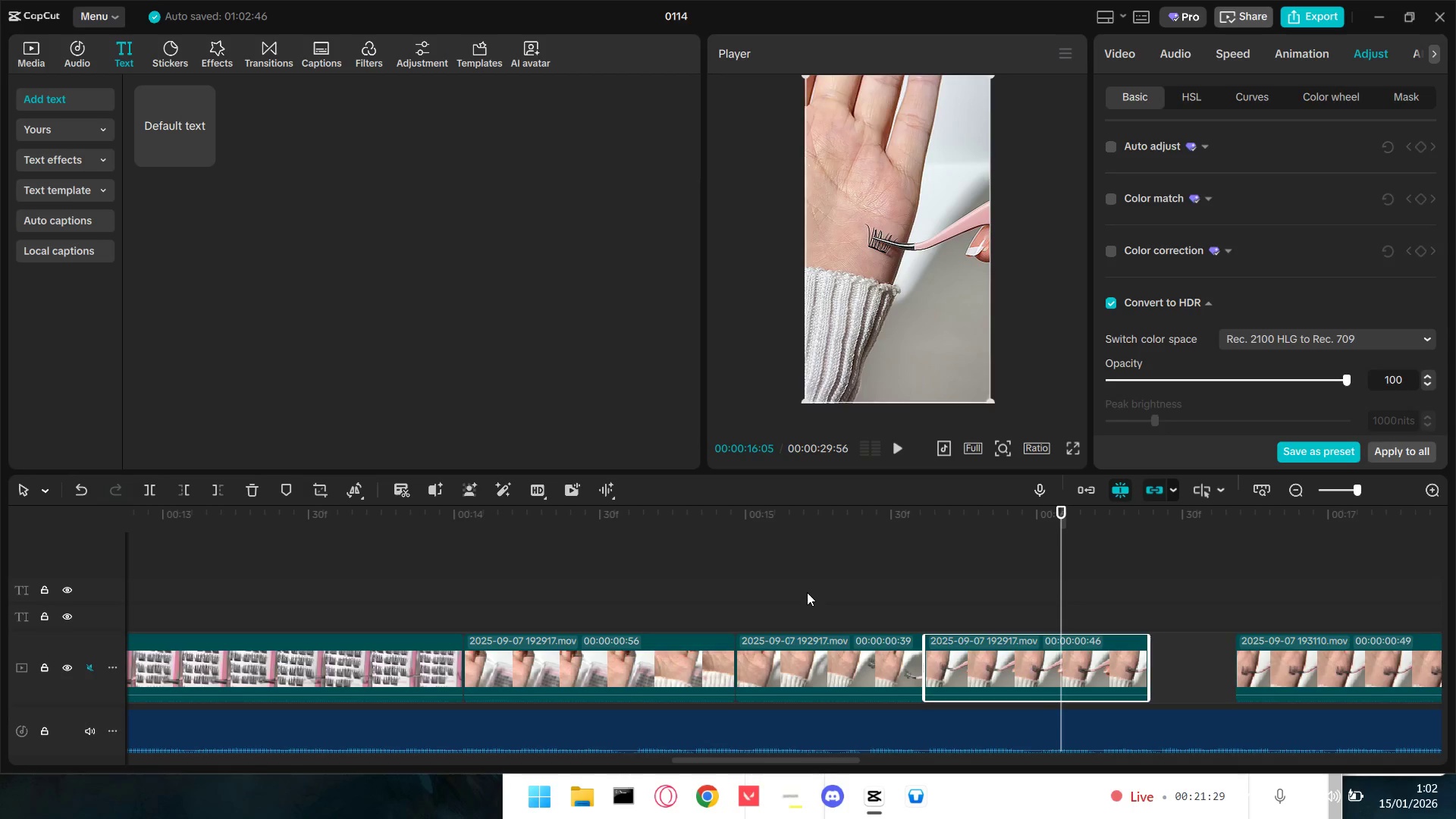 
key(Space)
 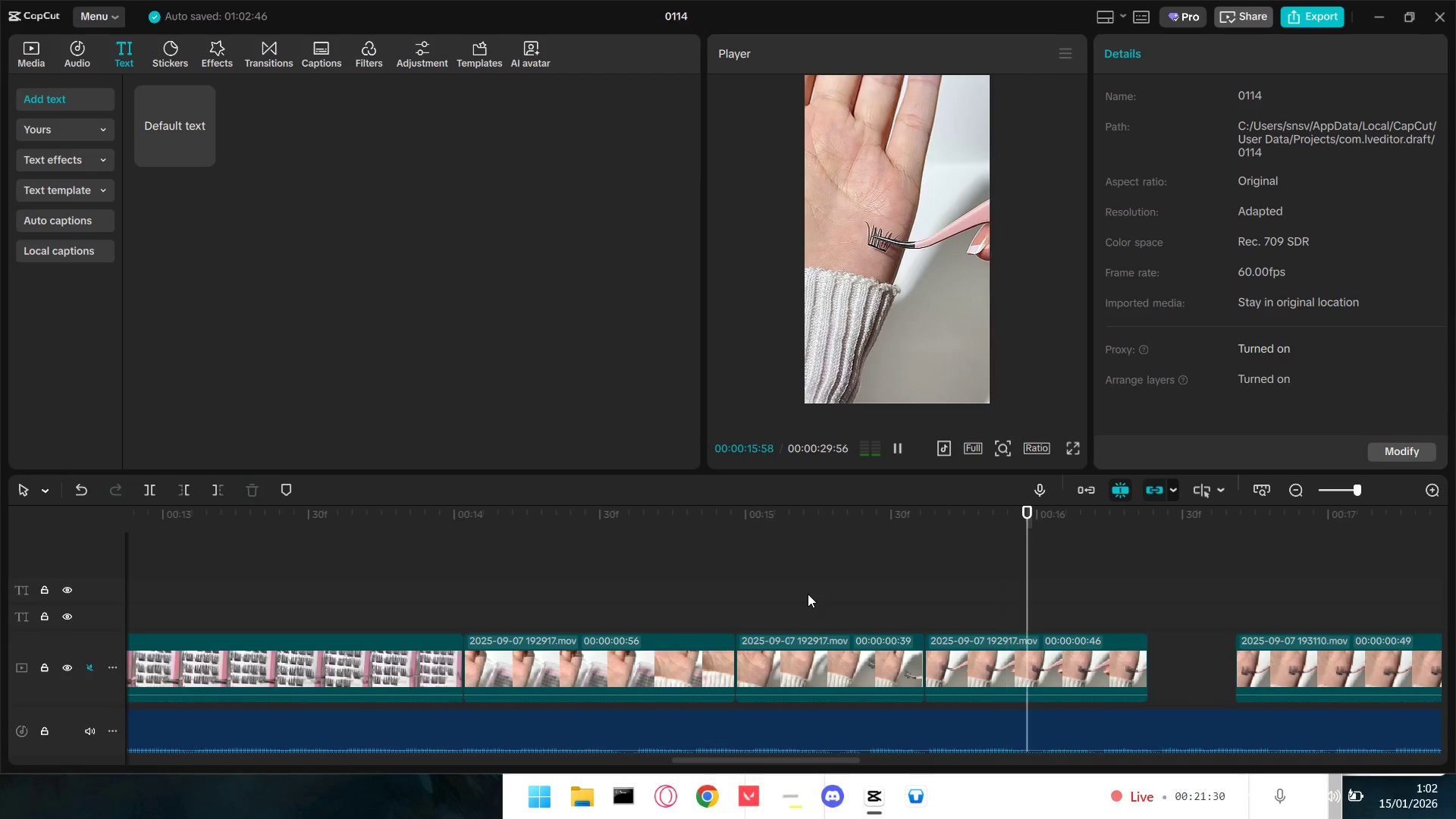 
key(Space)
 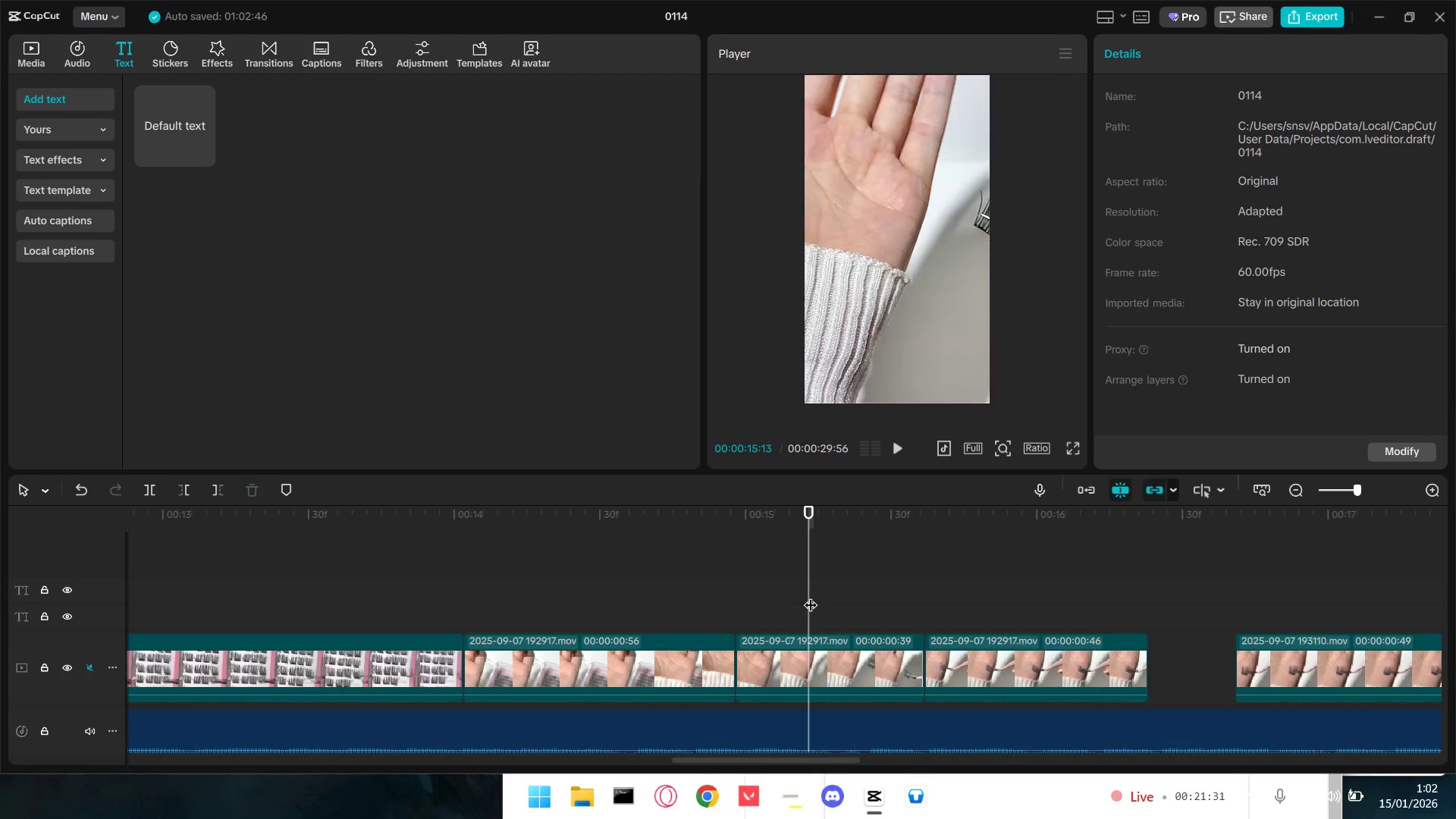 
key(Space)
 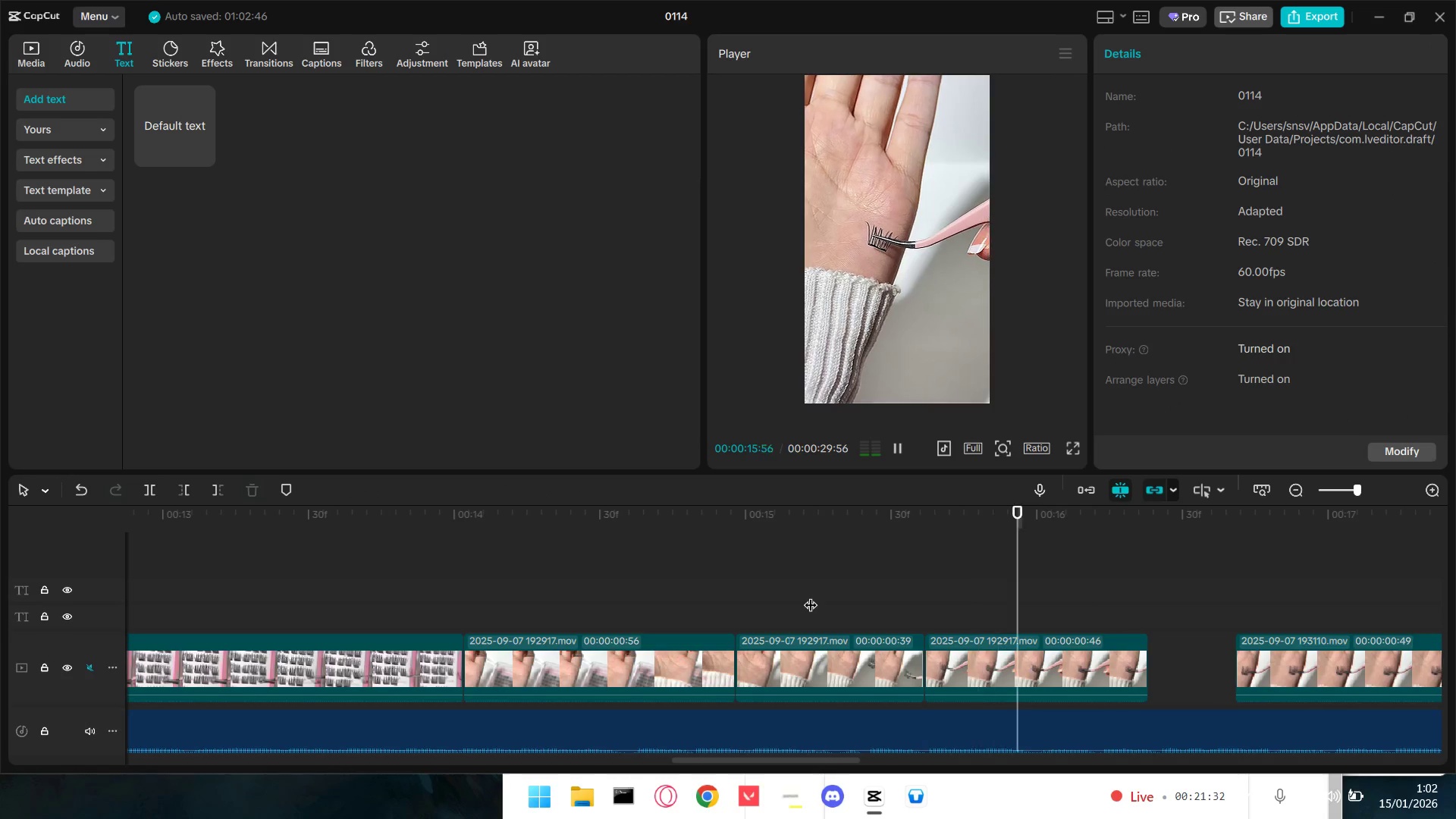 
key(Space)
 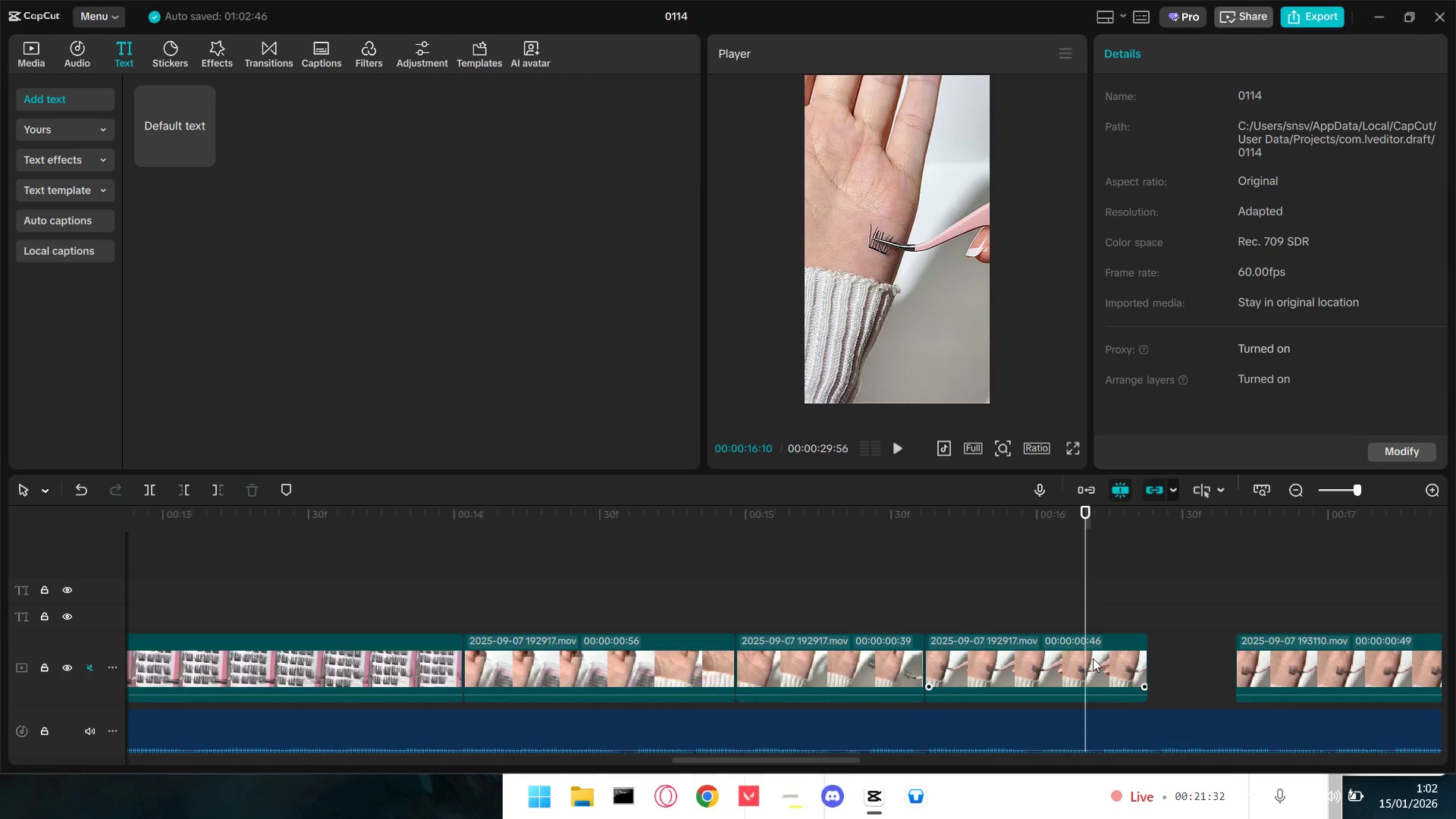 
key(Space)
 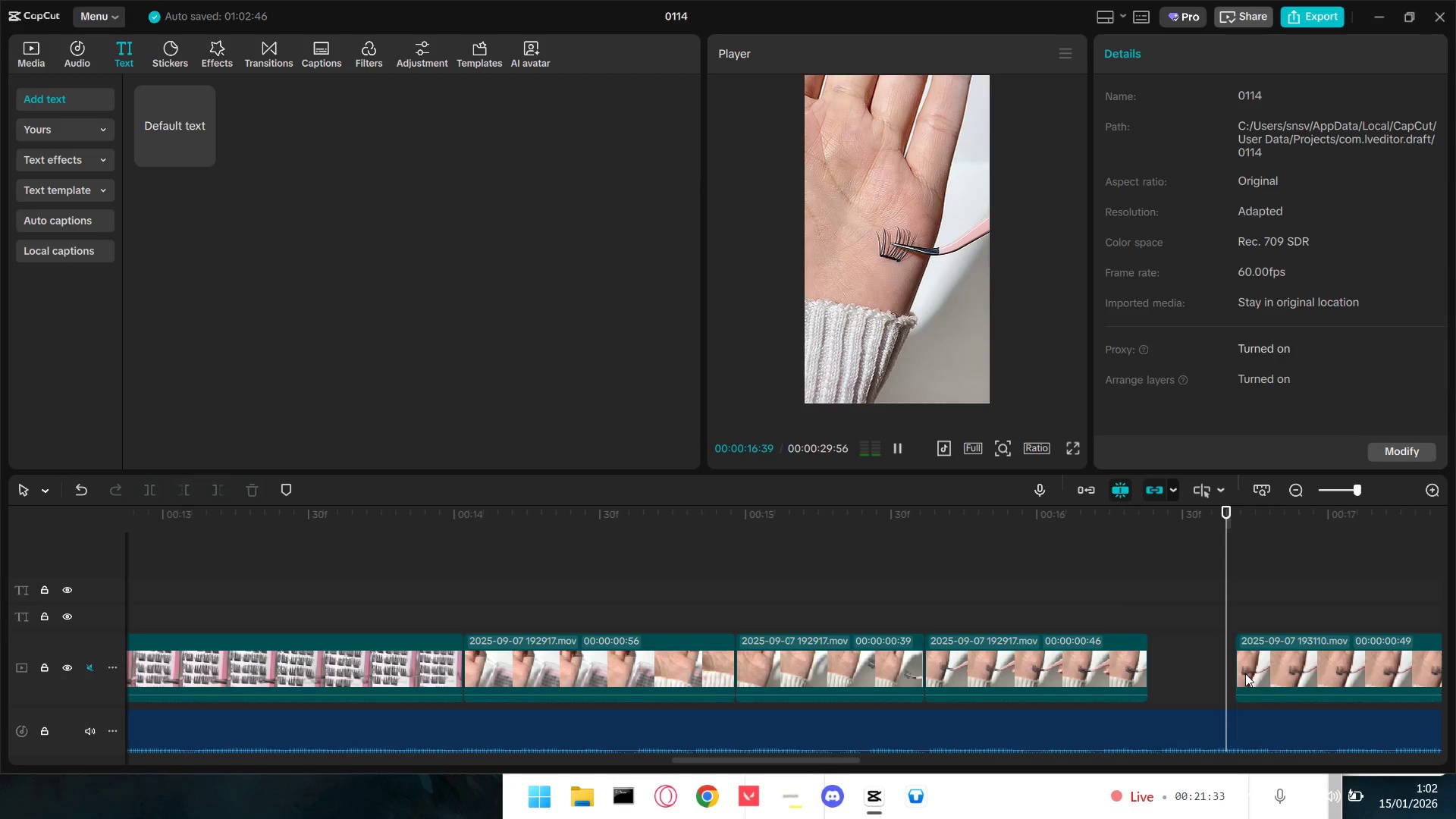 
key(Space)
 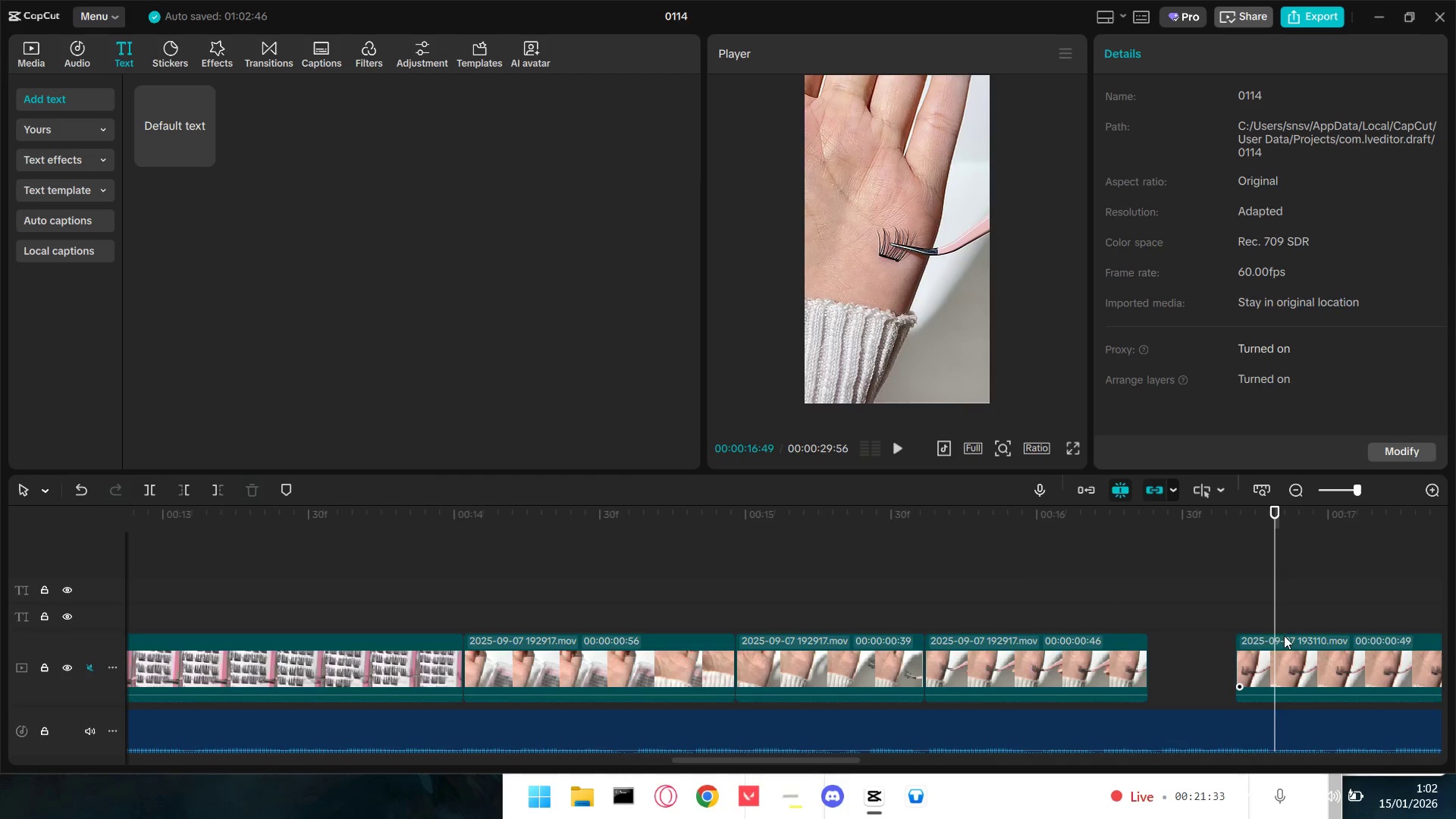 
left_click_drag(start_coordinate=[1283, 635], to_coordinate=[1197, 642])
 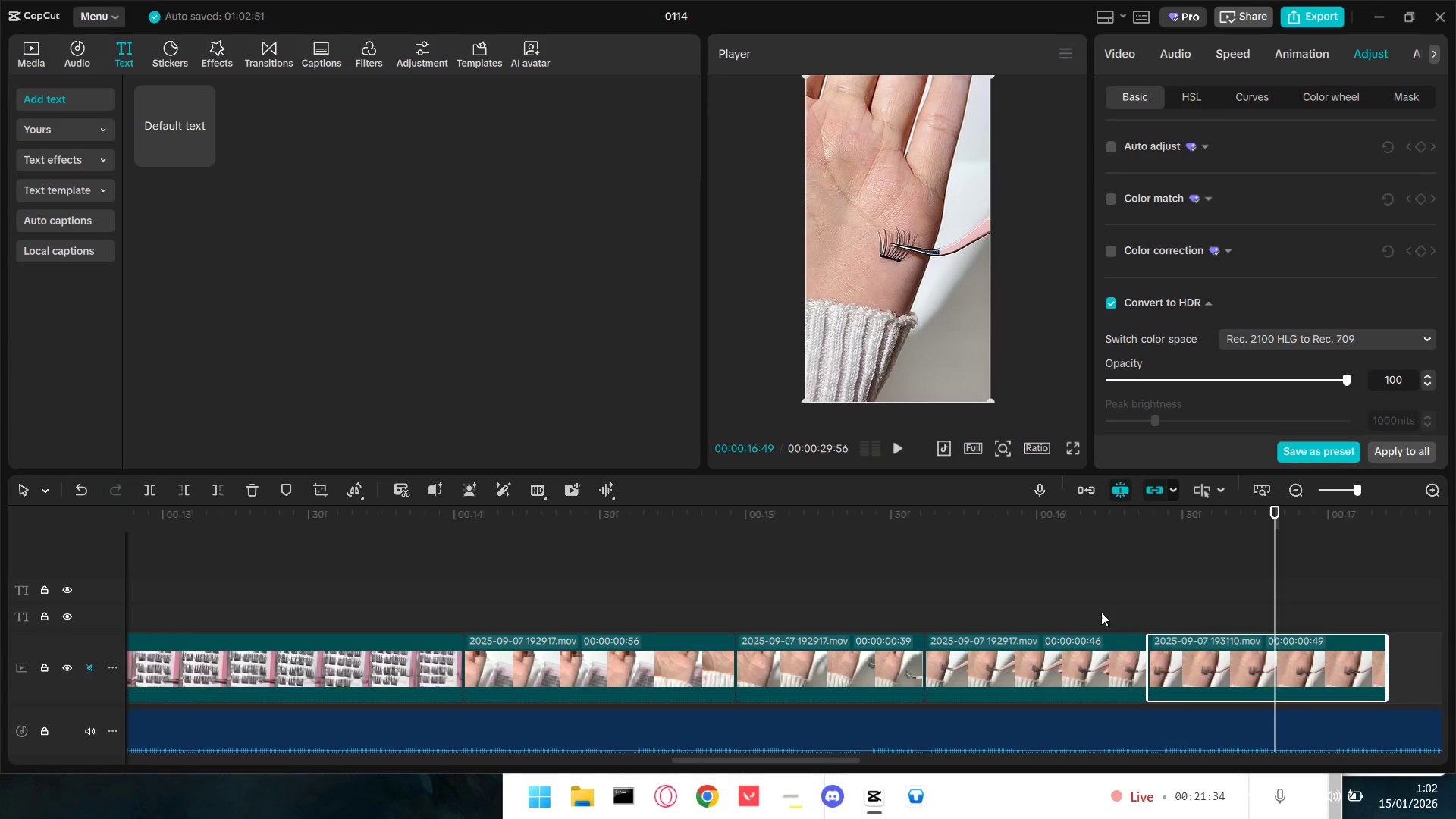 
left_click([1100, 611])
 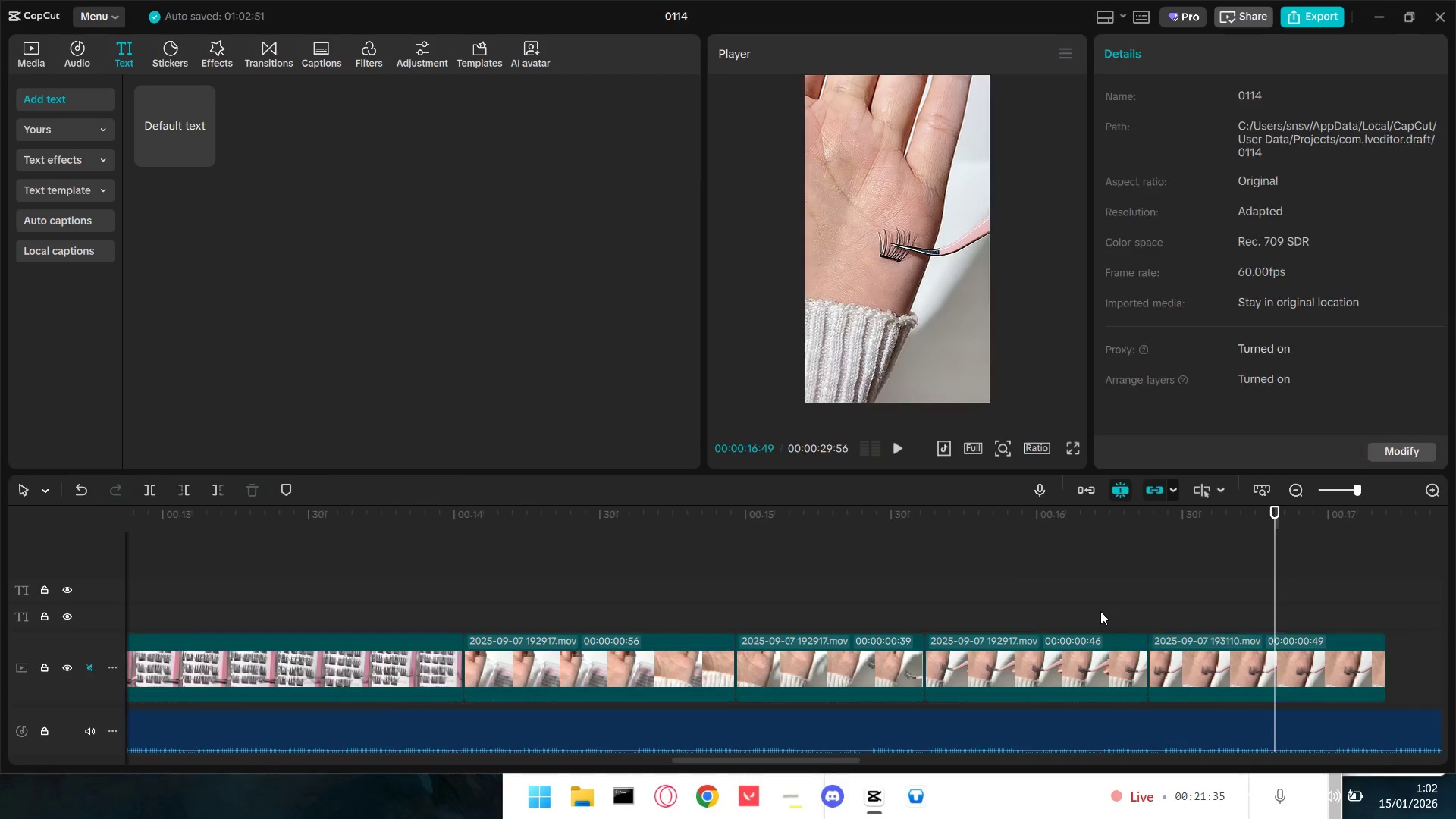 
key(Space)
 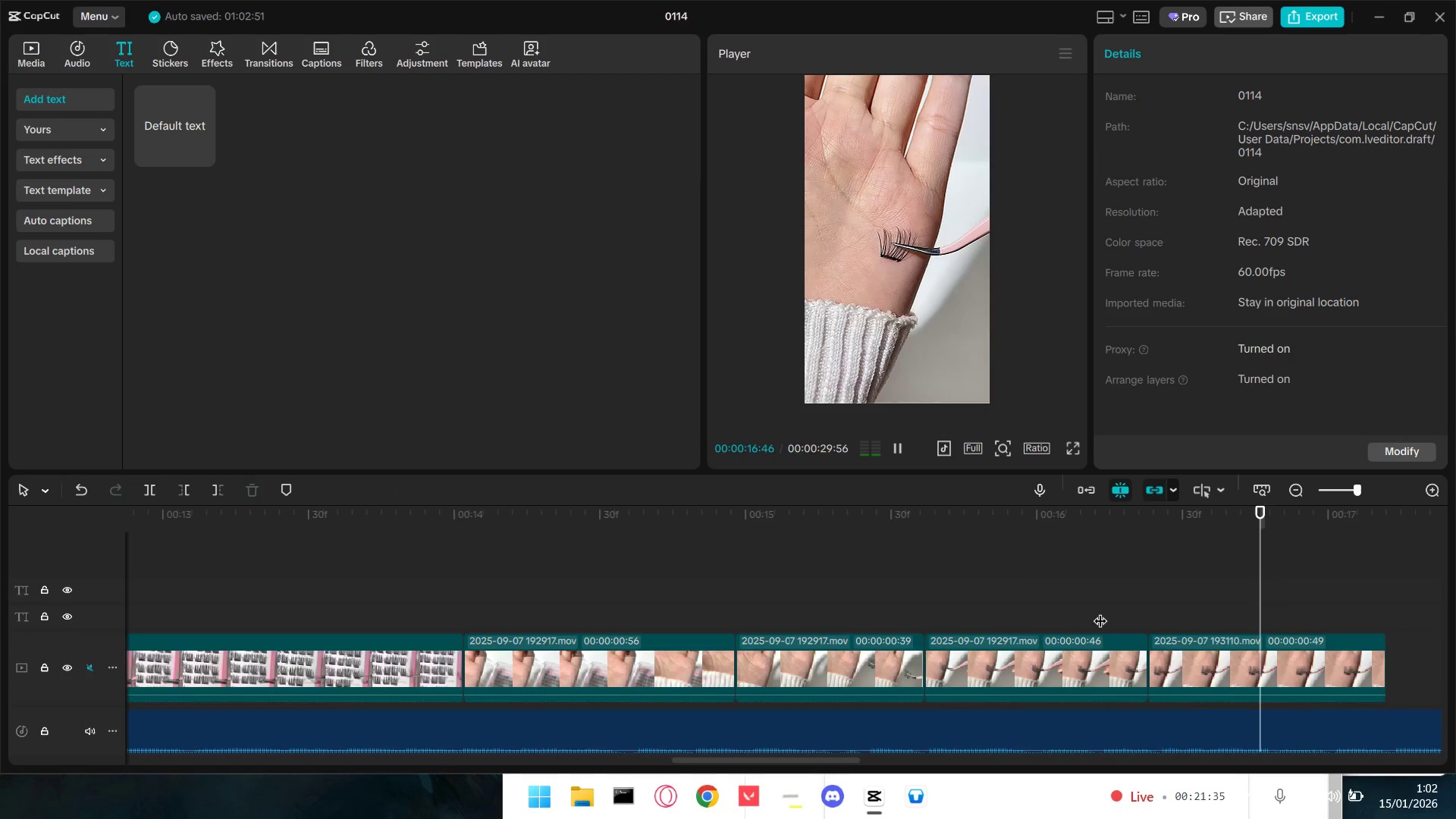 
left_click([1097, 609])
 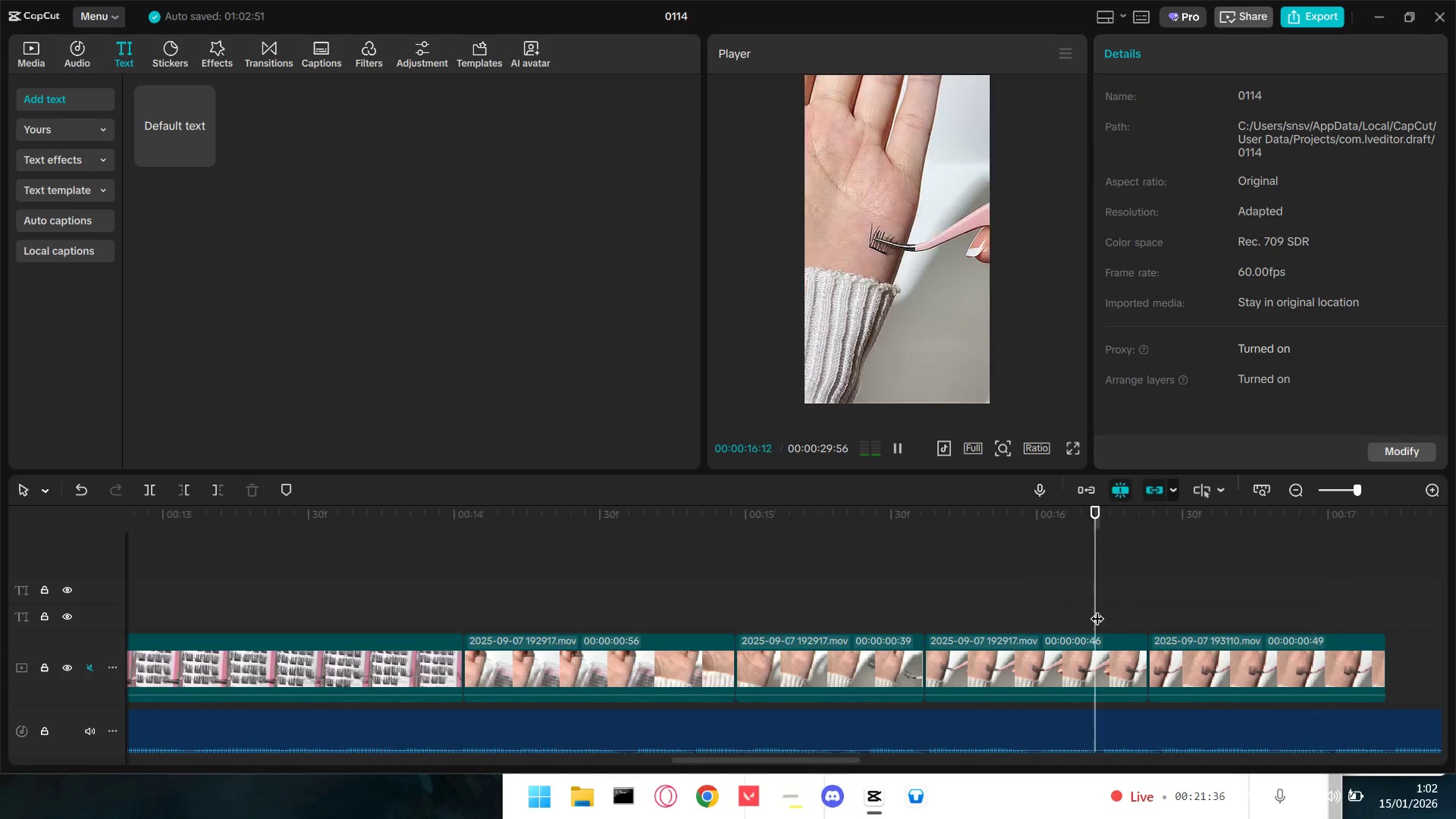 
key(Space)
 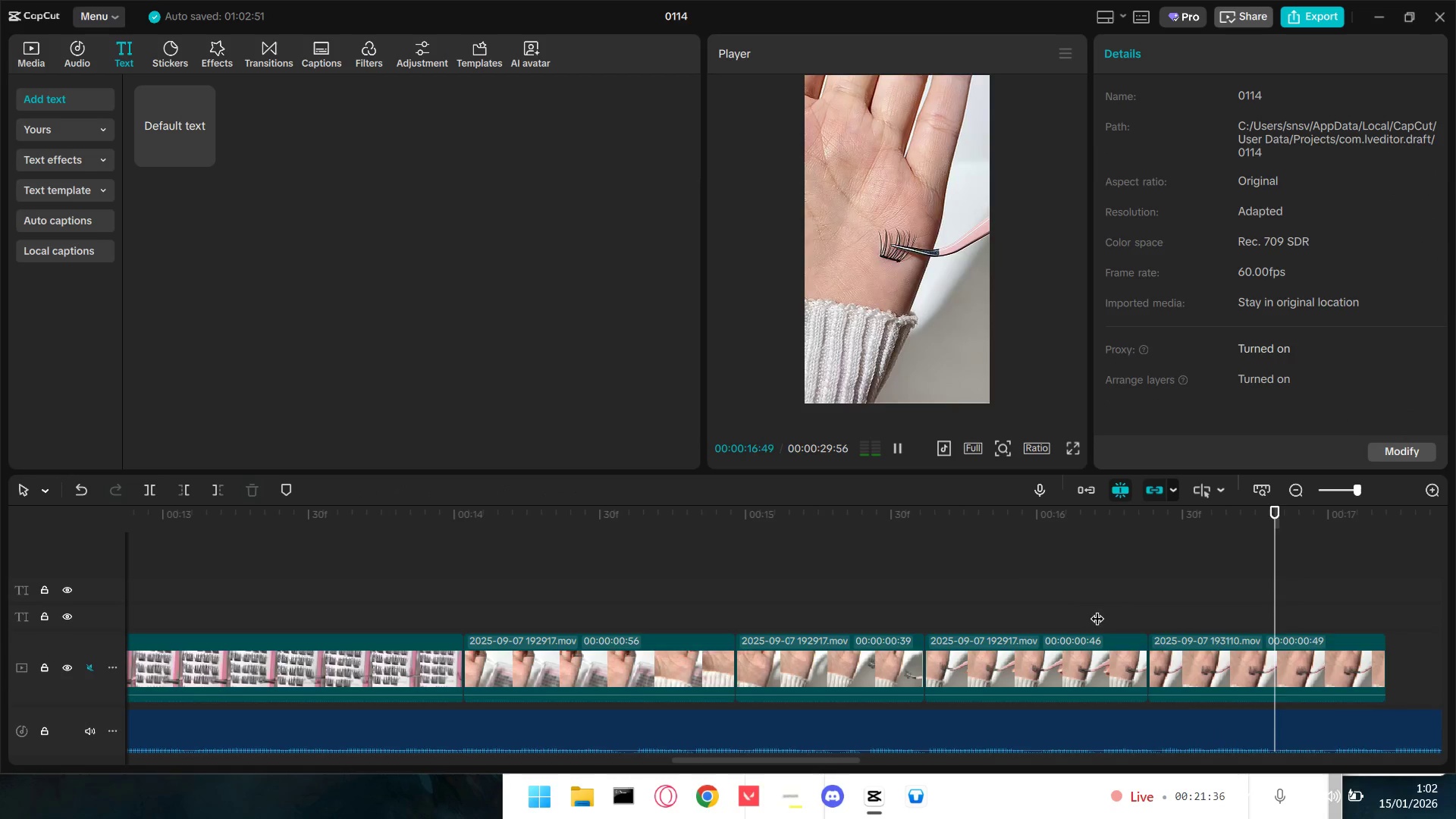 
key(Space)
 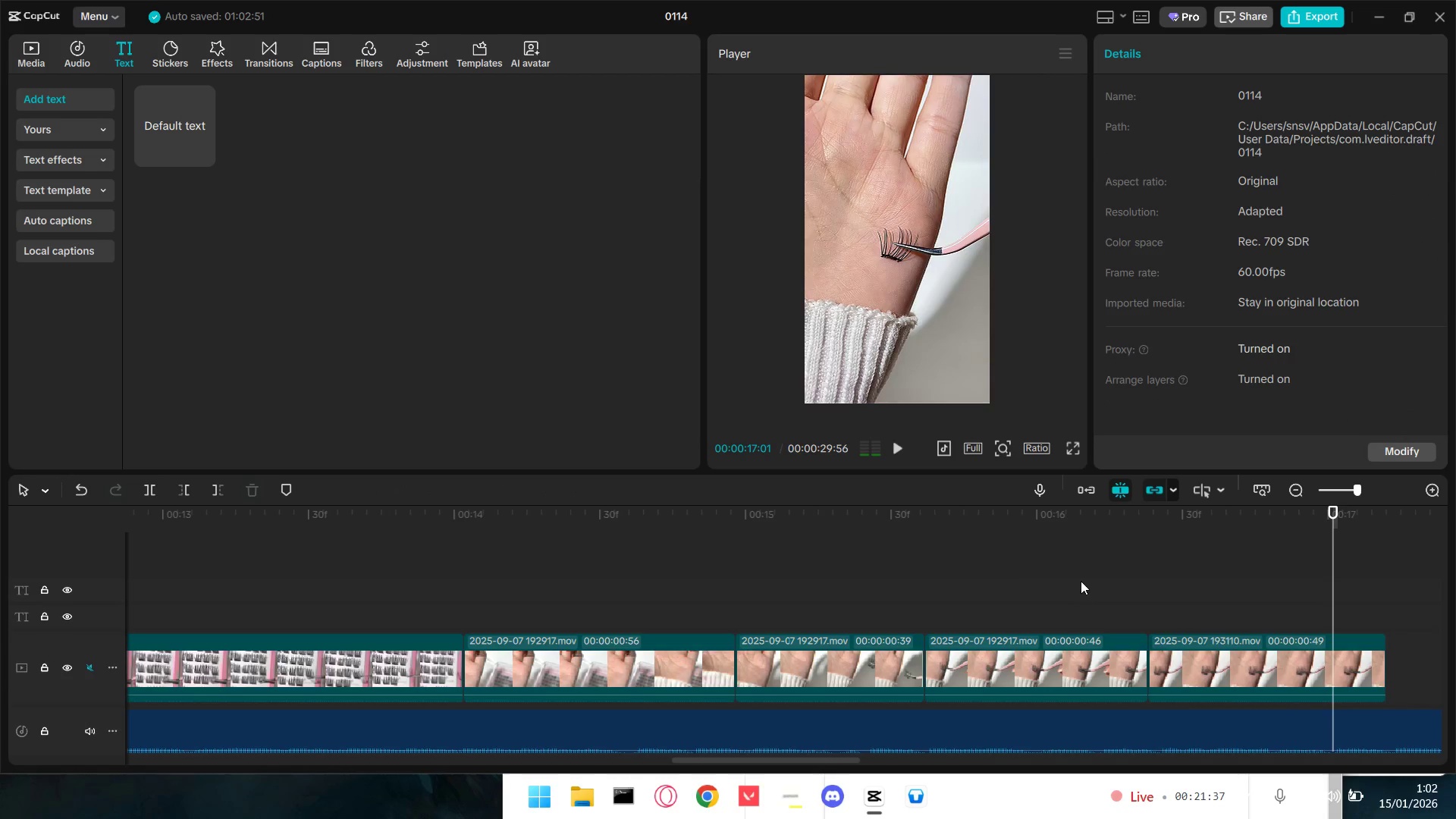 
left_click([1081, 581])
 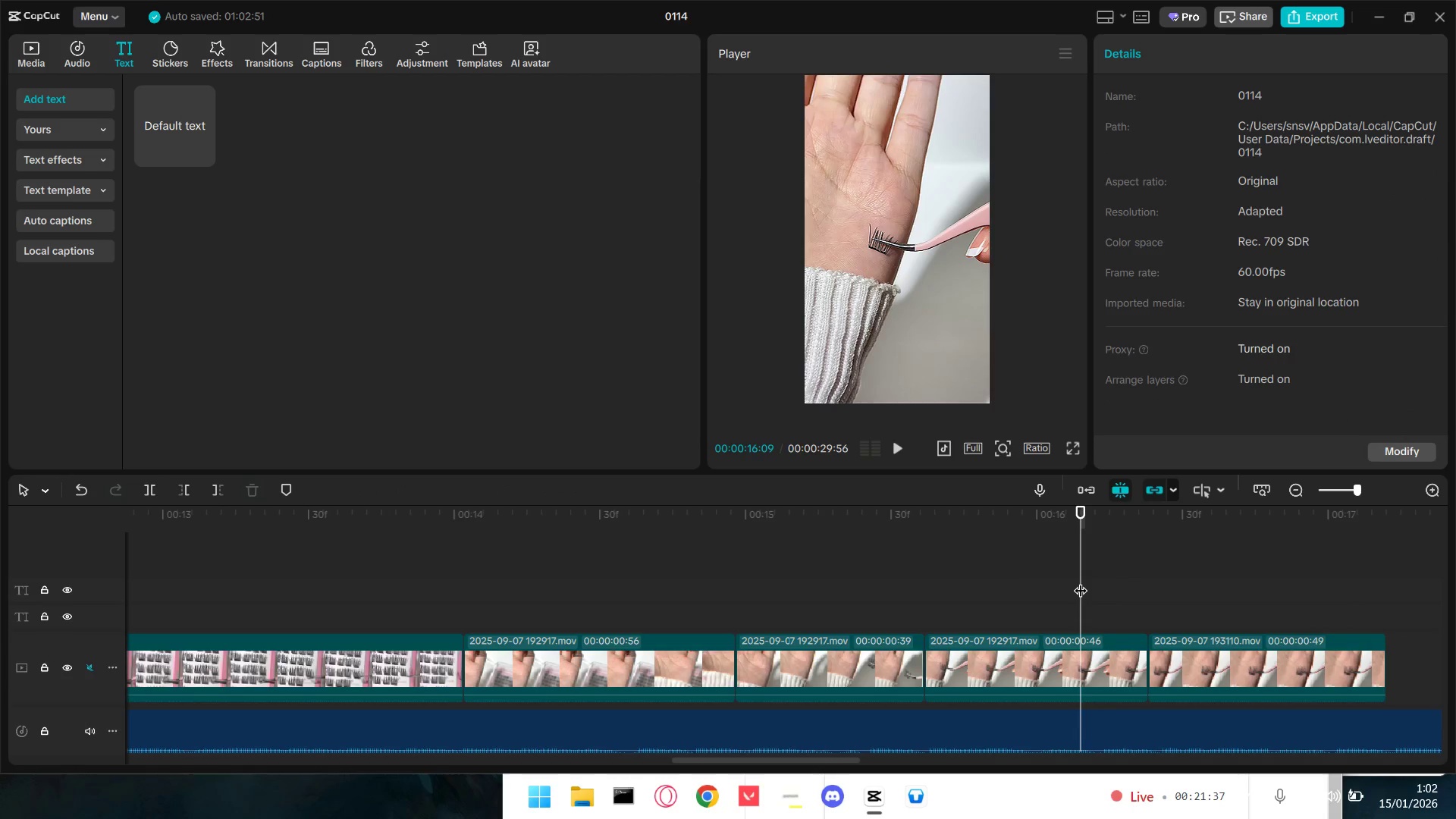 
key(Space)
 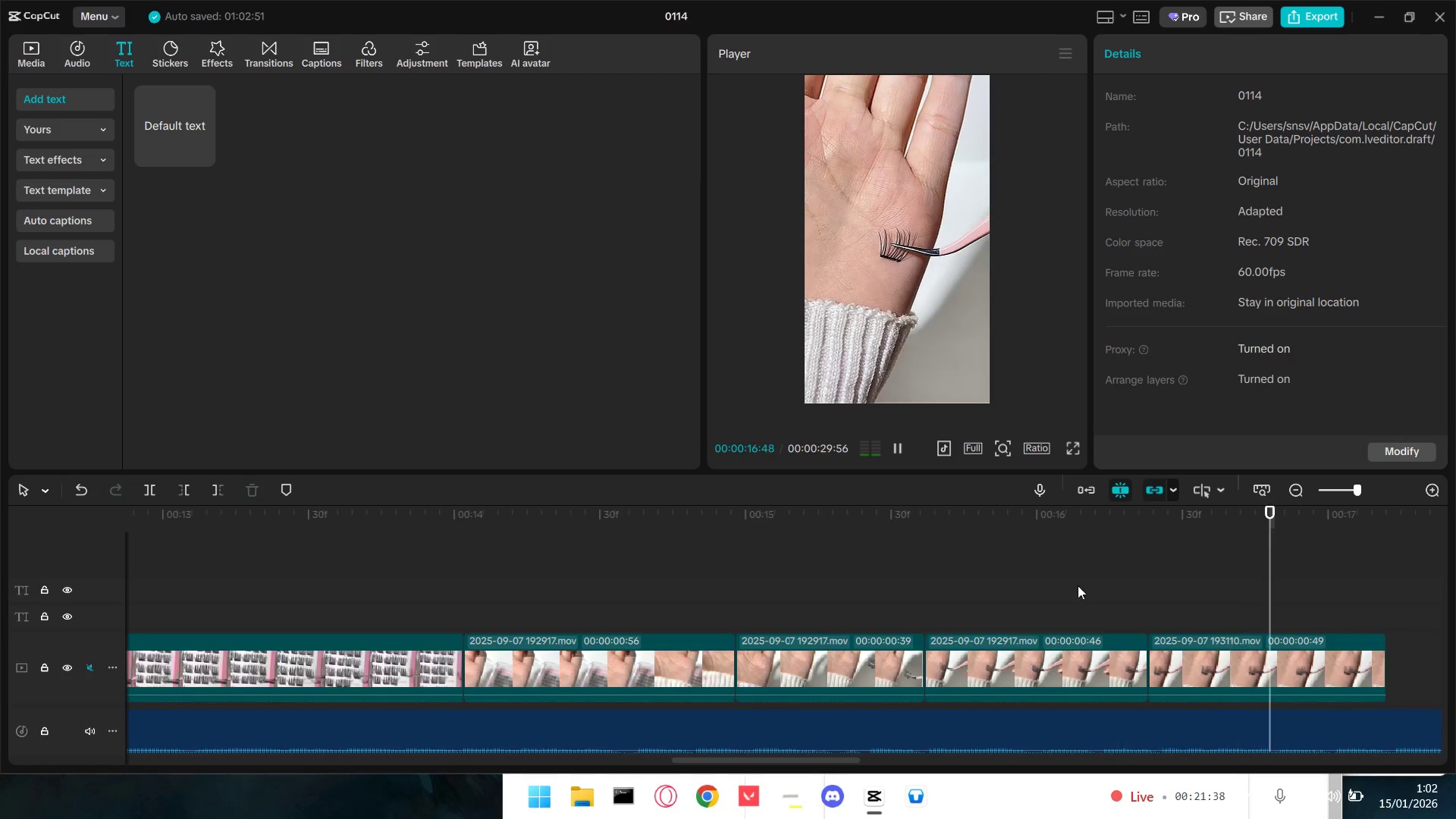 
hold_key(key=ControlLeft, duration=1.5)
hold_key(key=ControlLeft, duration=1.52)
scroll: coordinate [1056, 635], scroll_direction: down, amount: 31.0
 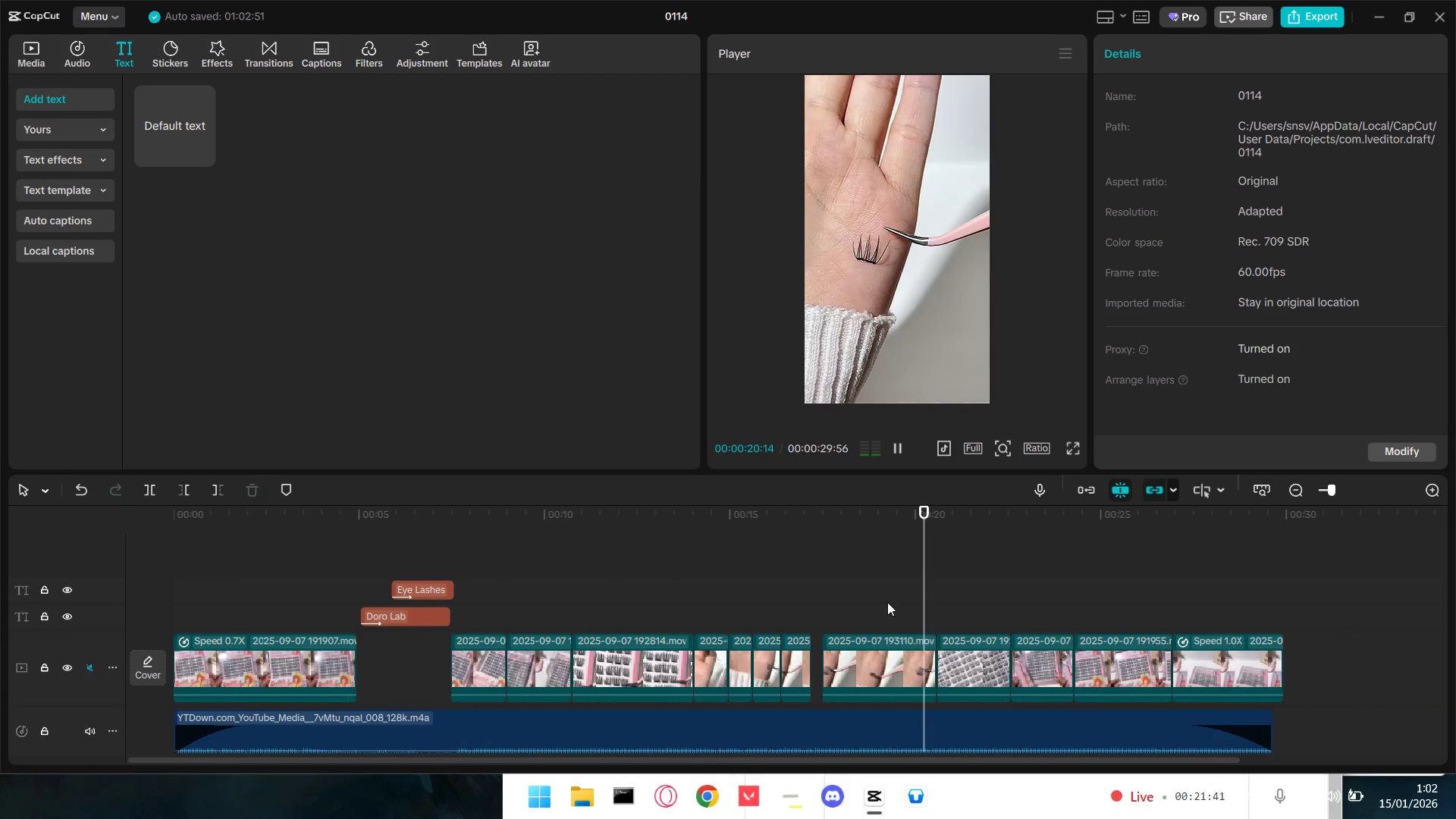 
left_click_drag(start_coordinate=[884, 595], to_coordinate=[1206, 662])
 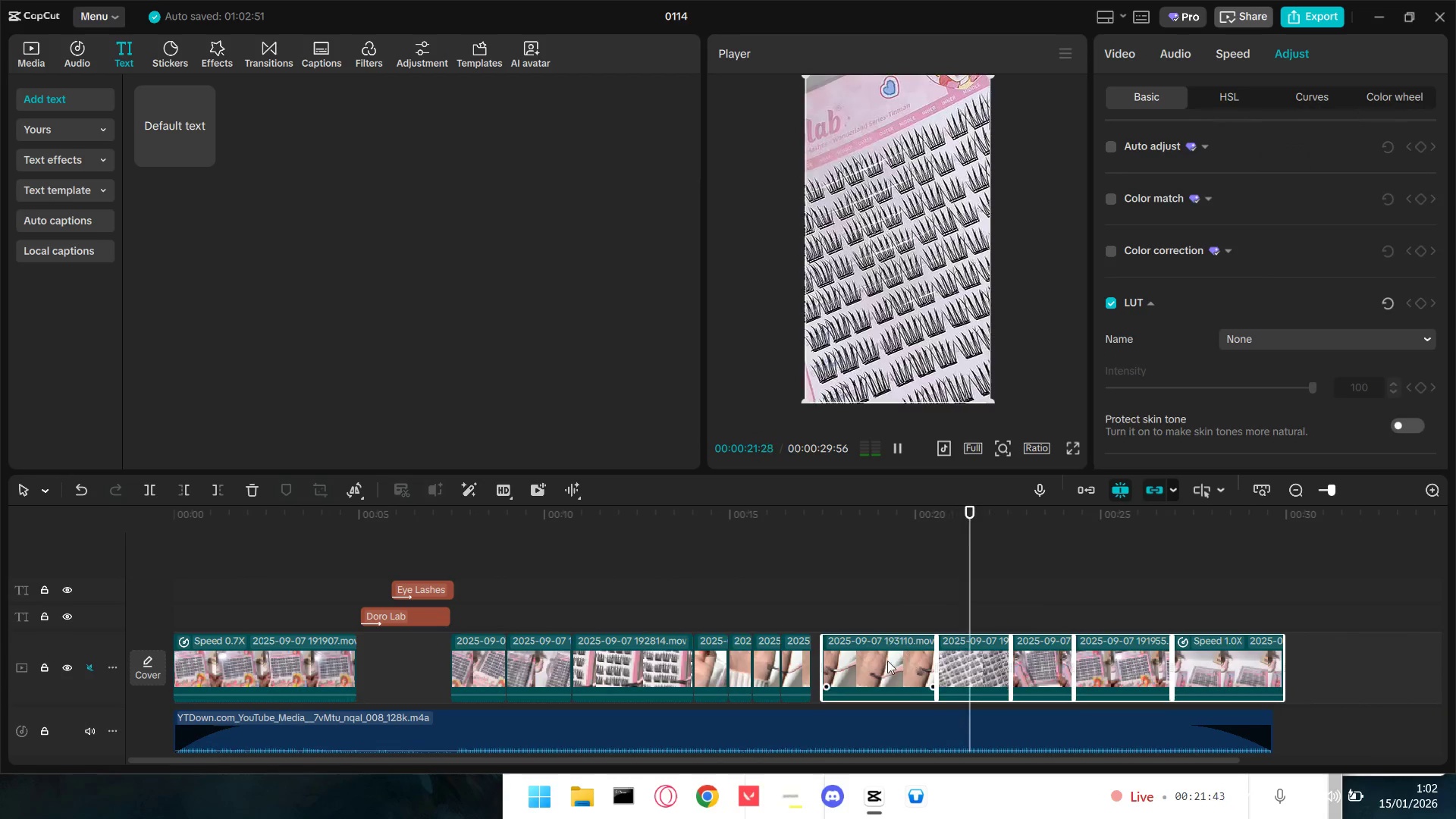 
left_click_drag(start_coordinate=[877, 664], to_coordinate=[864, 664])
 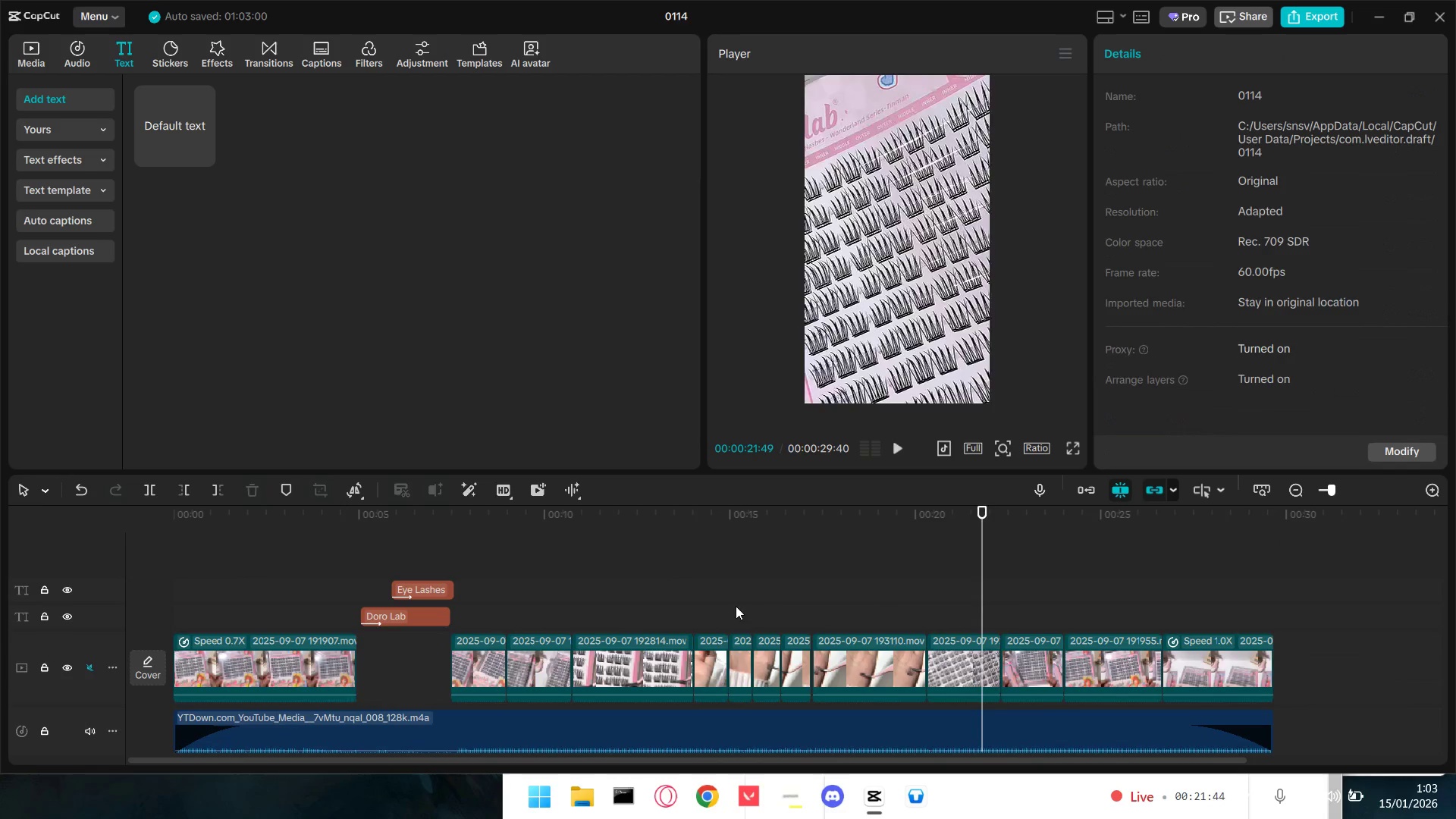 
key(Space)
 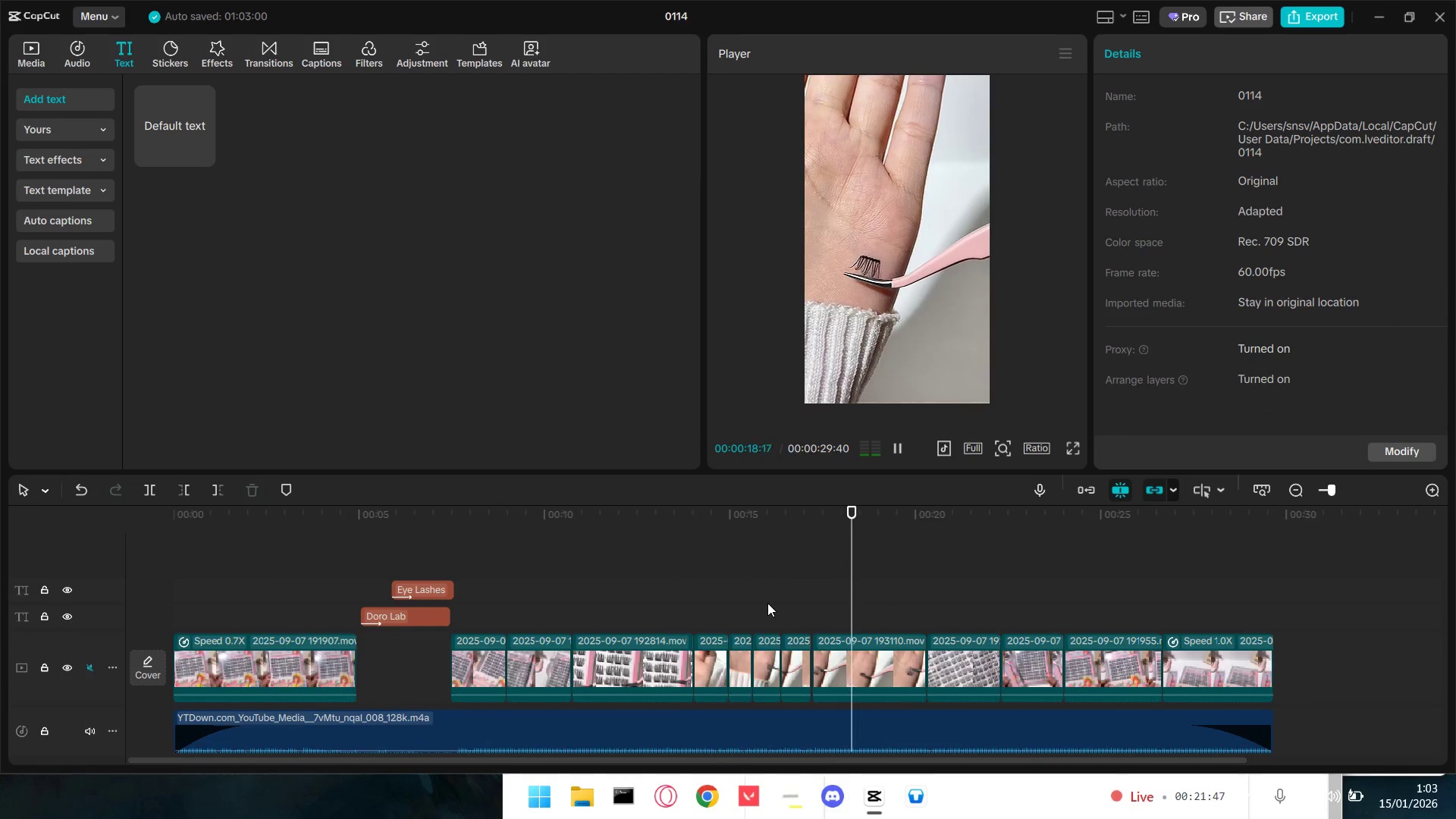 
key(Control+ControlLeft)
 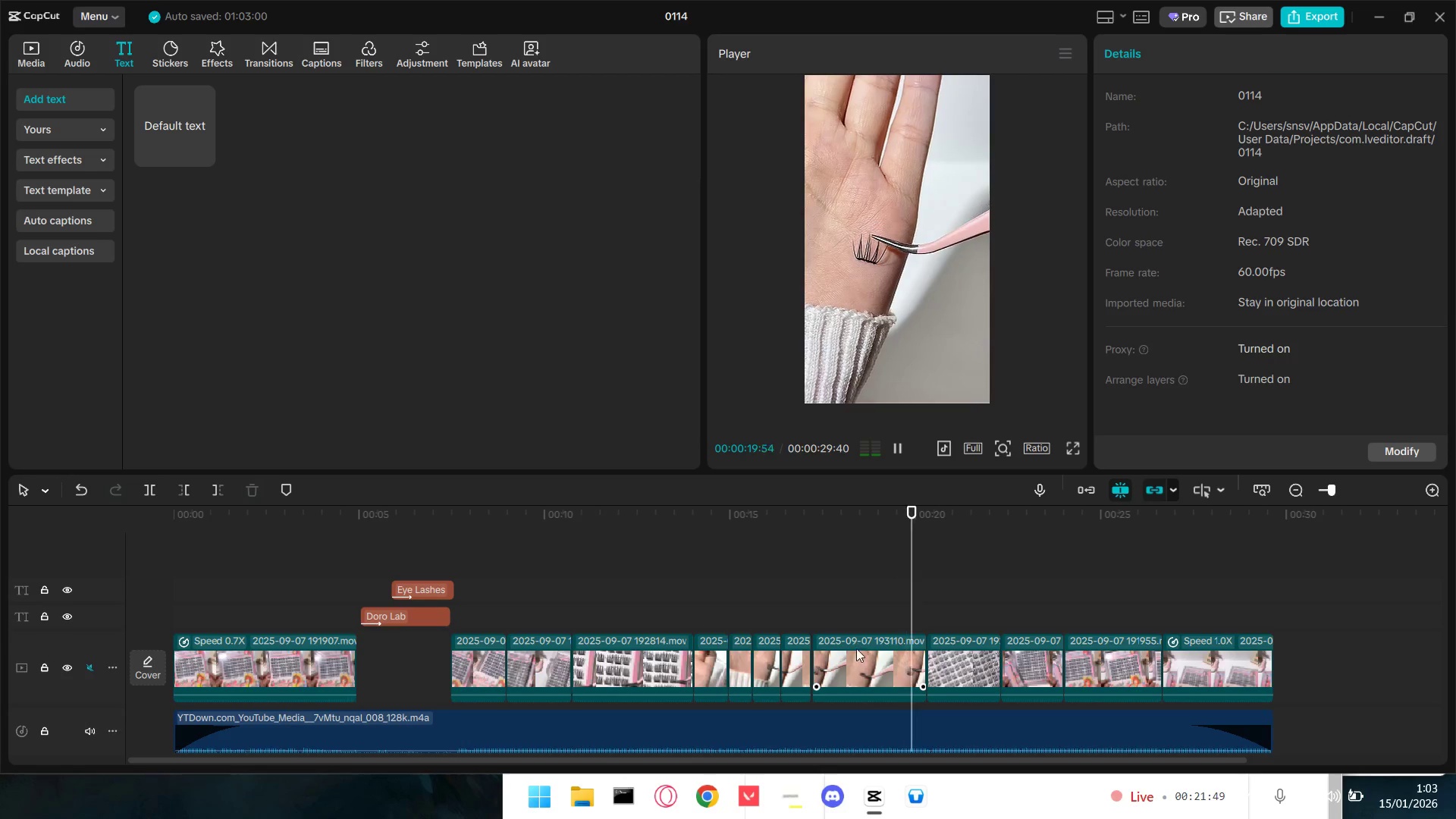 
left_click_drag(start_coordinate=[852, 651], to_coordinate=[850, 654])
 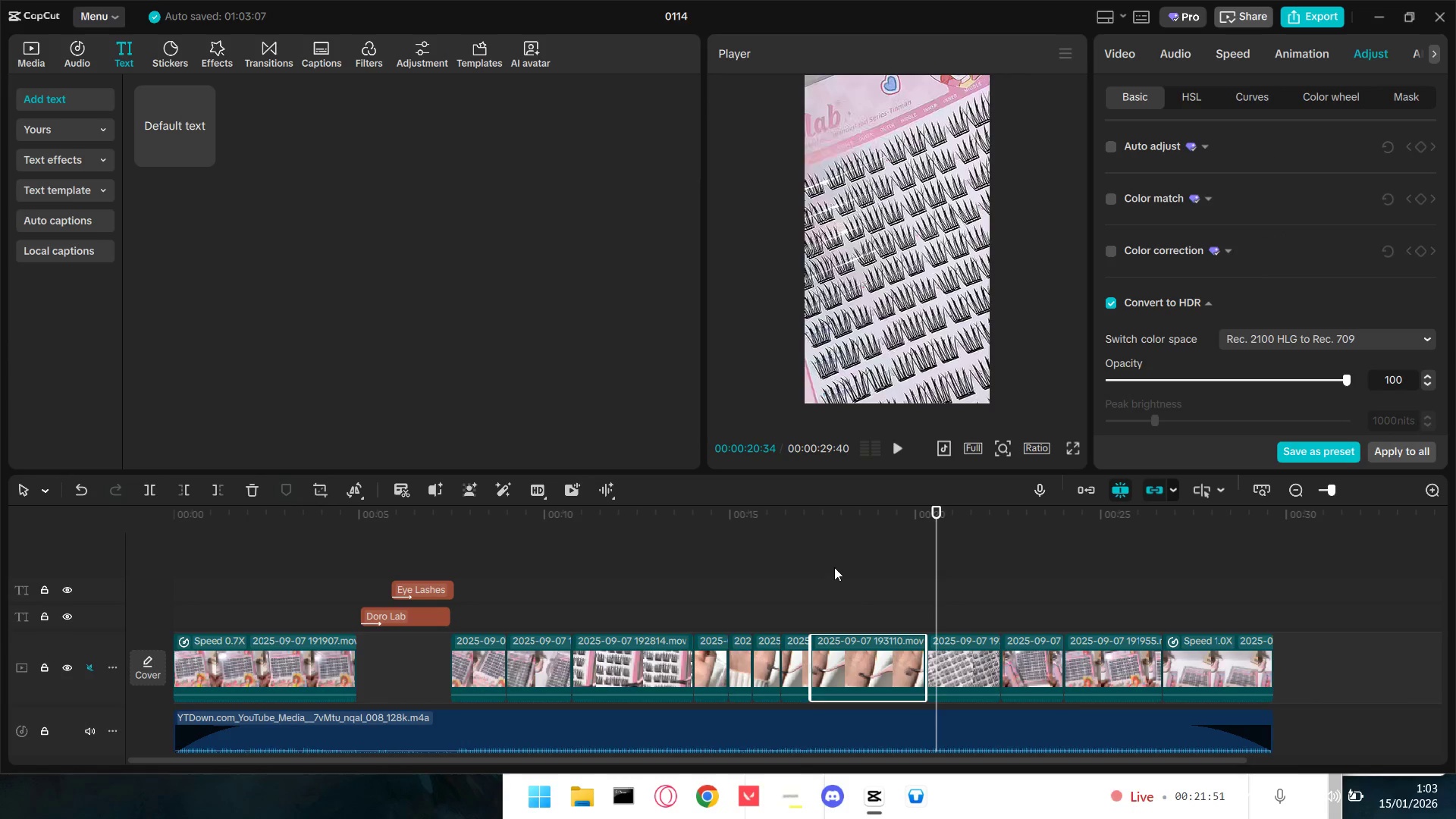 
left_click_drag(start_coordinate=[834, 563], to_coordinate=[1185, 661])
 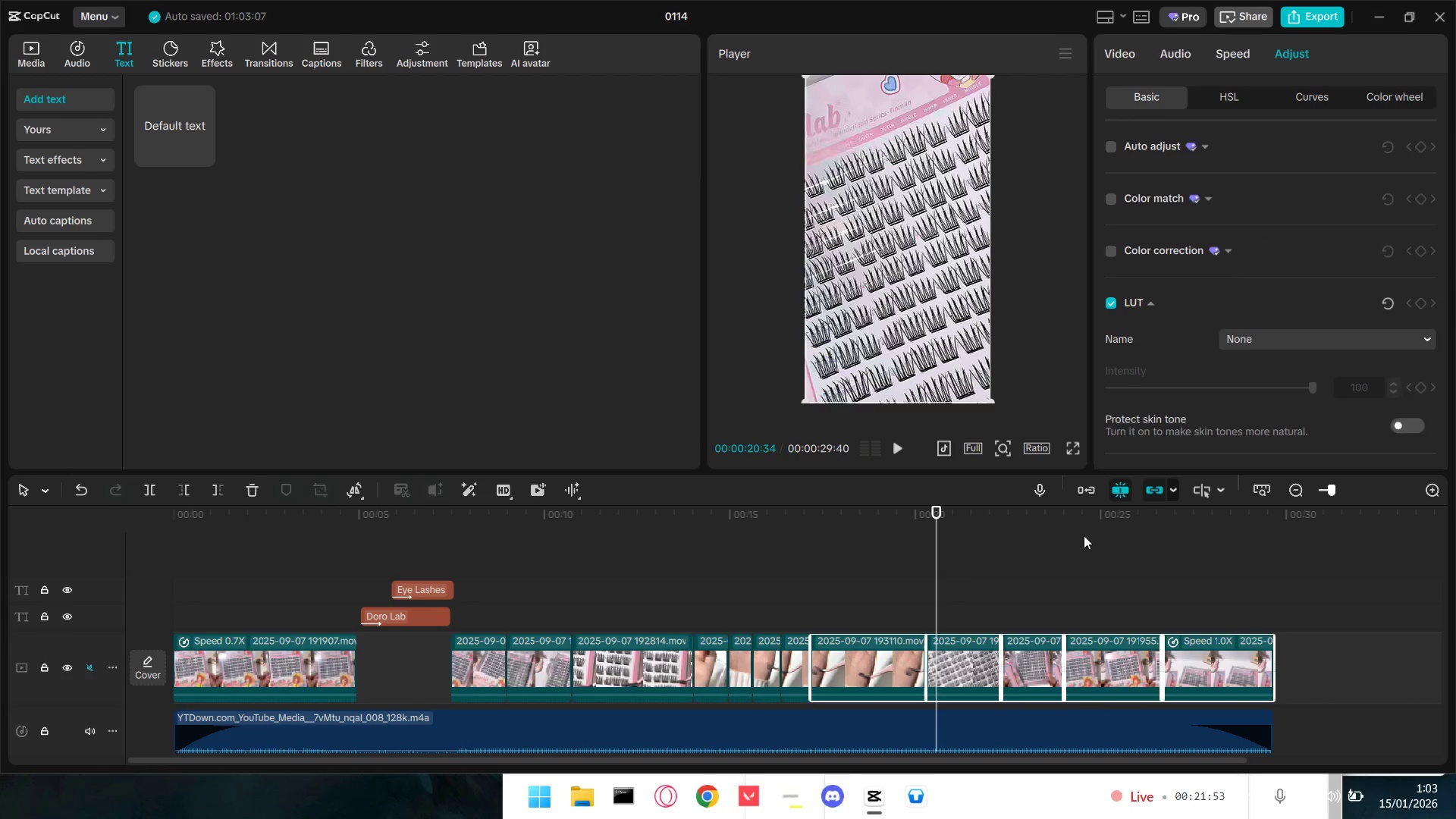 
left_click([1084, 535])
 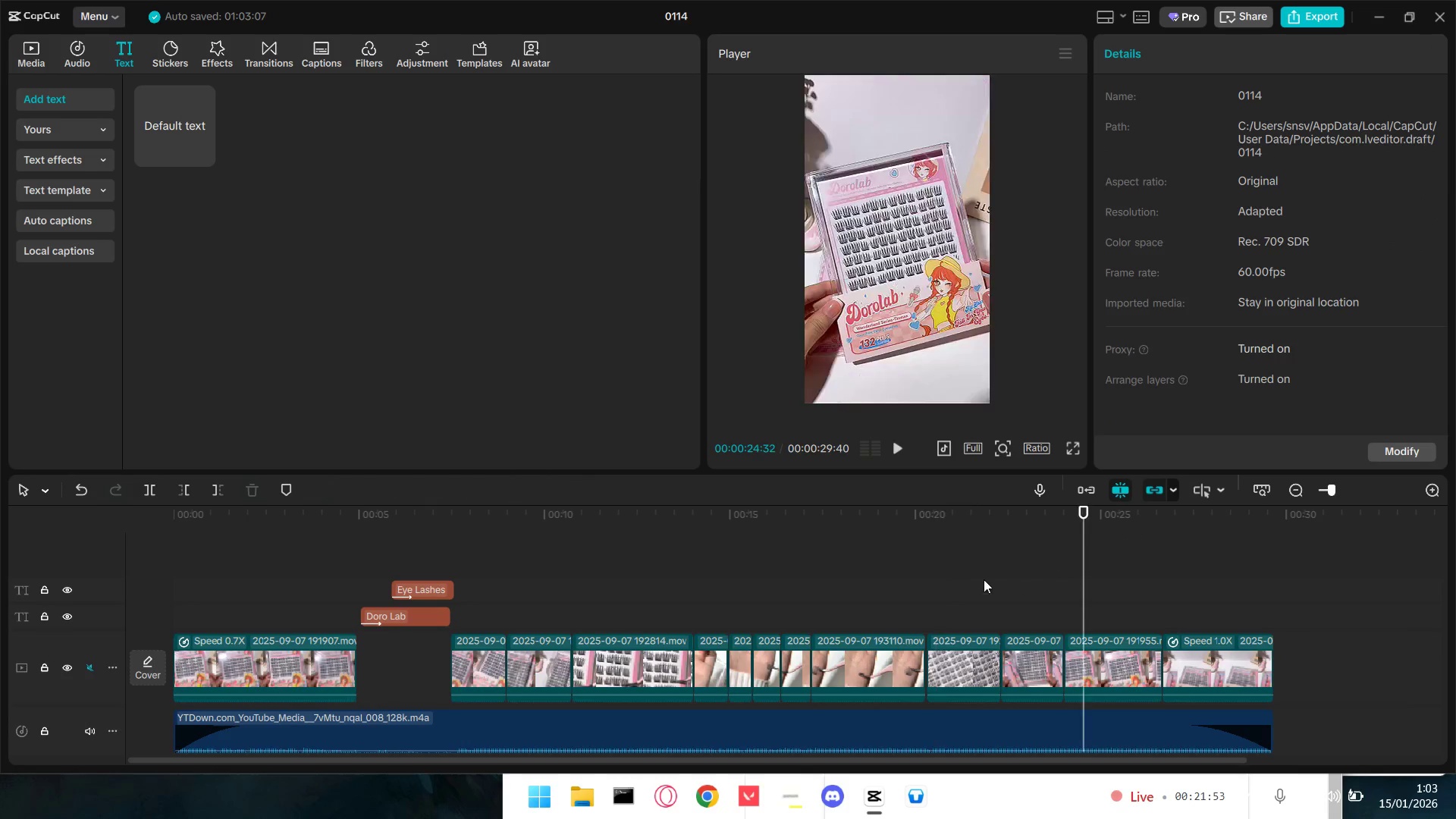 
left_click_drag(start_coordinate=[970, 582], to_coordinate=[1232, 670])
 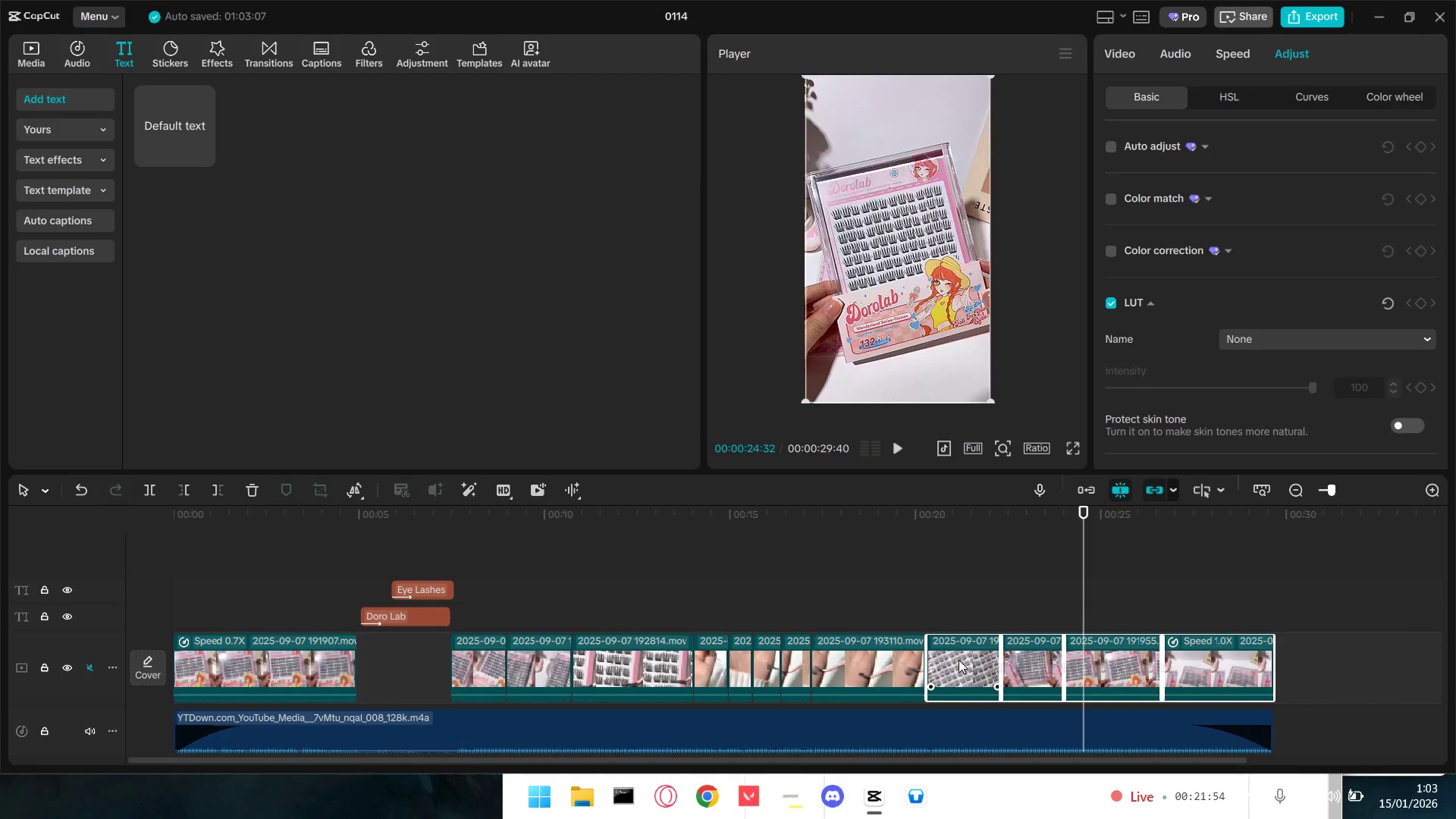 
left_click_drag(start_coordinate=[959, 661], to_coordinate=[952, 664])
 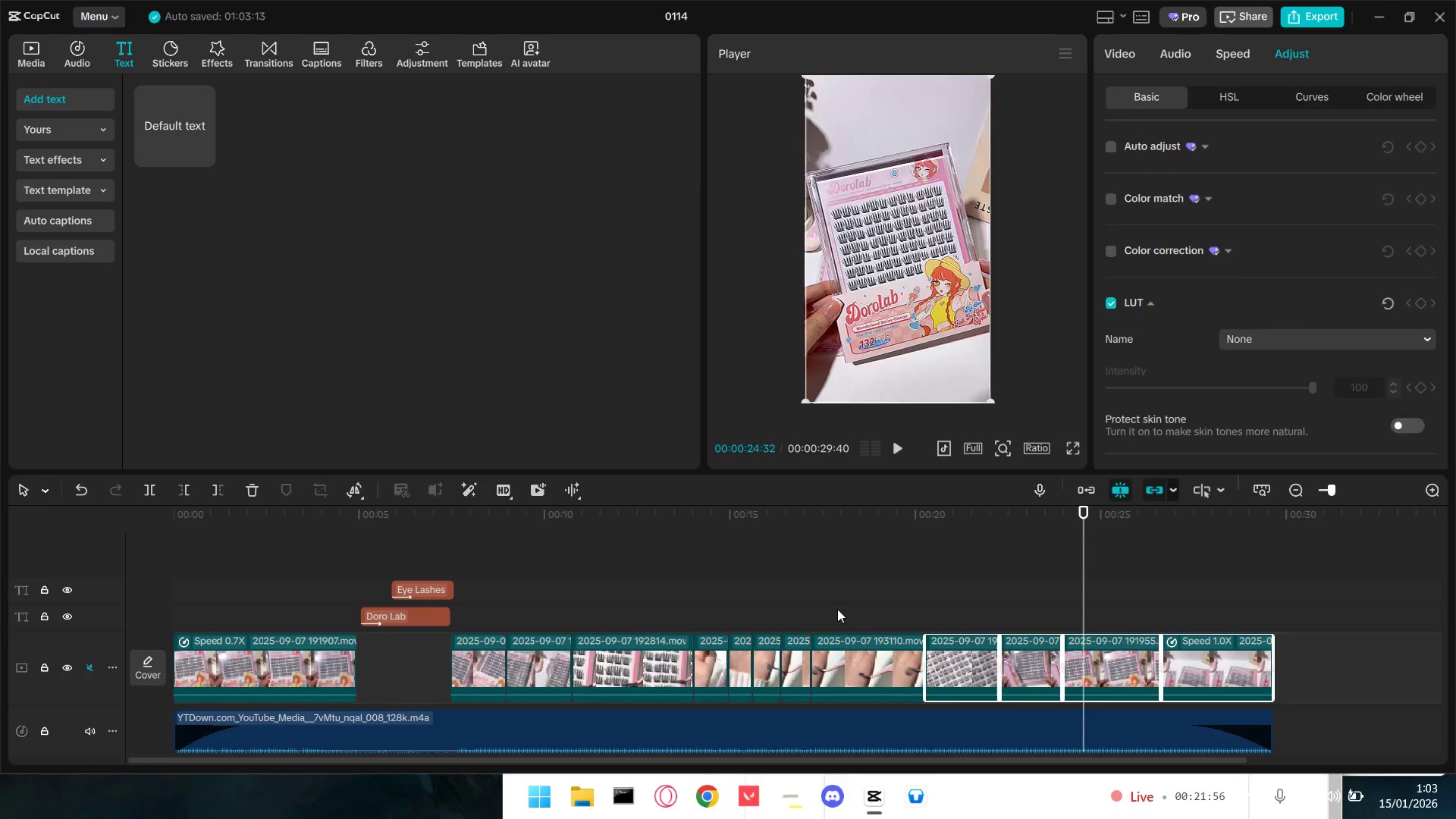 
key(Space)
 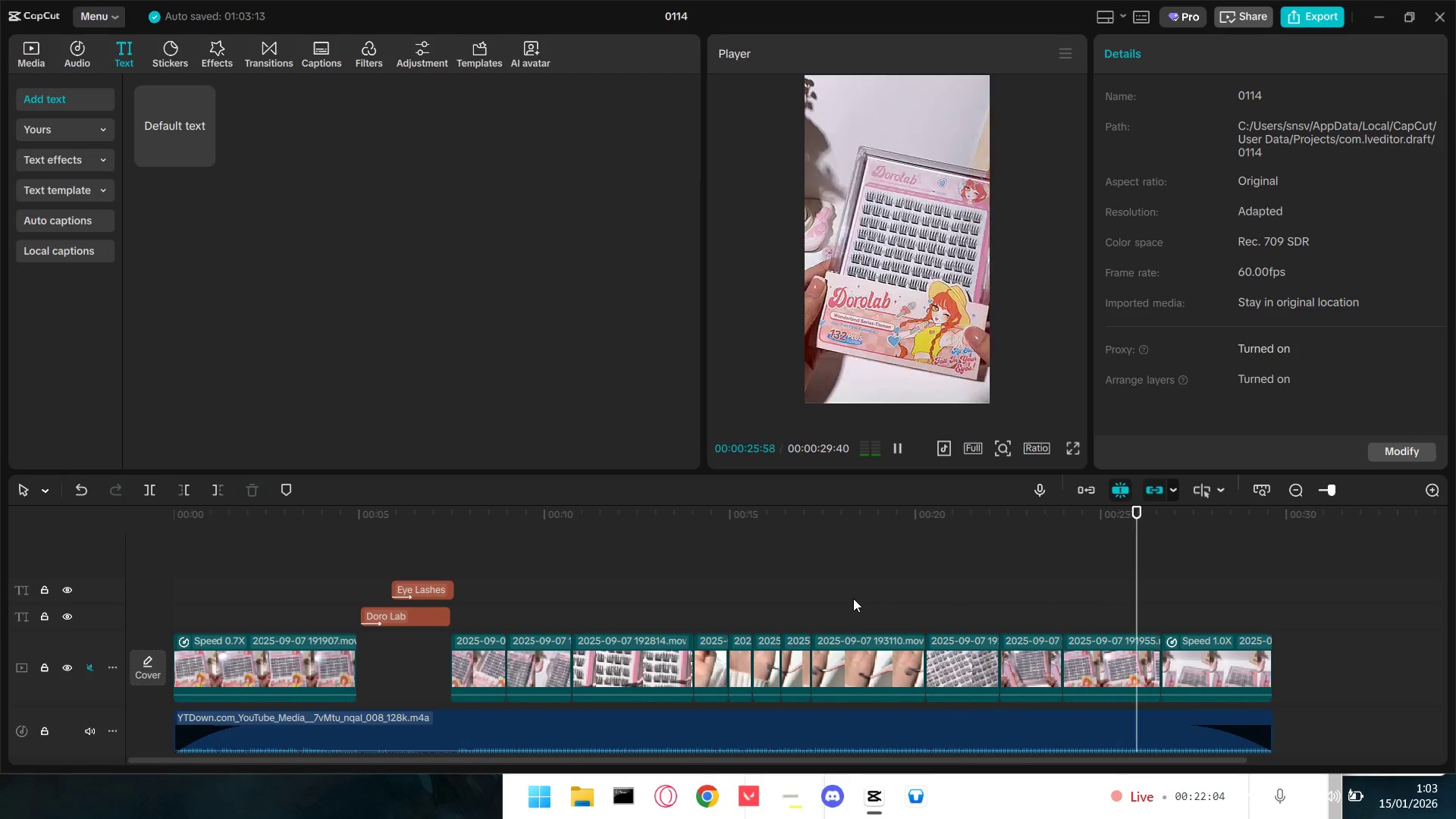 
wait(13.11)
 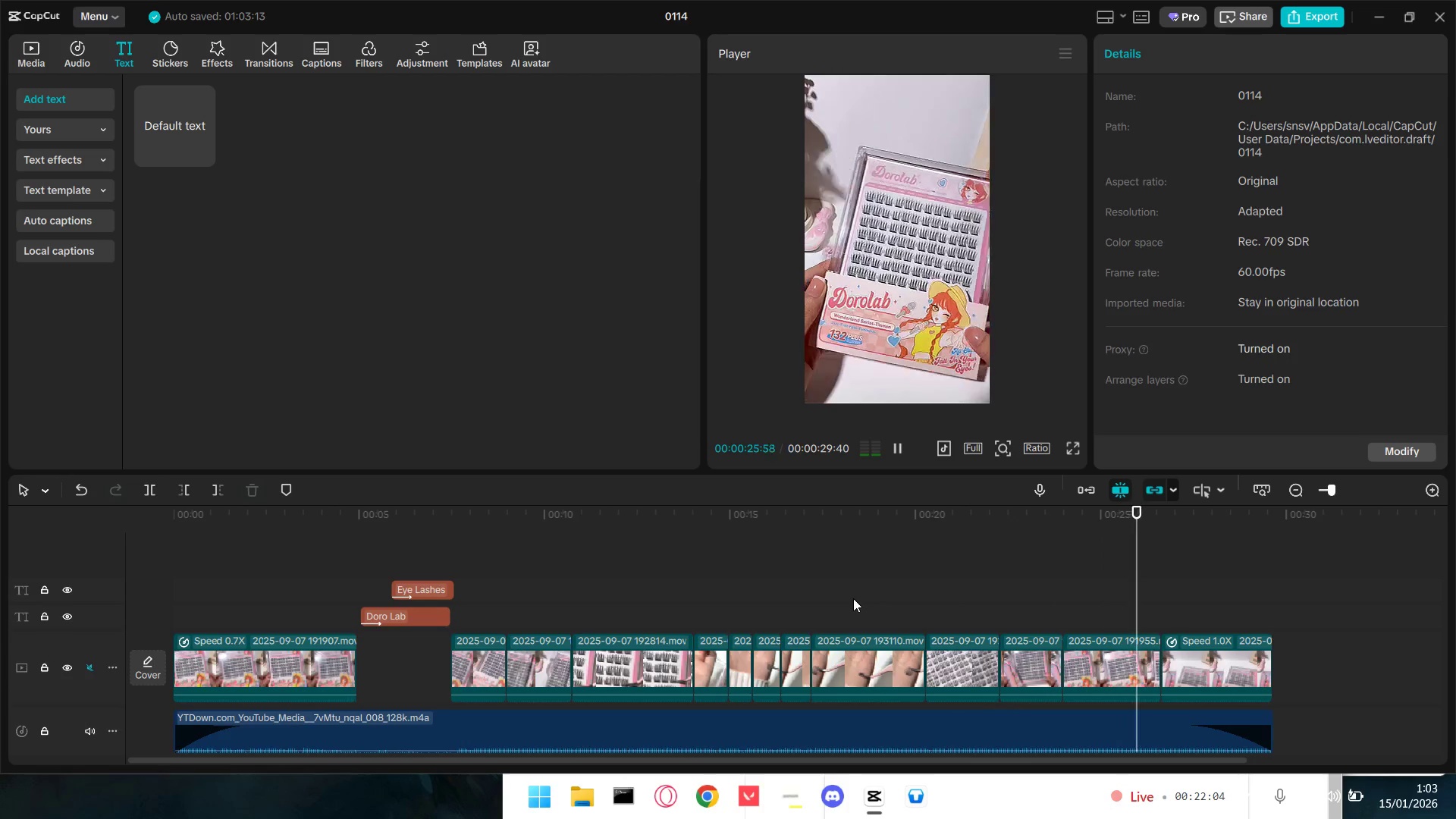 
left_click([1159, 589])
 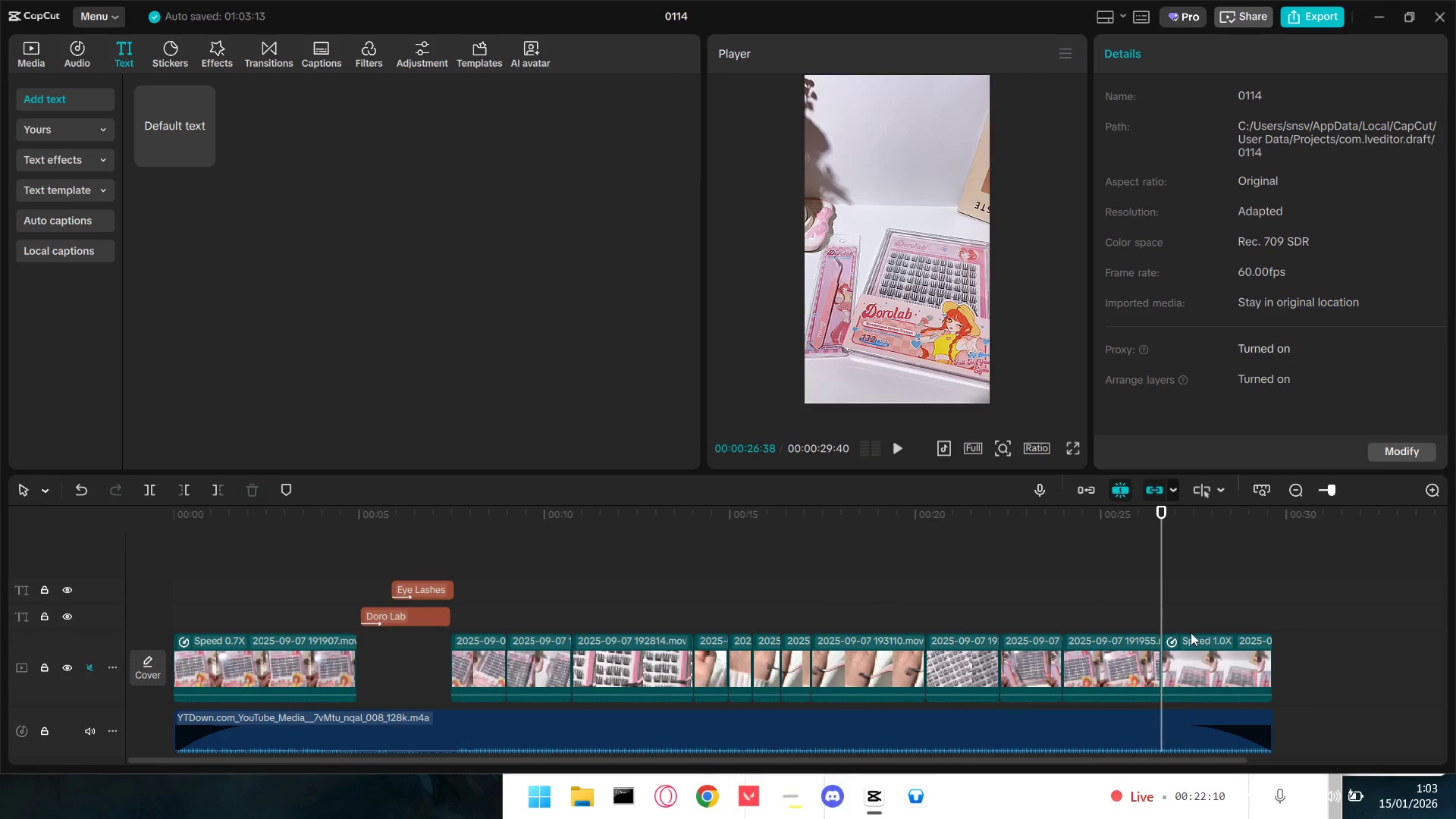 
double_click([1194, 644])
 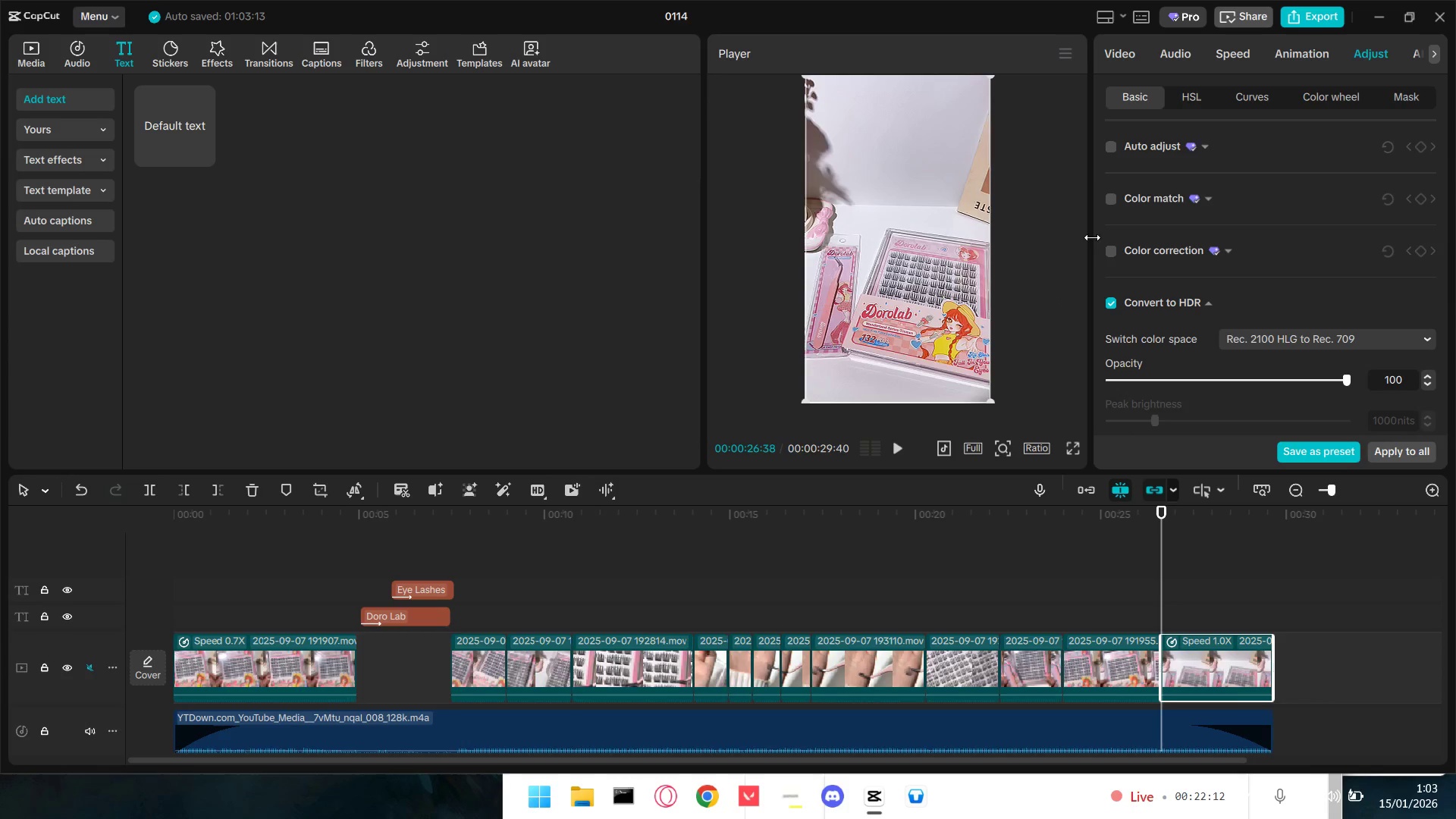 
left_click([1112, 51])
 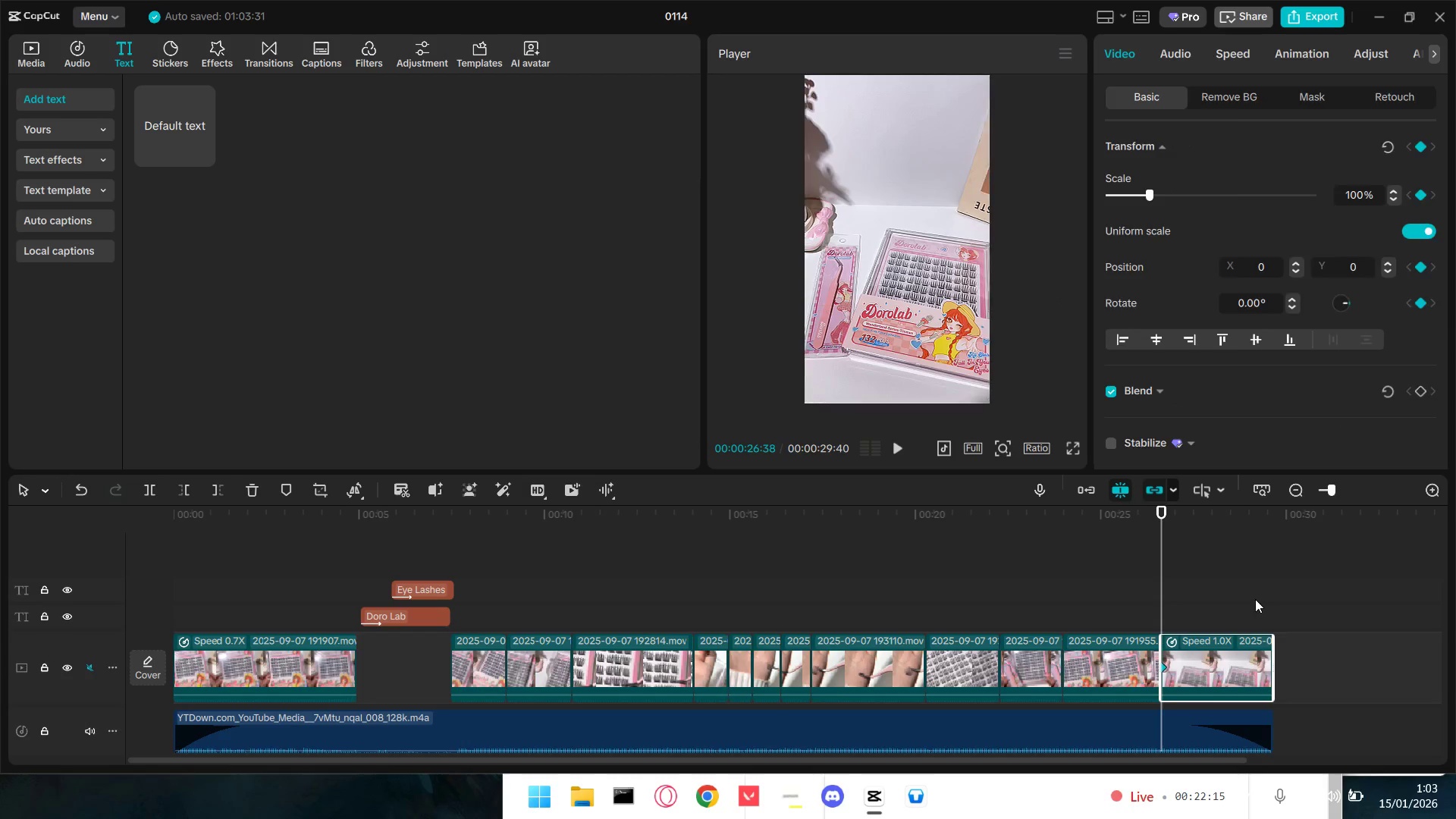 
left_click_drag(start_coordinate=[1254, 601], to_coordinate=[1243, 603])
 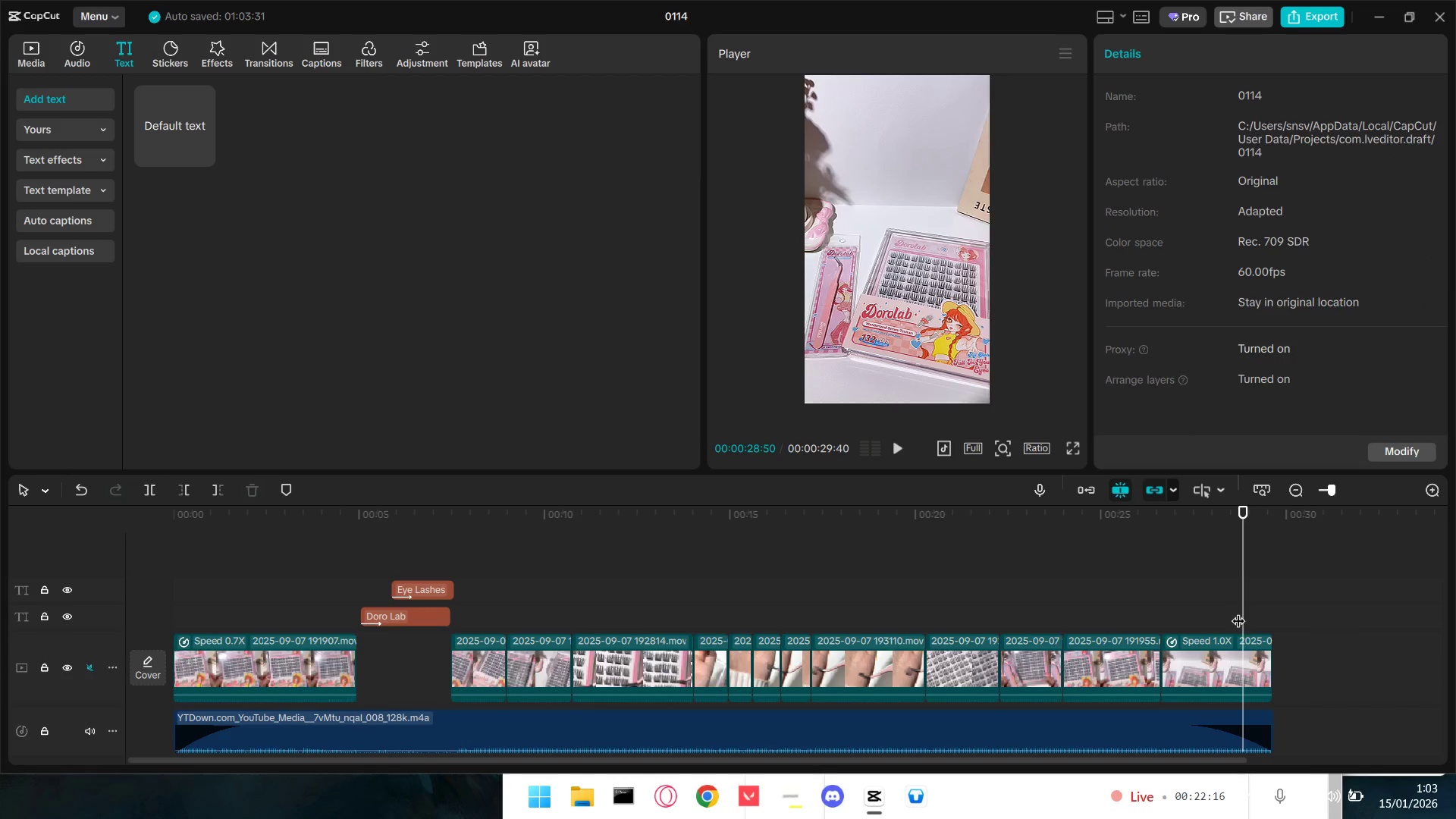 
left_click_drag(start_coordinate=[1241, 610], to_coordinate=[1269, 612])
 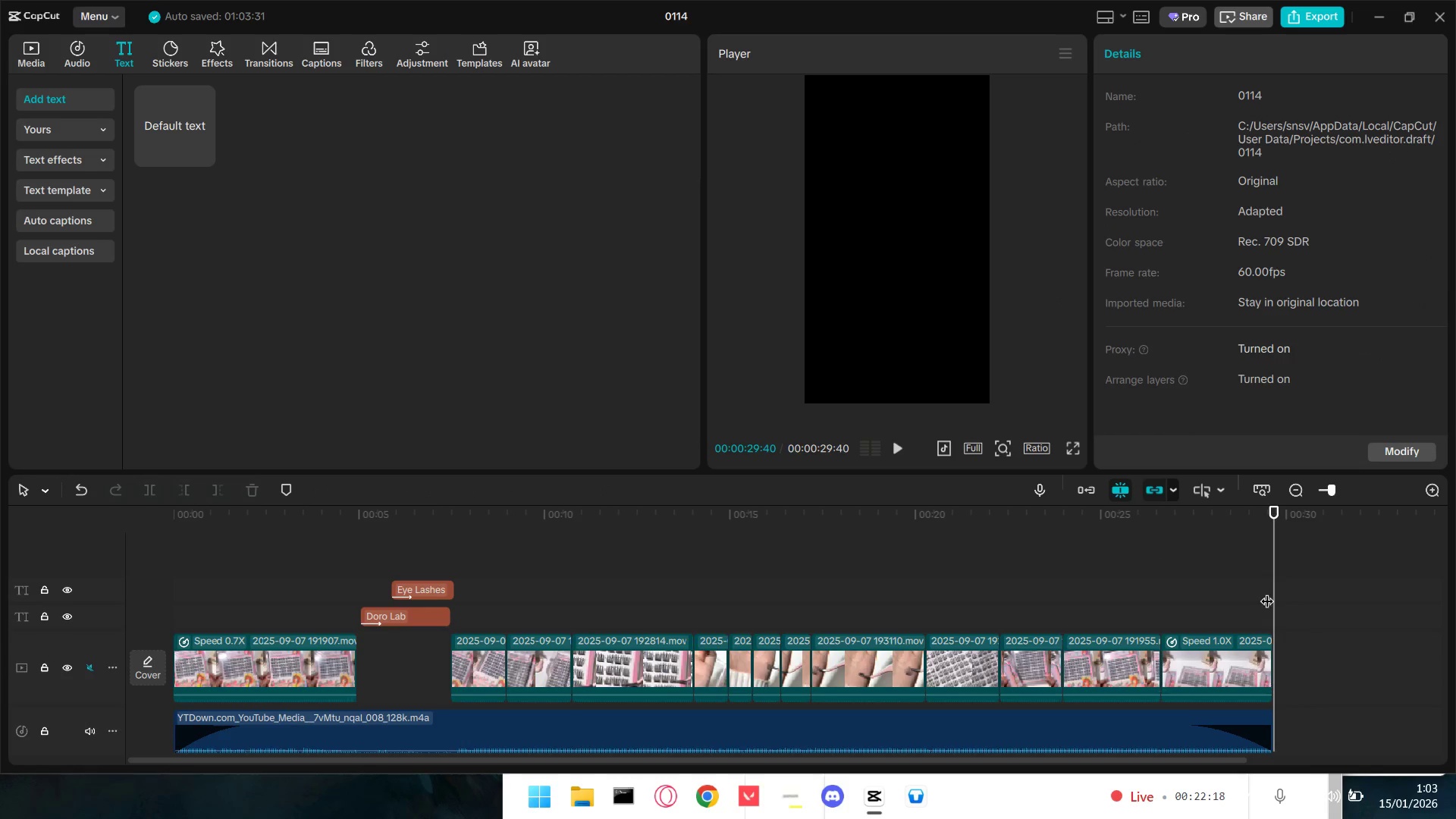 
left_click_drag(start_coordinate=[1266, 587], to_coordinate=[1259, 592])
 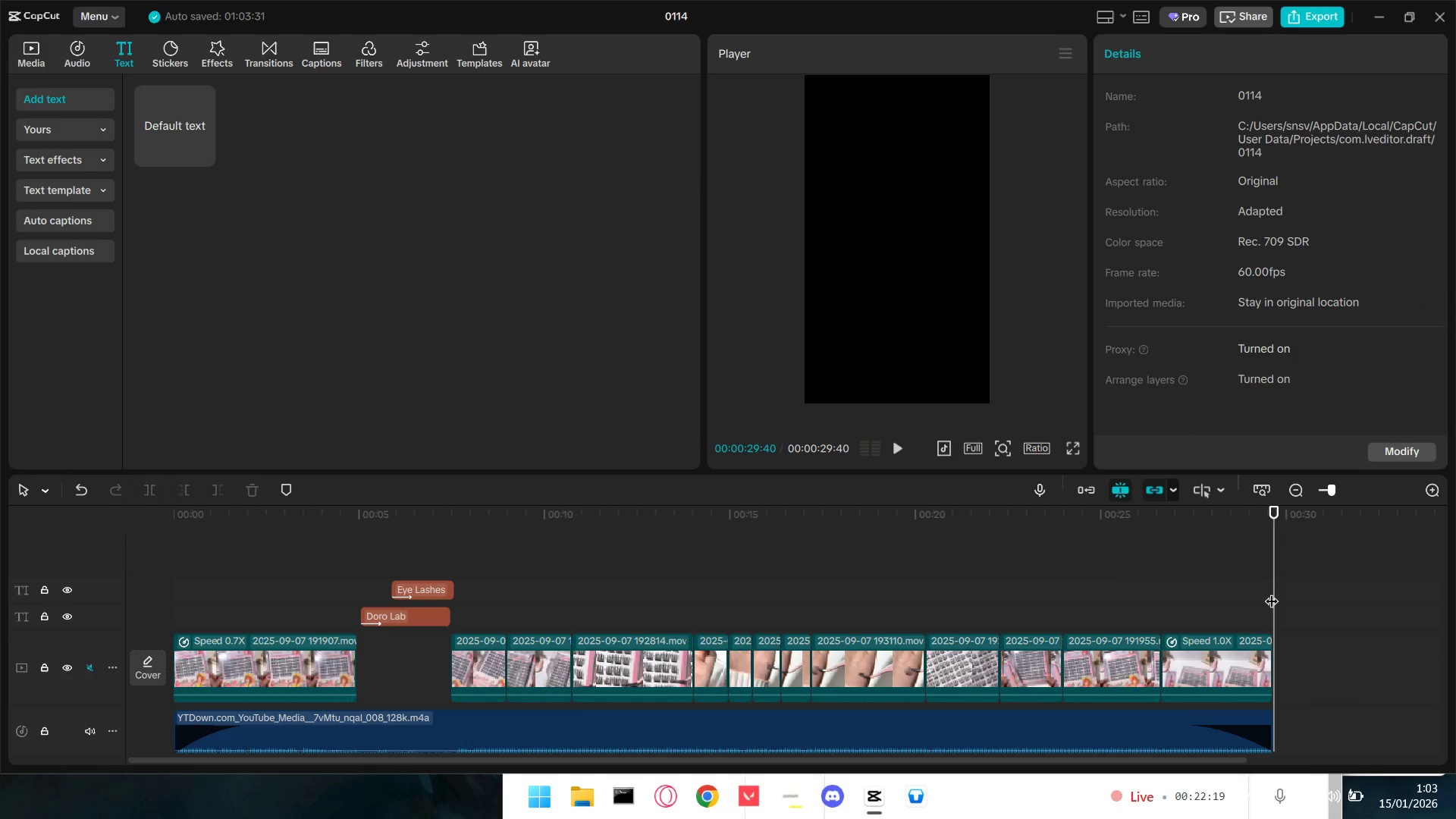 
left_click_drag(start_coordinate=[1272, 592], to_coordinate=[1266, 592])
 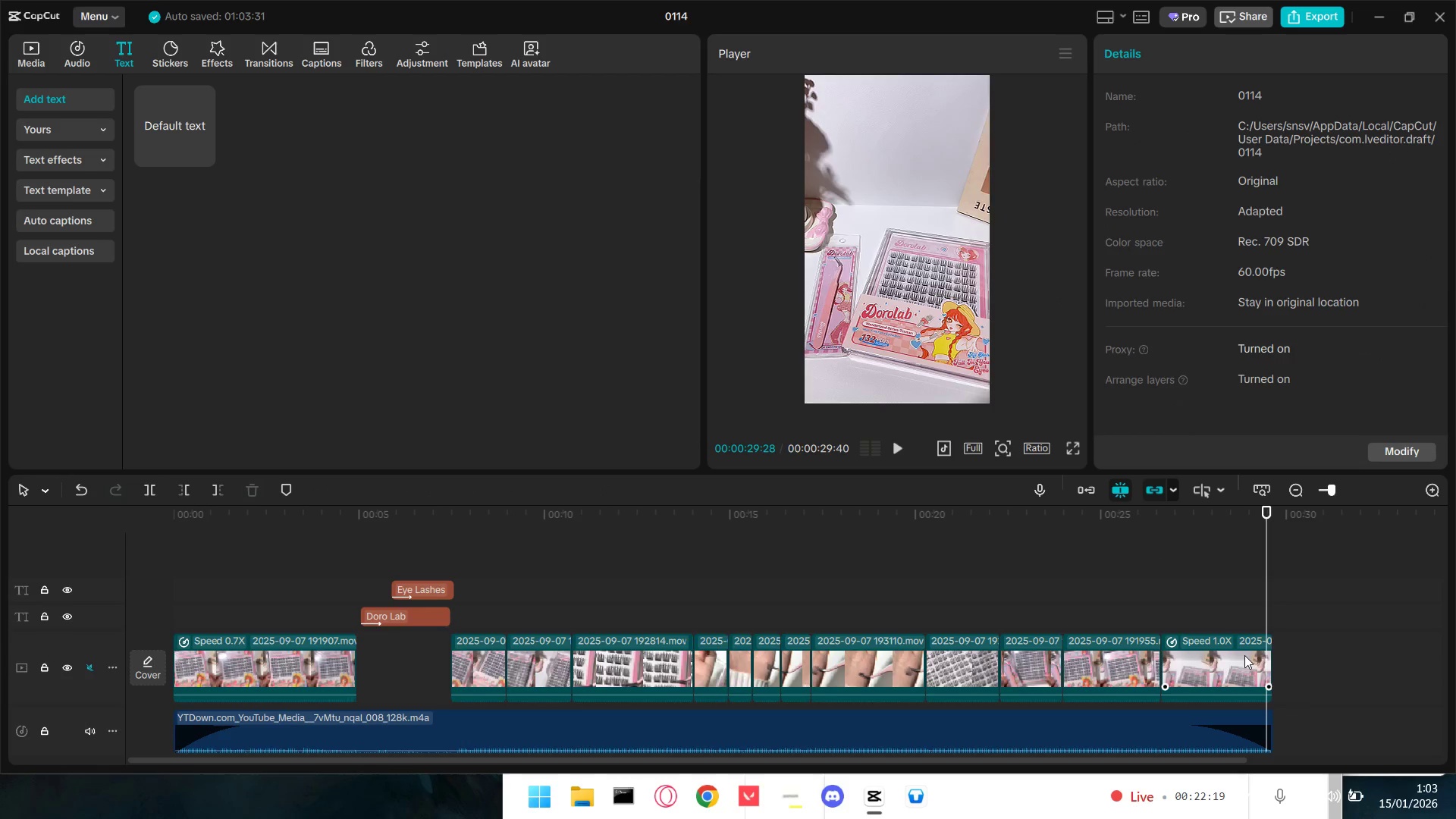 
double_click([1244, 655])
 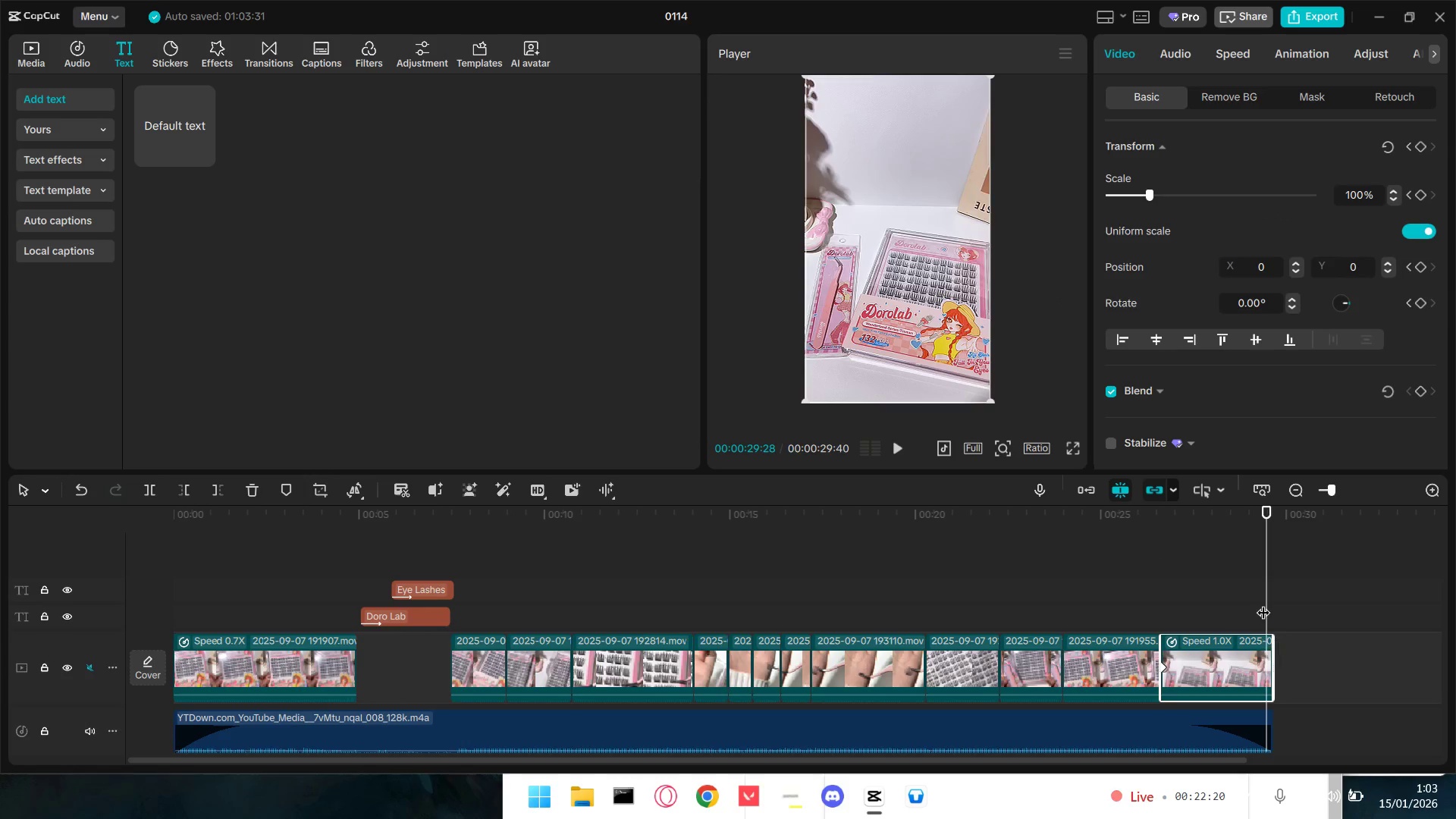 
left_click_drag(start_coordinate=[1263, 595], to_coordinate=[1269, 595])
 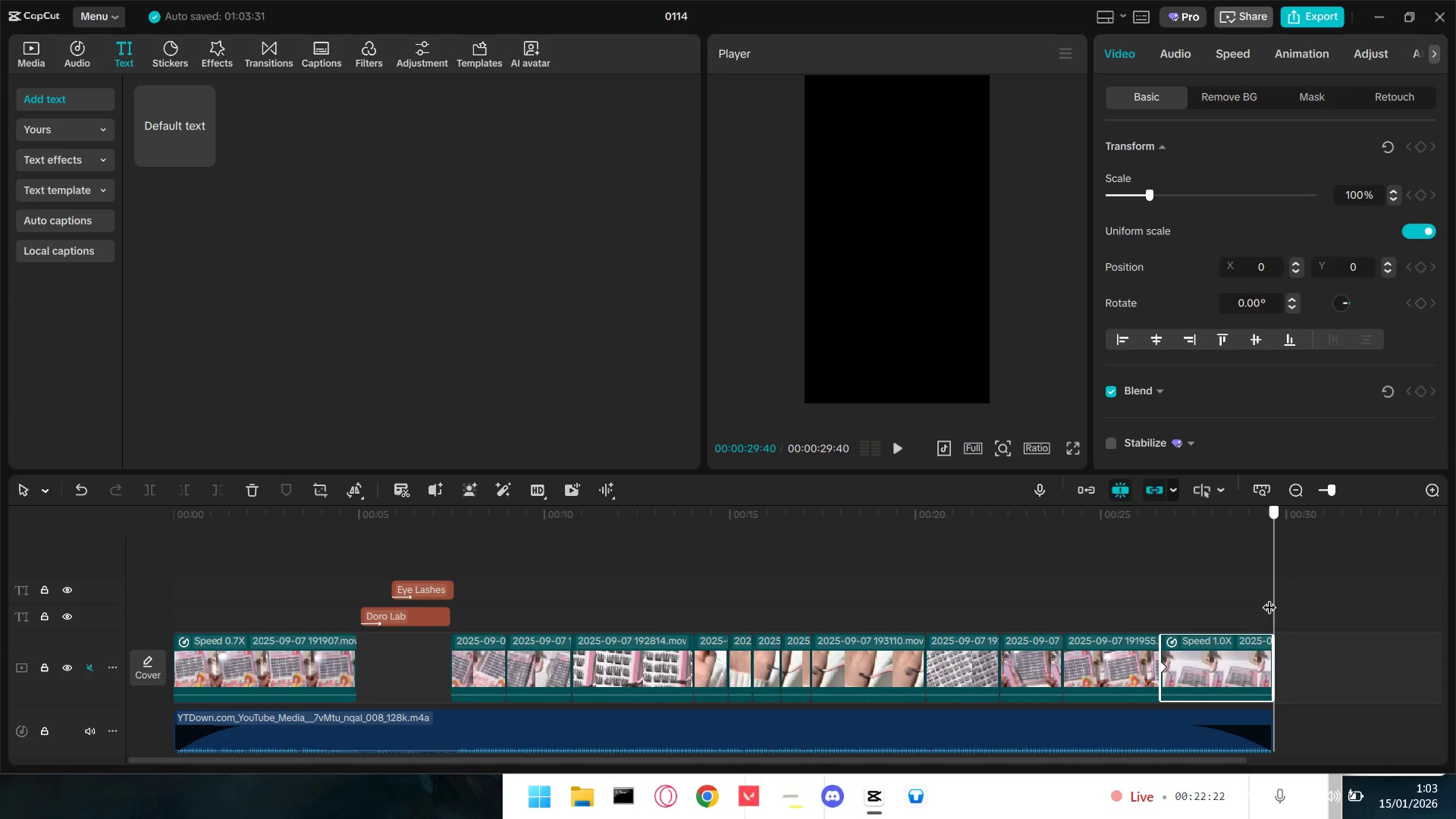 
left_click([1251, 662])
 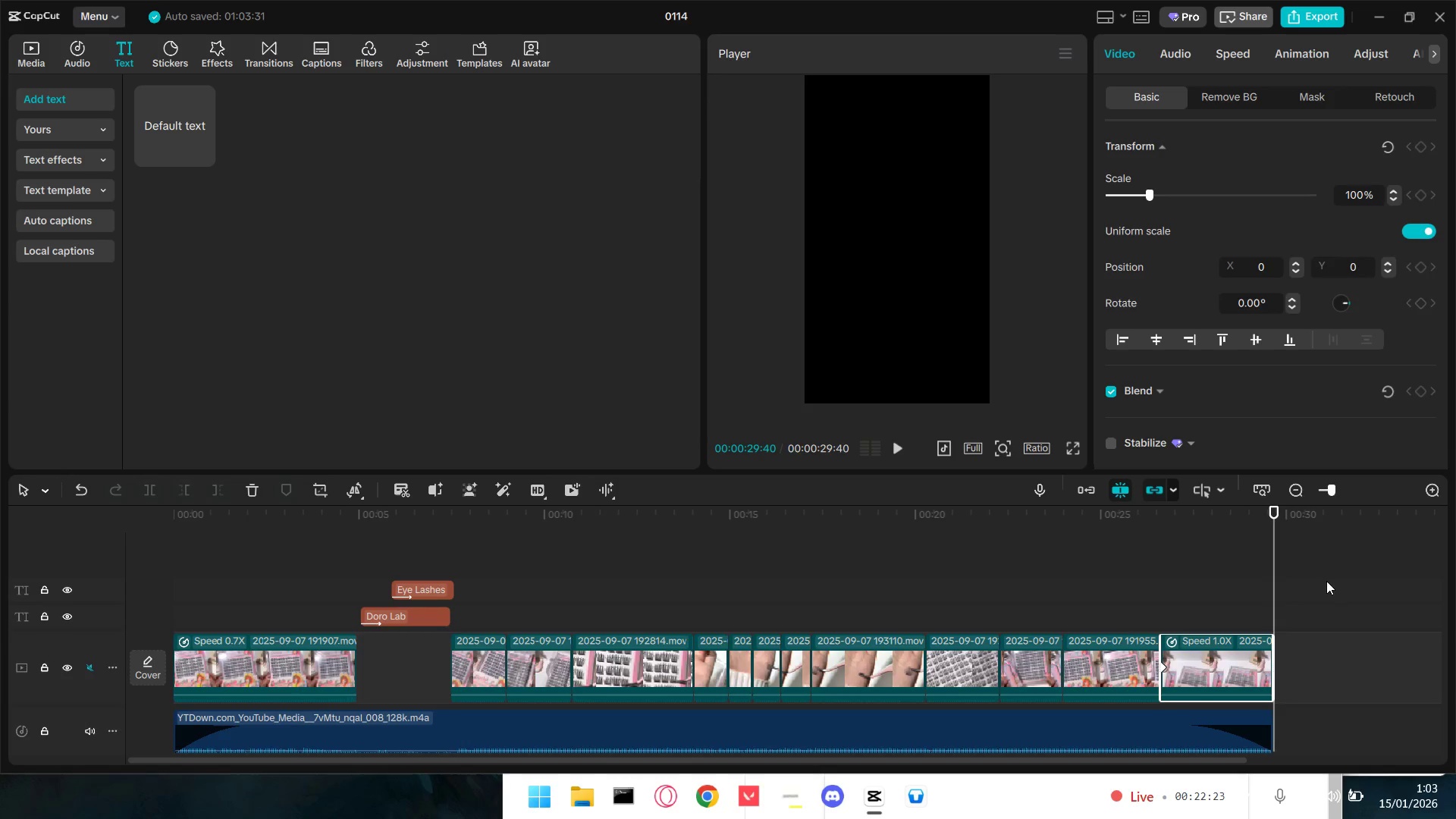 
hold_key(key=ControlLeft, duration=1.5)
hold_key(key=ControlLeft, duration=0.59)
scroll: coordinate [1289, 583], scroll_direction: up, amount: 39.0
 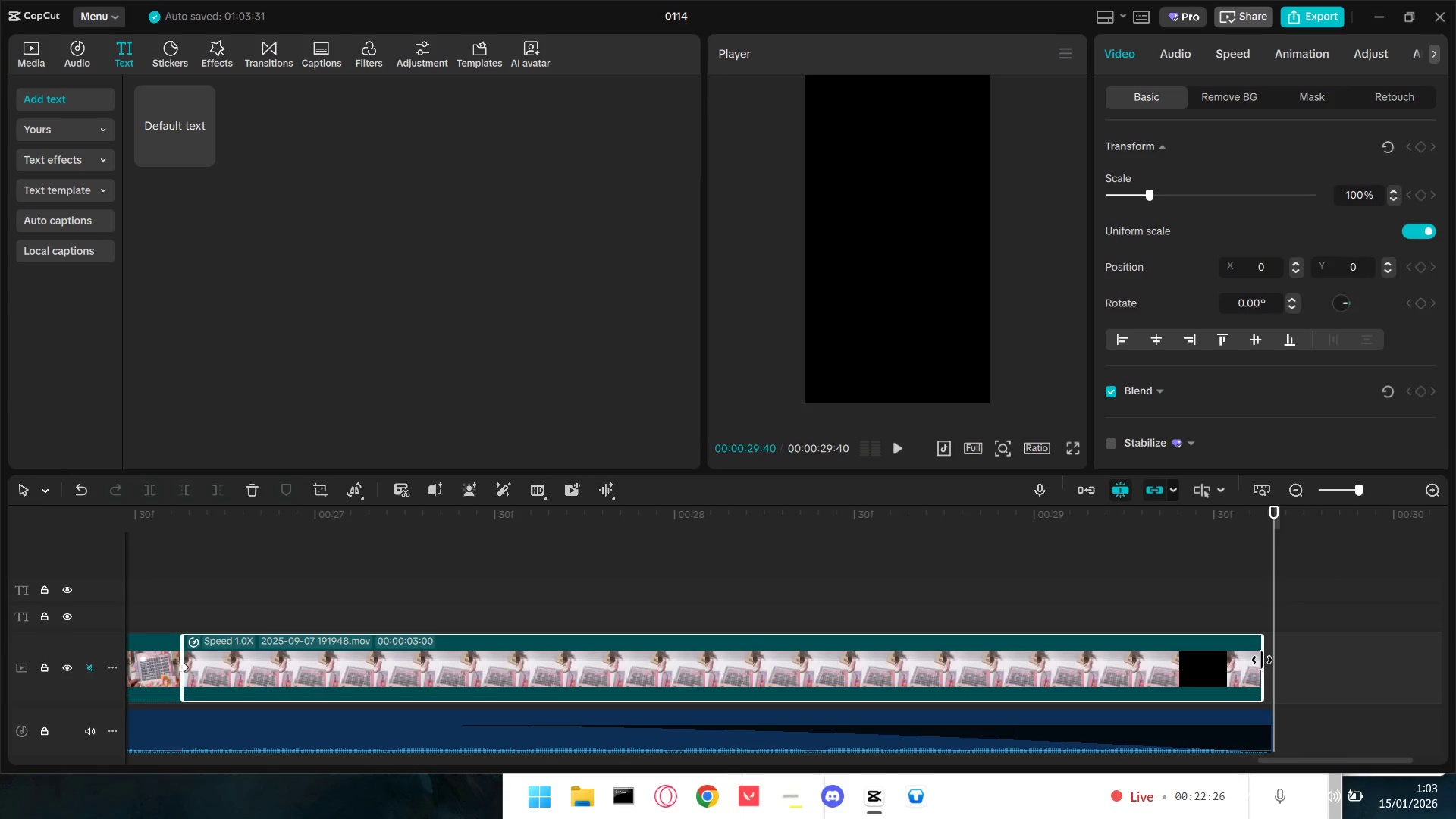 
left_click_drag(start_coordinate=[1263, 664], to_coordinate=[1295, 664])
 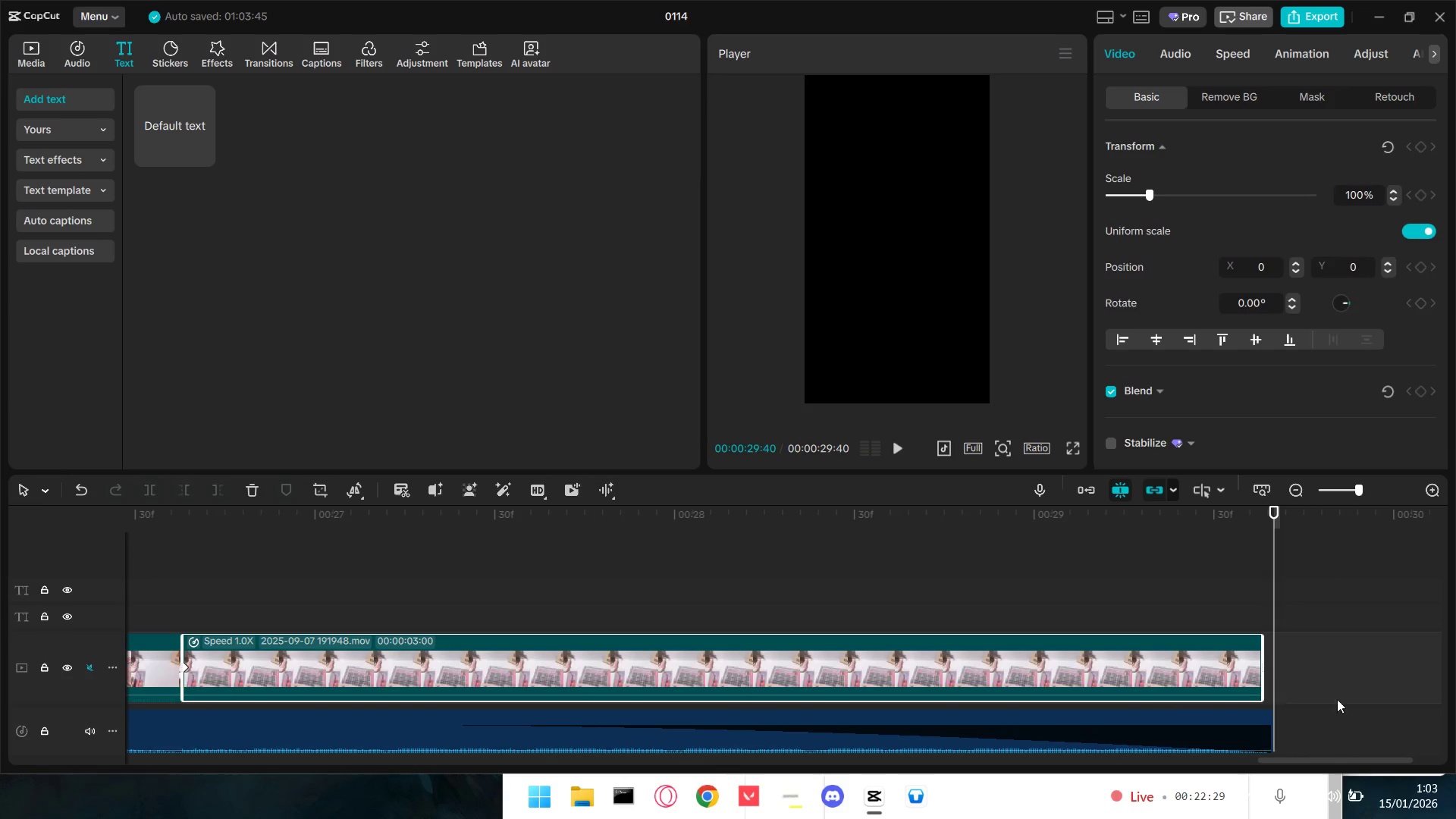 
left_click_drag(start_coordinate=[1276, 733], to_coordinate=[1263, 733])
 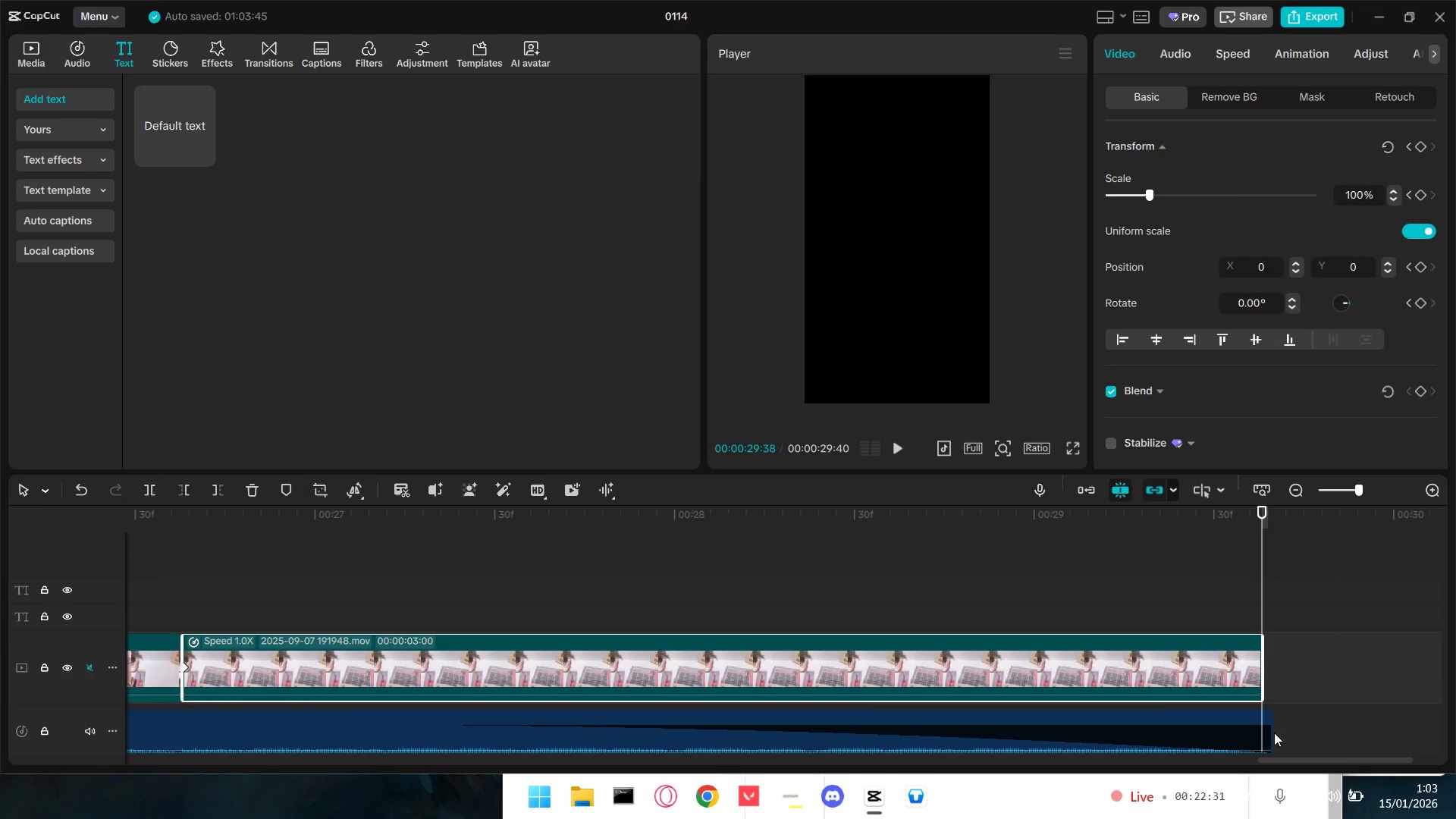 
left_click([1274, 733])
 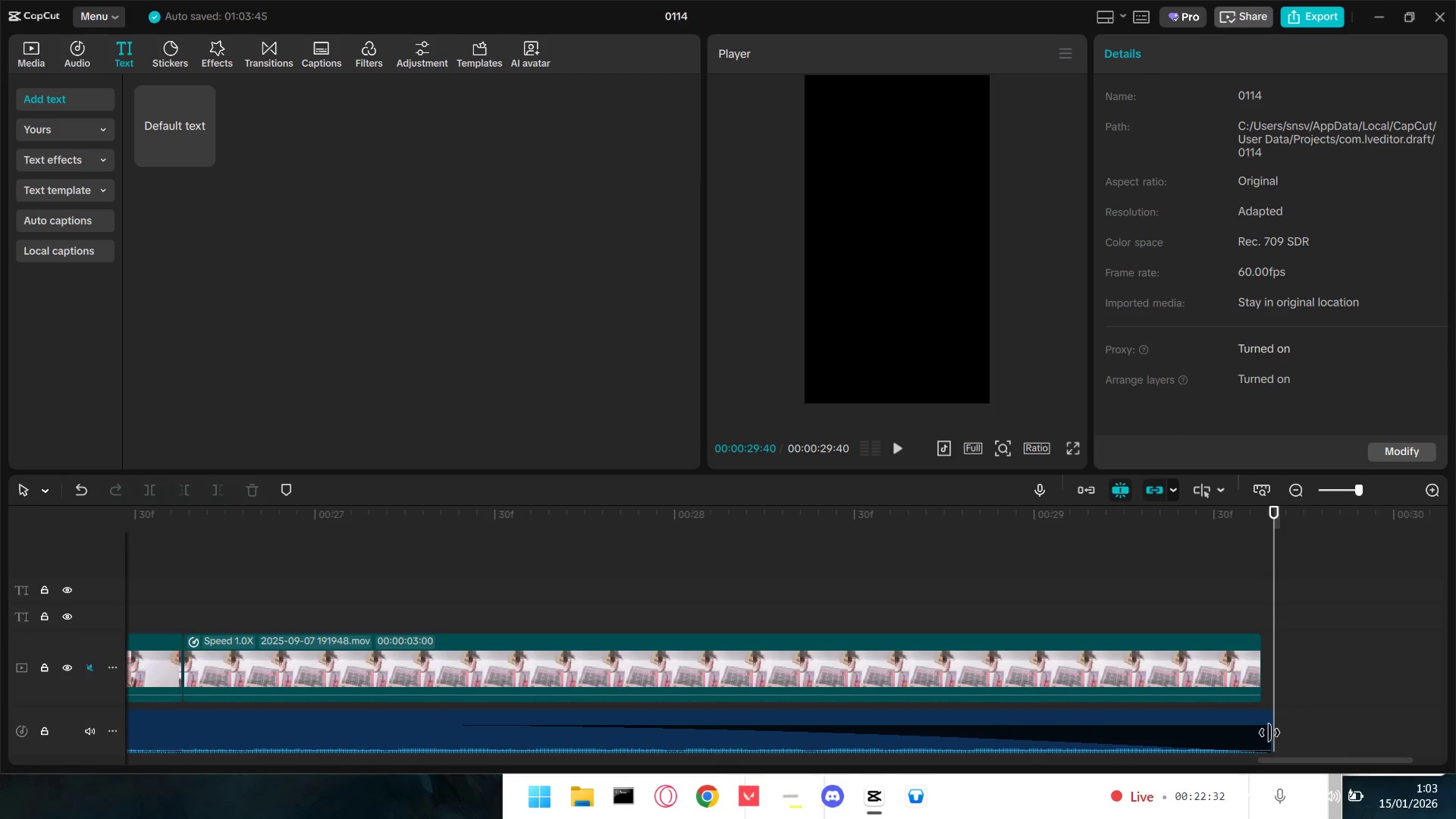 
left_click_drag(start_coordinate=[1272, 733], to_coordinate=[1260, 735])
 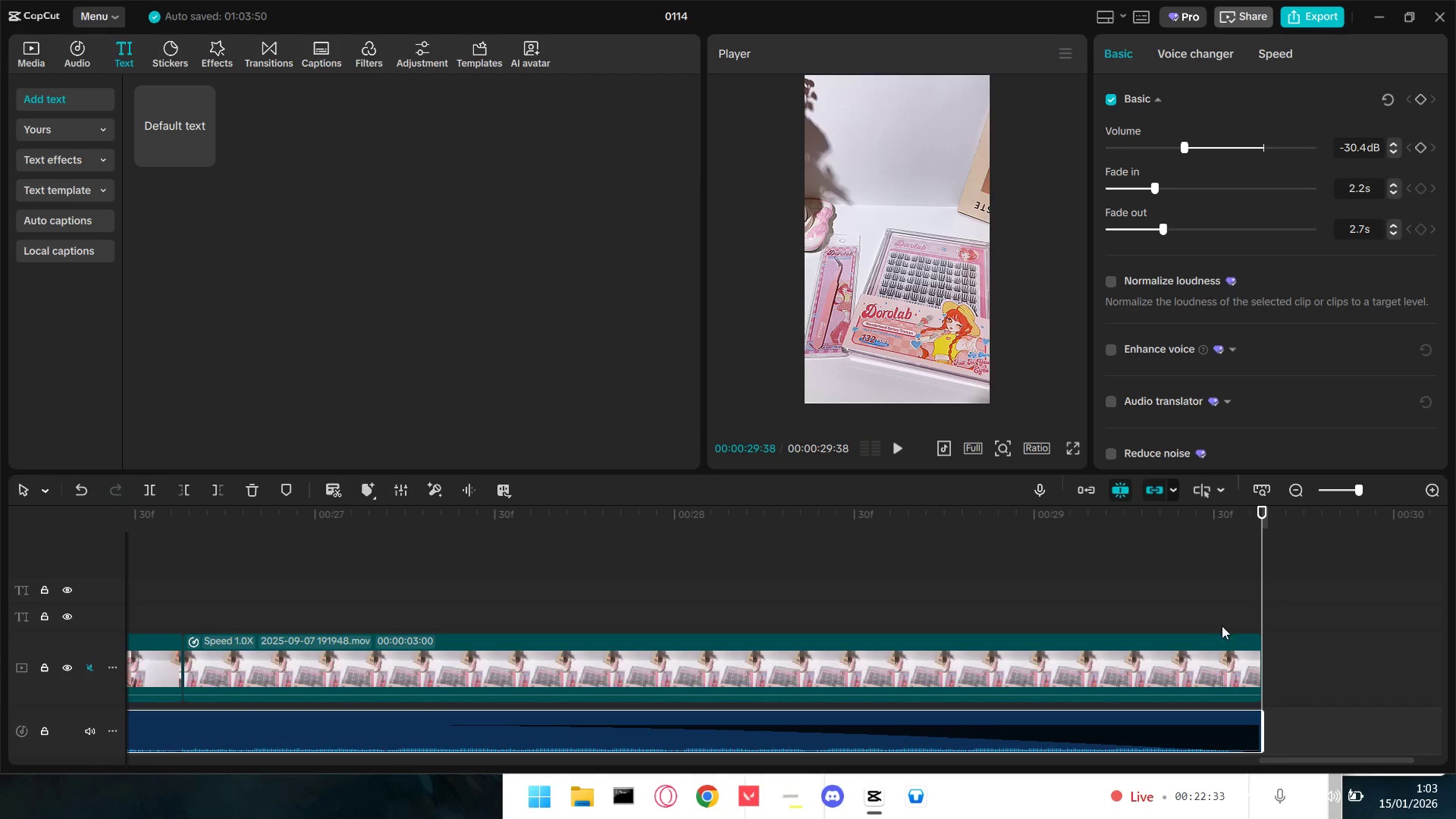 
left_click([1217, 605])
 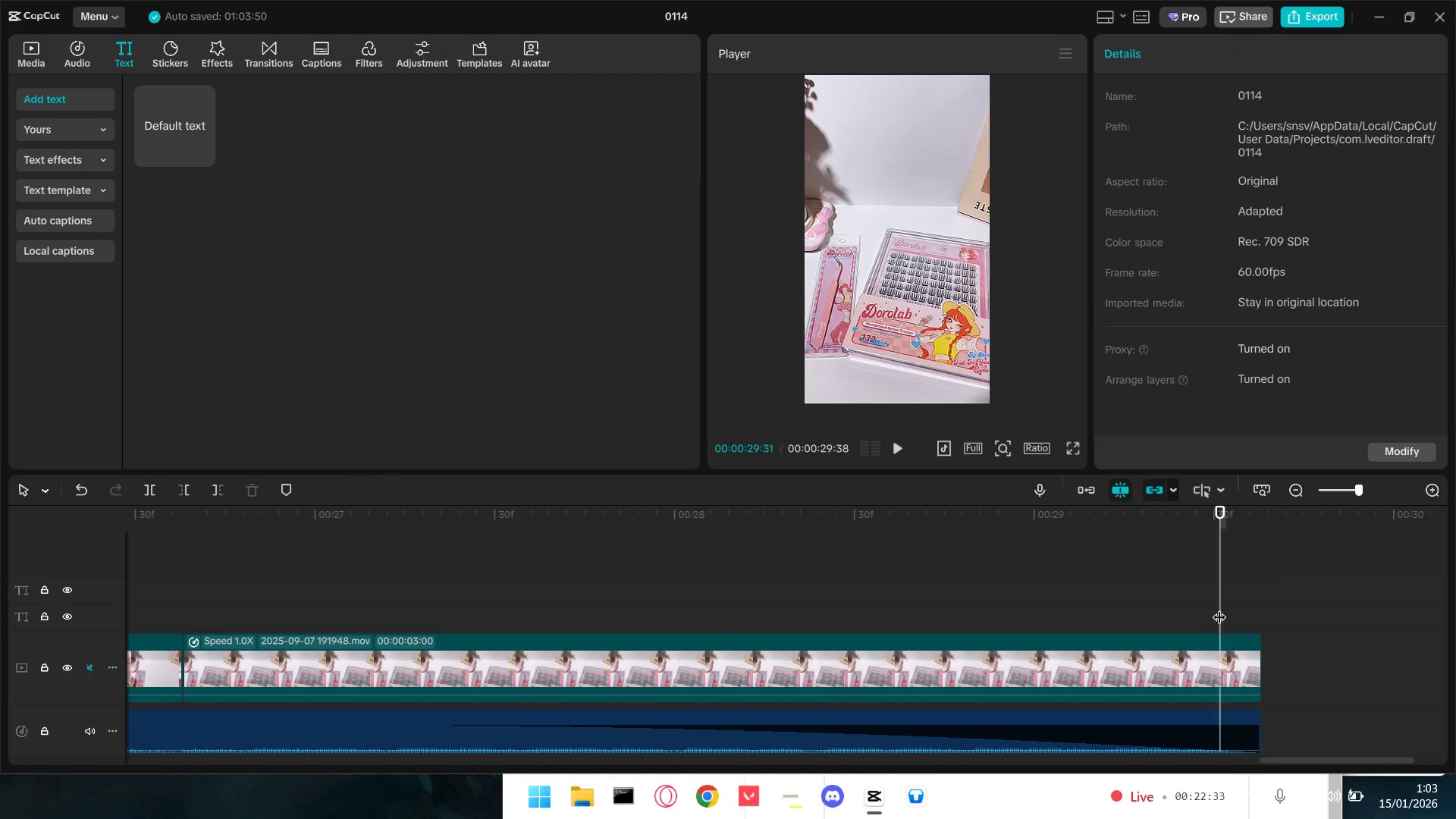 
key(Space)
 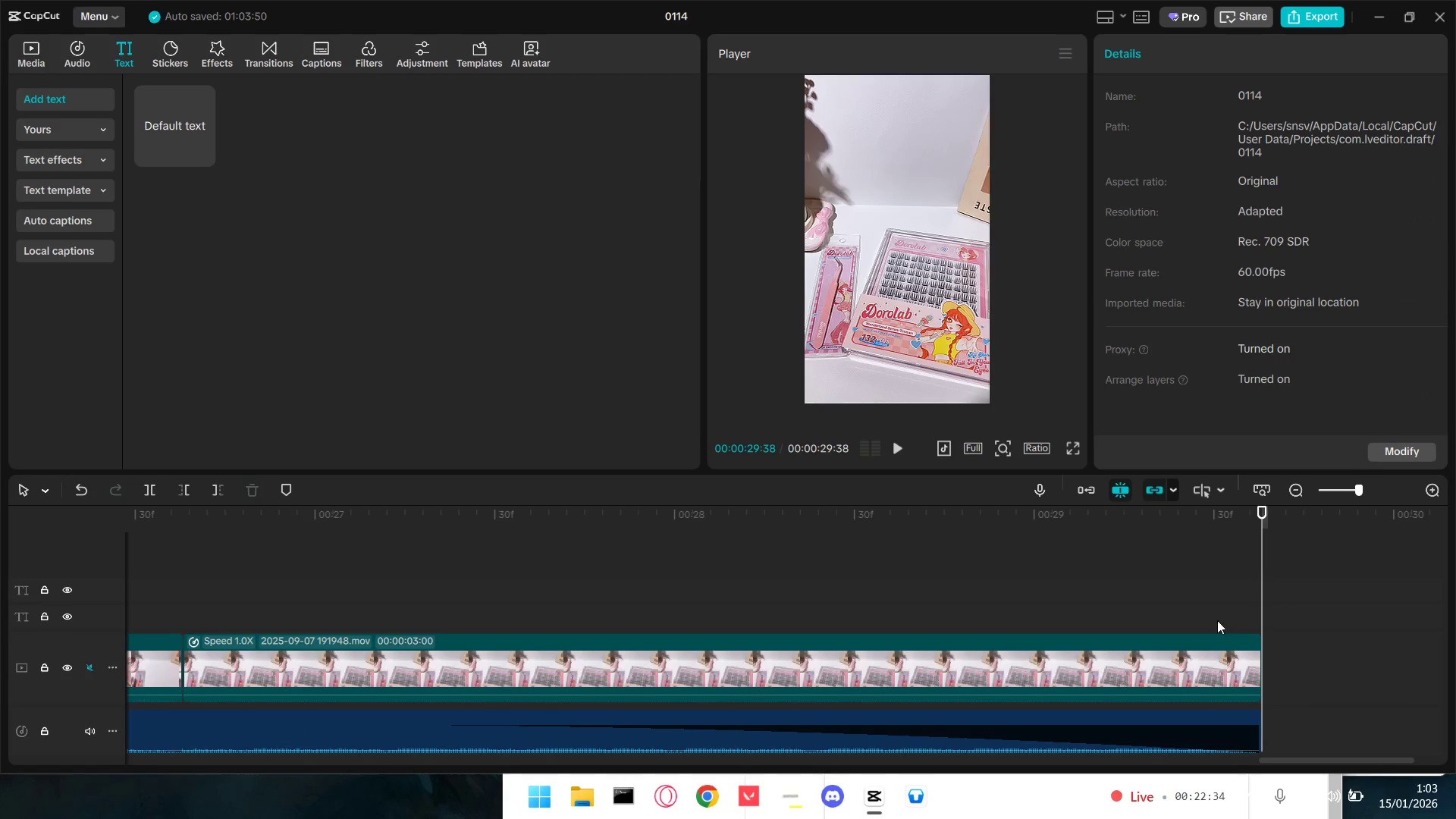 
left_click_drag(start_coordinate=[1028, 587], to_coordinate=[1015, 588])
 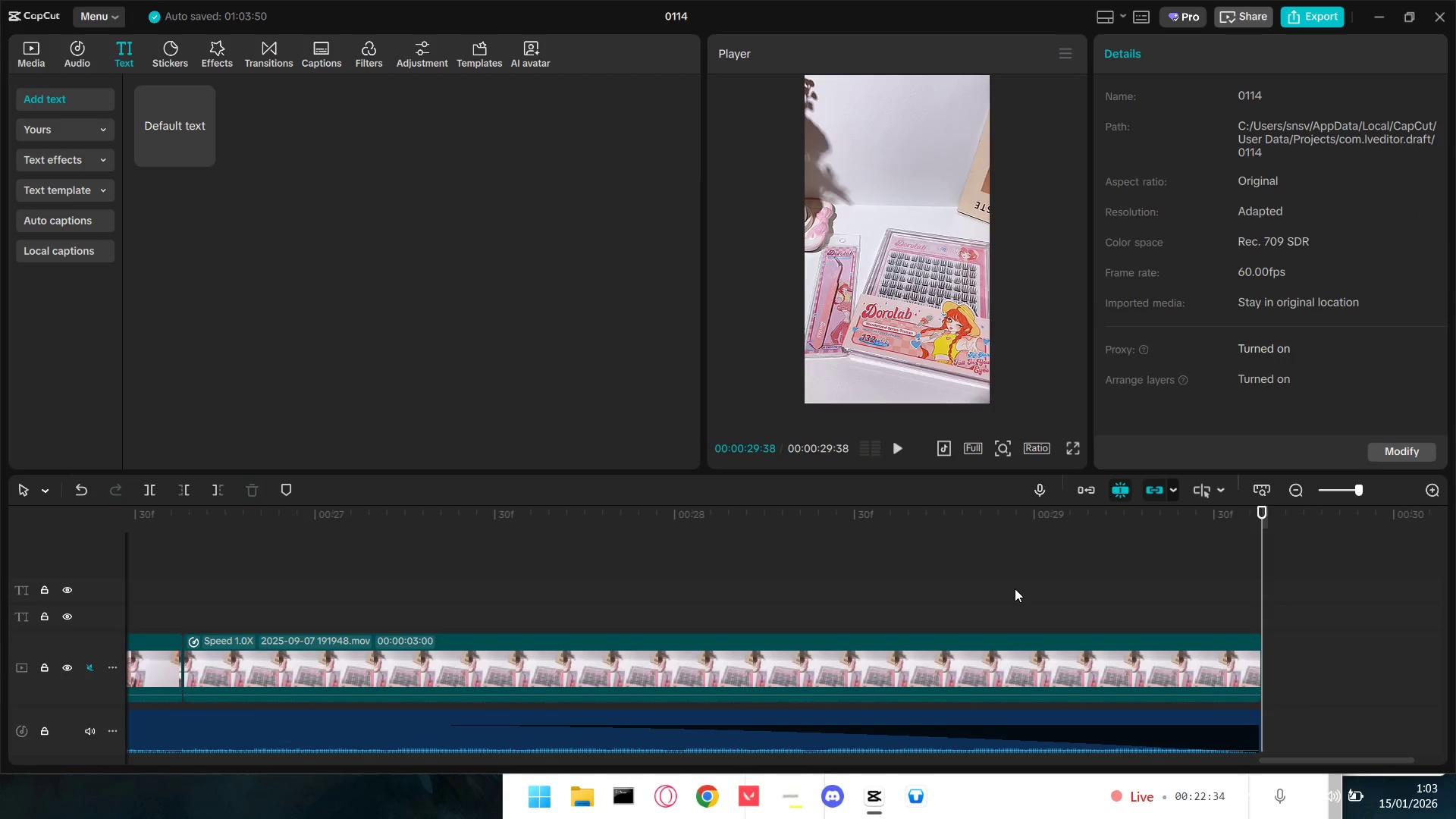 
key(Space)
 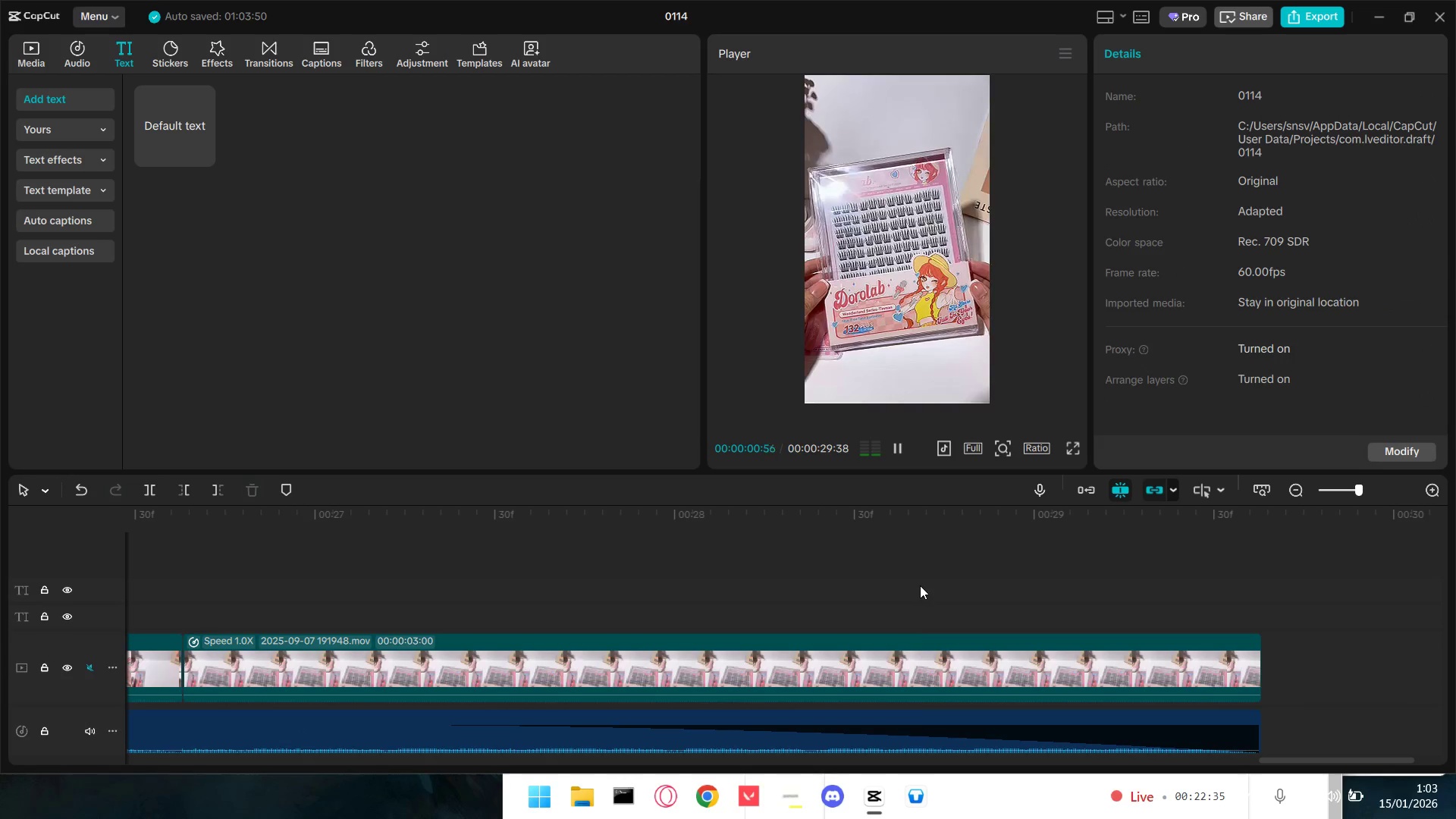 
key(Space)
 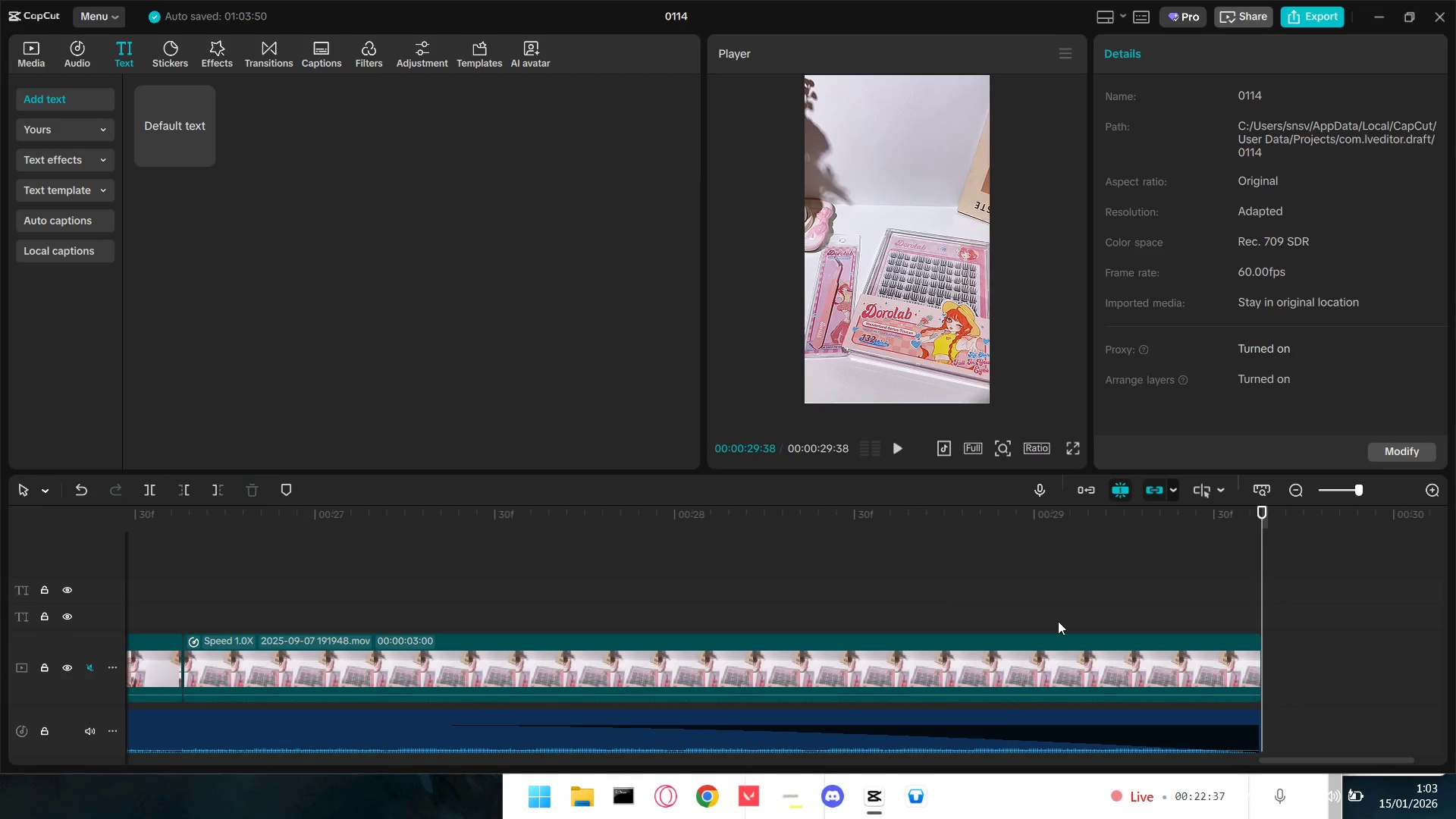 
left_click([1161, 667])
 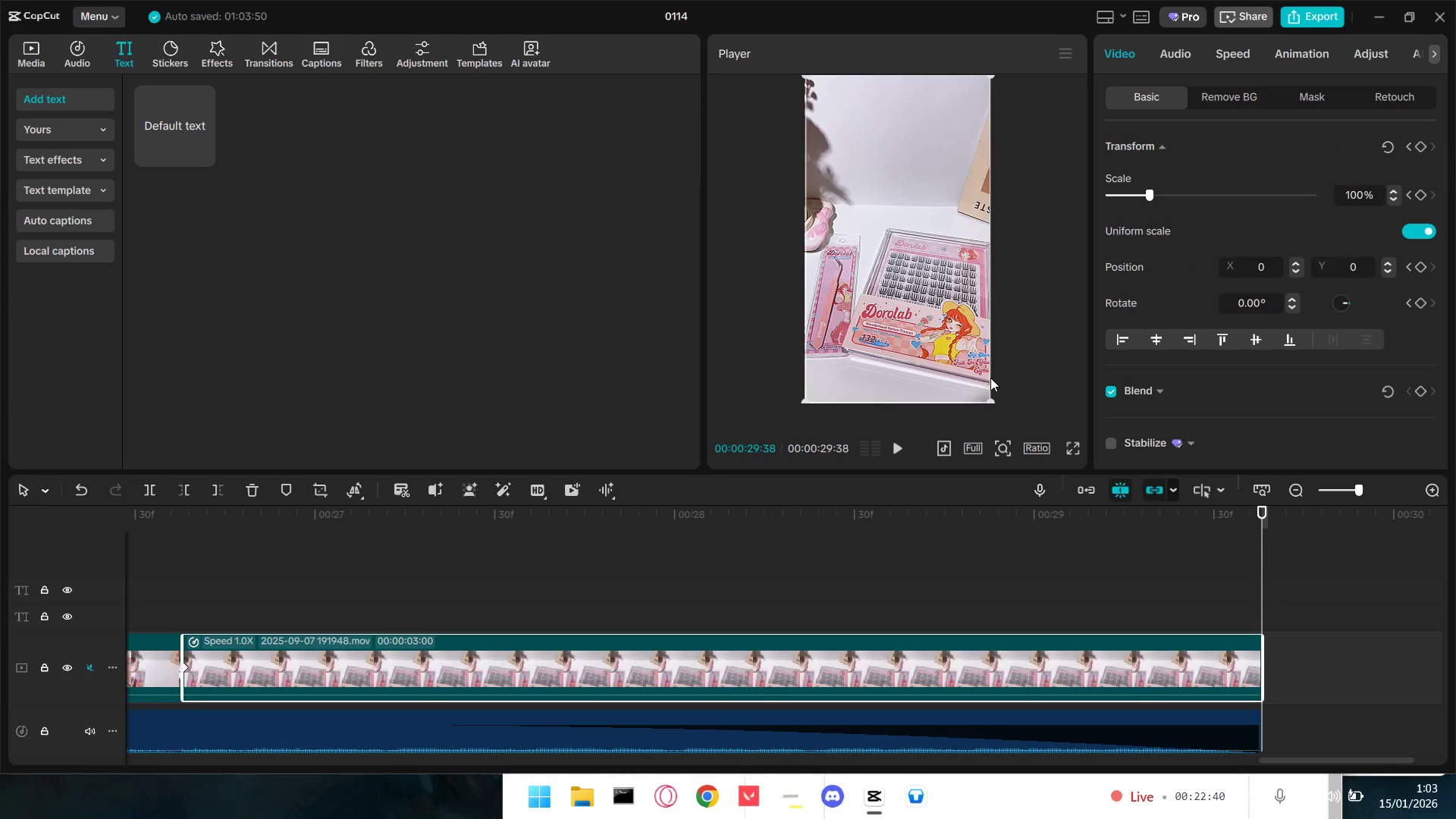 
left_click([1419, 144])
 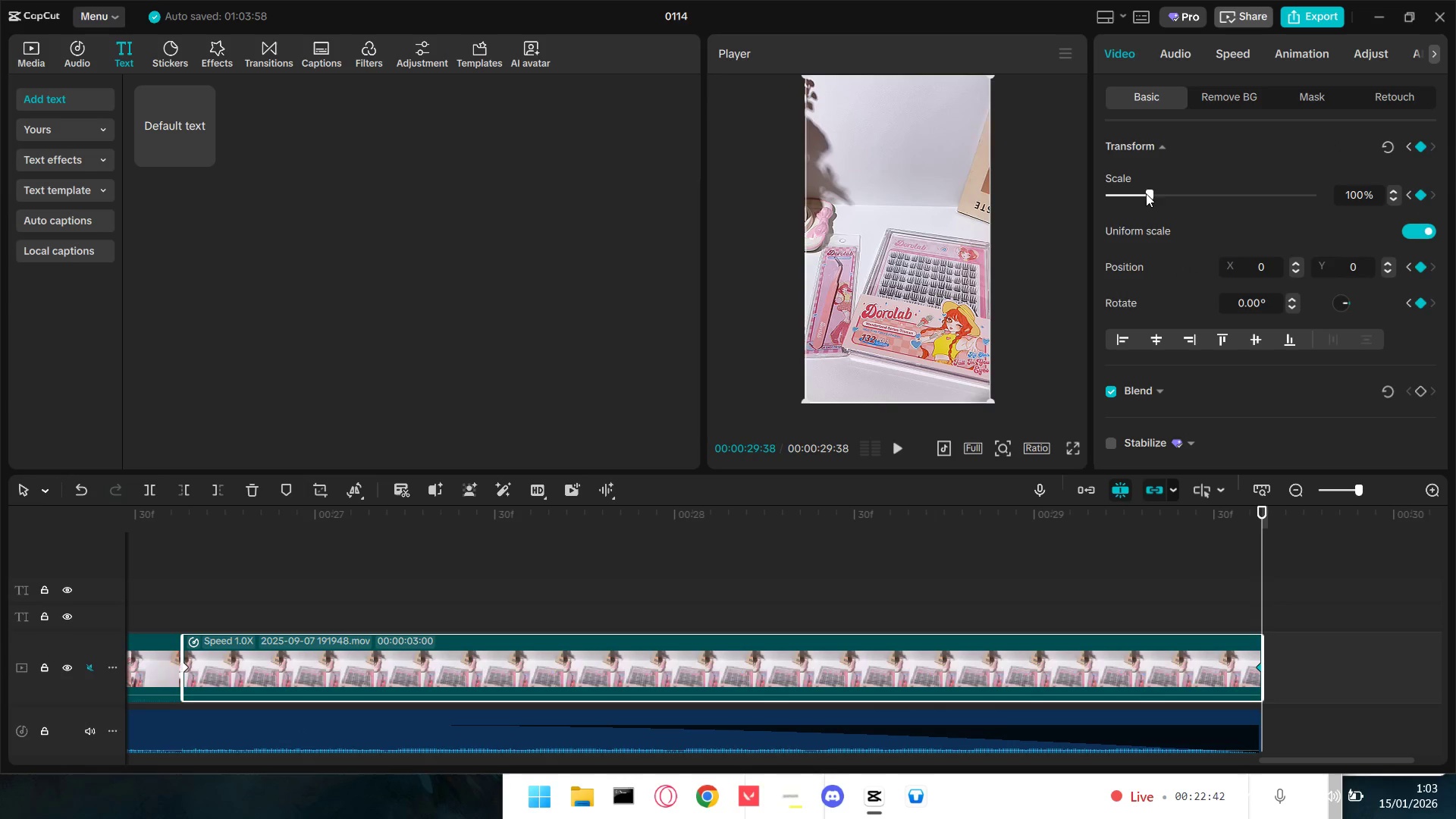 
left_click_drag(start_coordinate=[1149, 193], to_coordinate=[1156, 193])
 